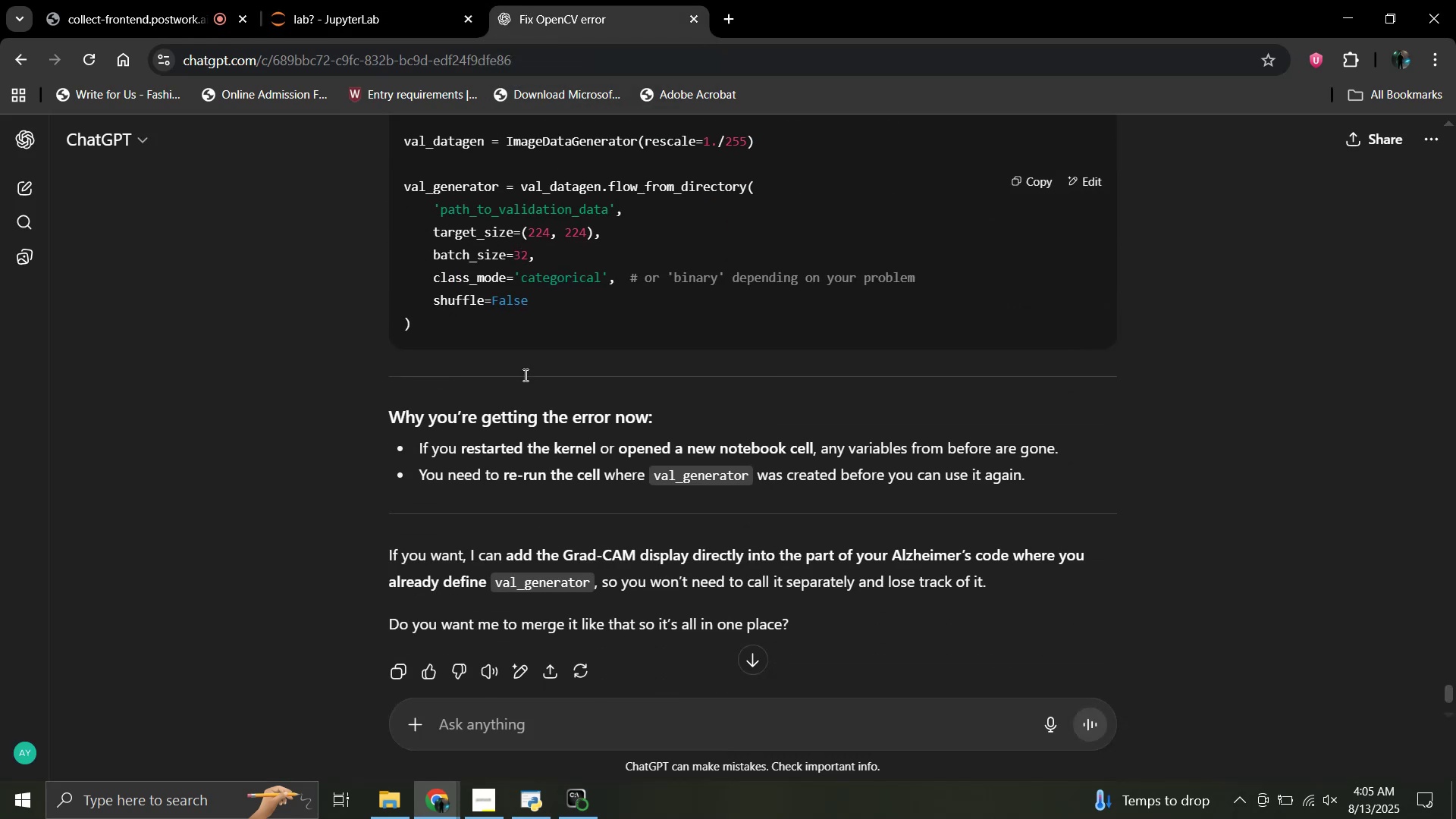 
scroll: coordinate [494, 463], scroll_direction: up, amount: 4.0
 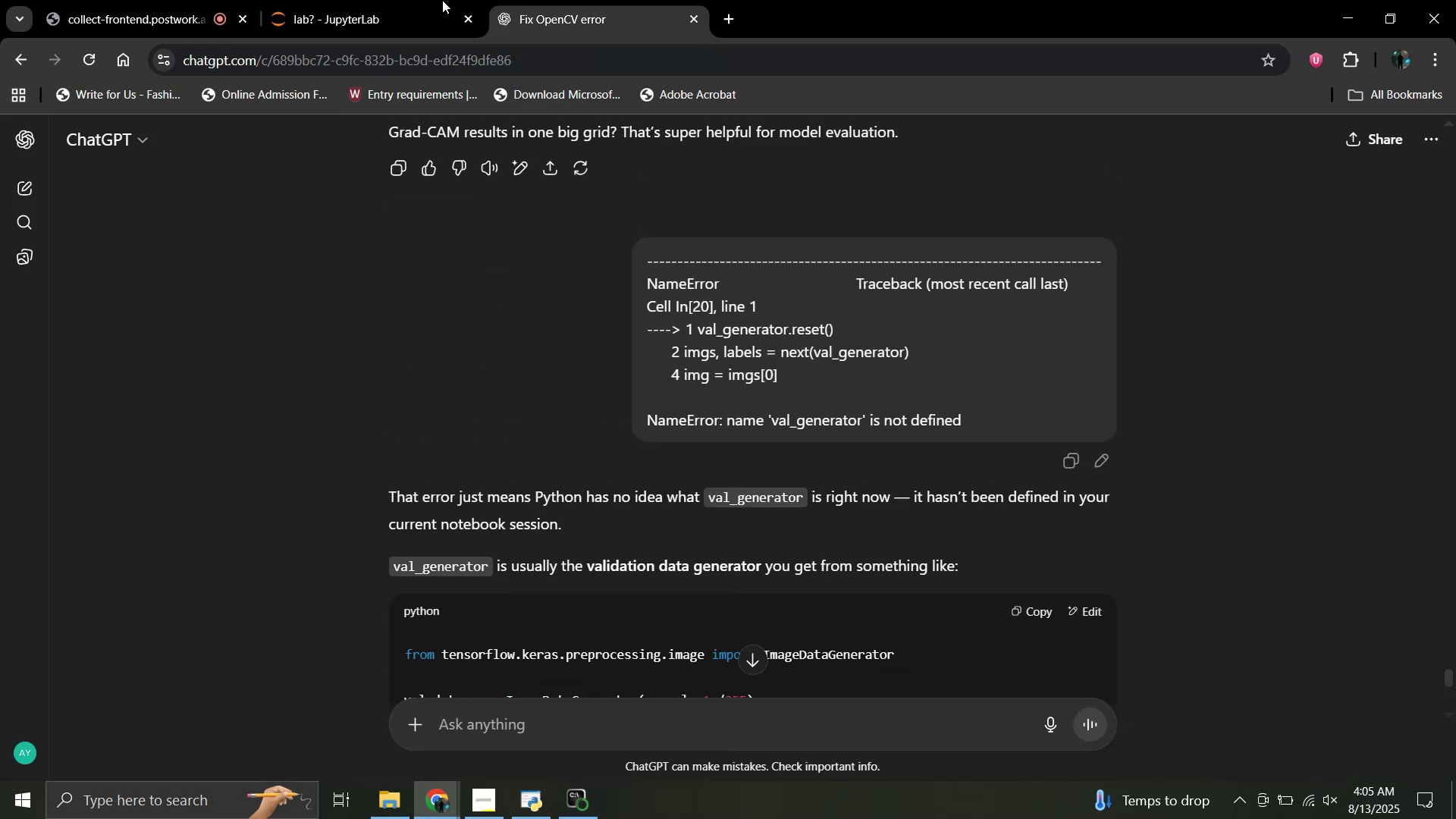 
left_click([402, 0])
 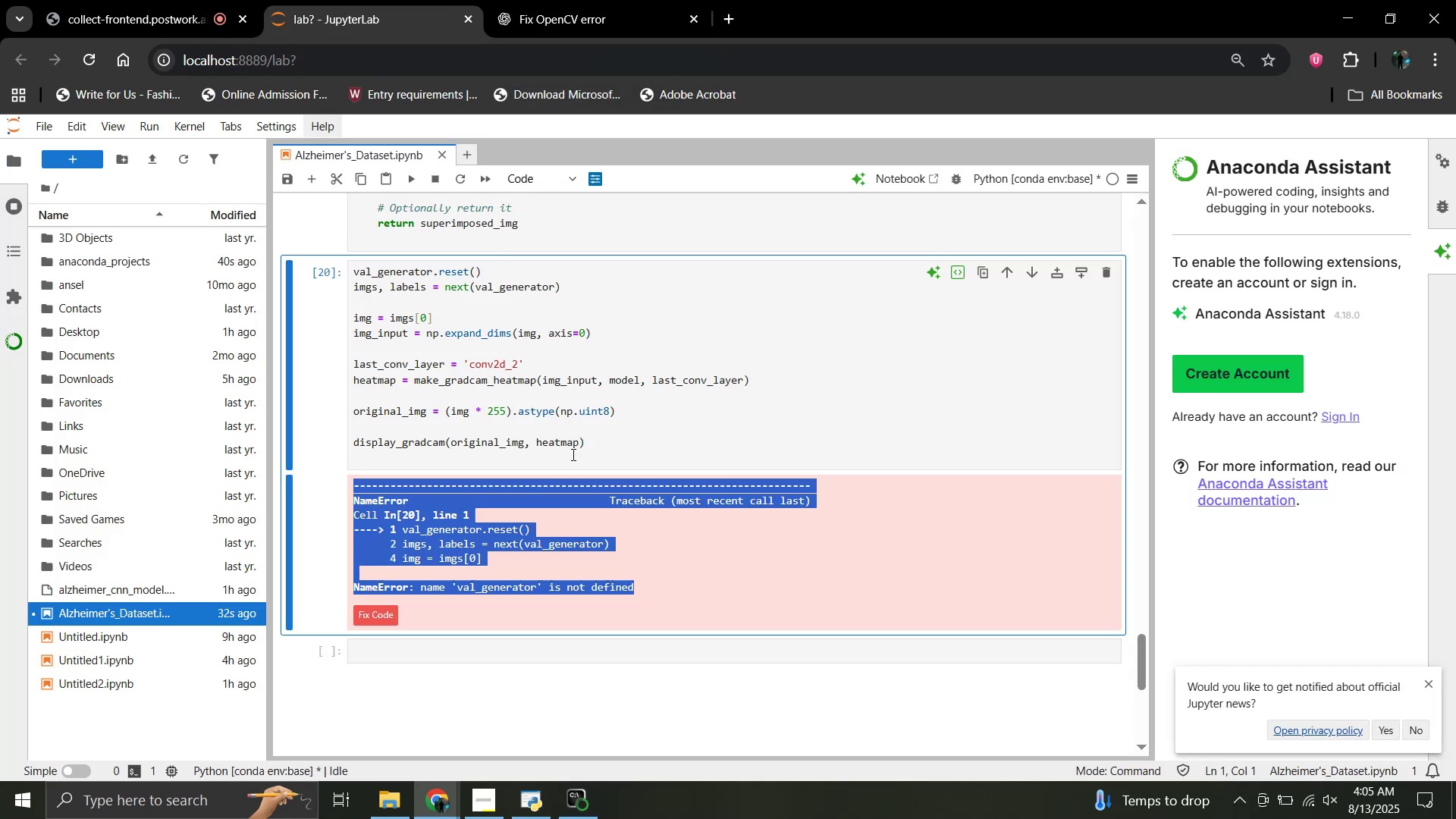 
left_click_drag(start_coordinate=[578, 454], to_coordinate=[344, 269])
 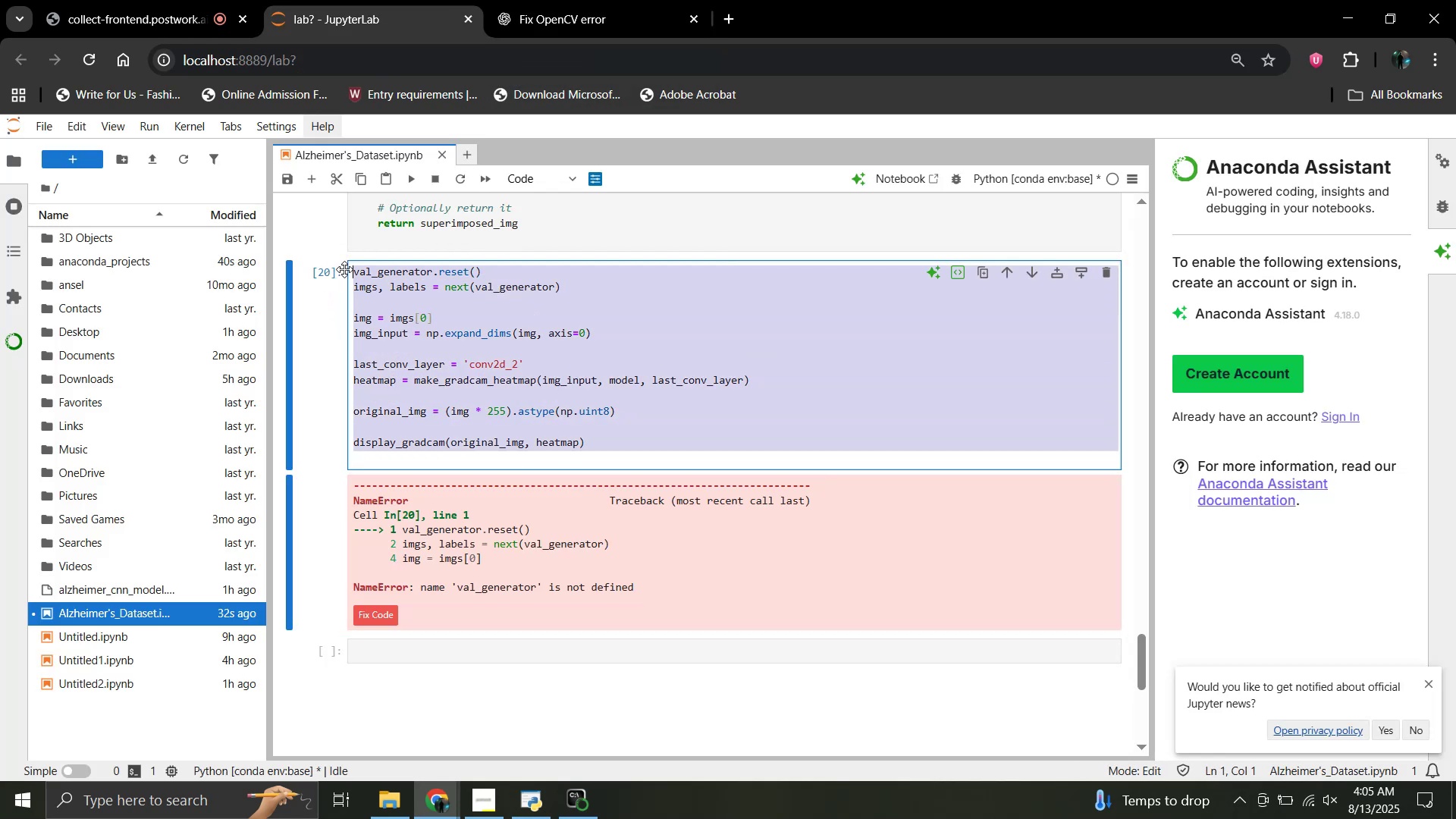 
key(Control+C)
 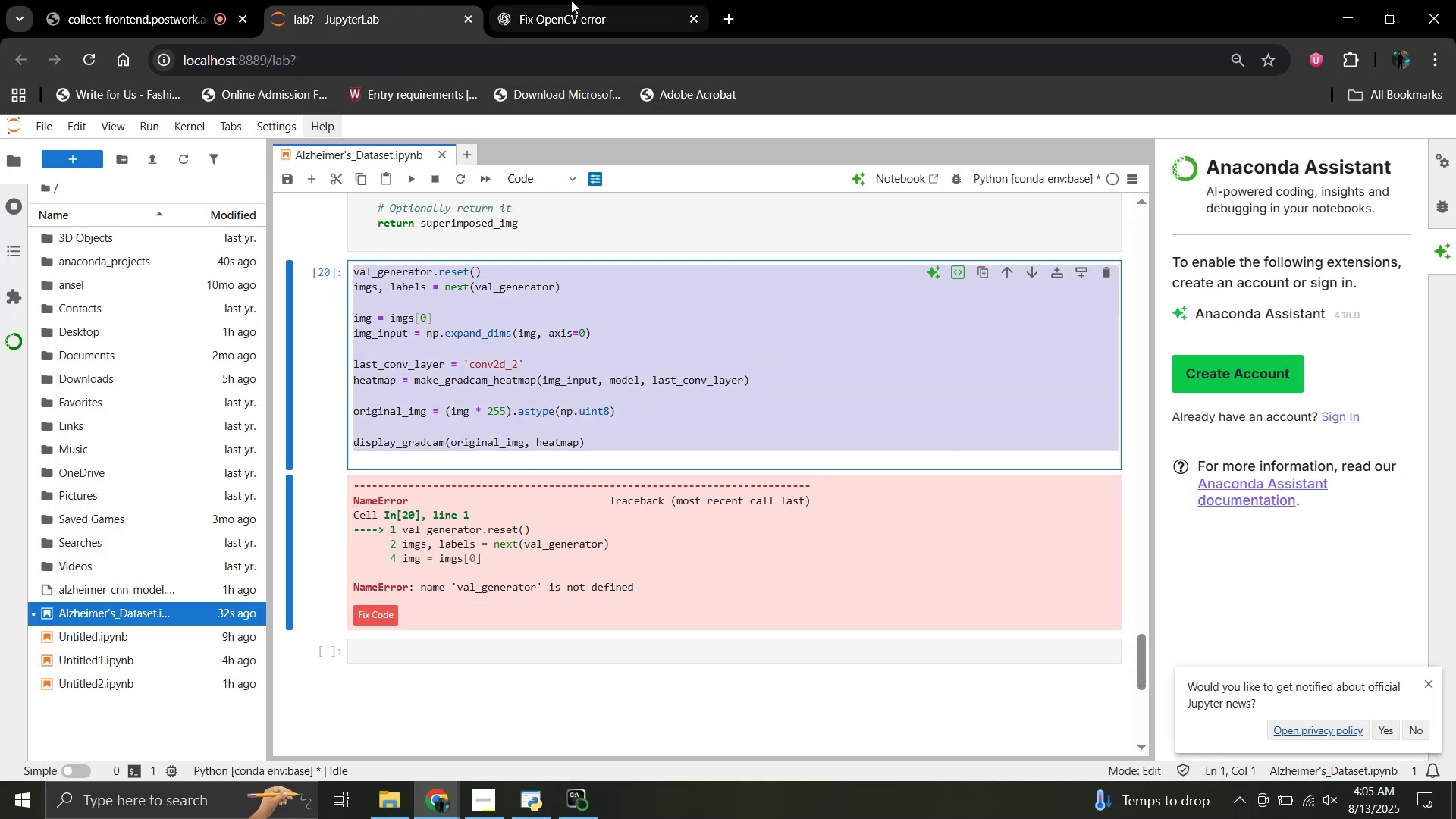 
left_click([571, 0])
 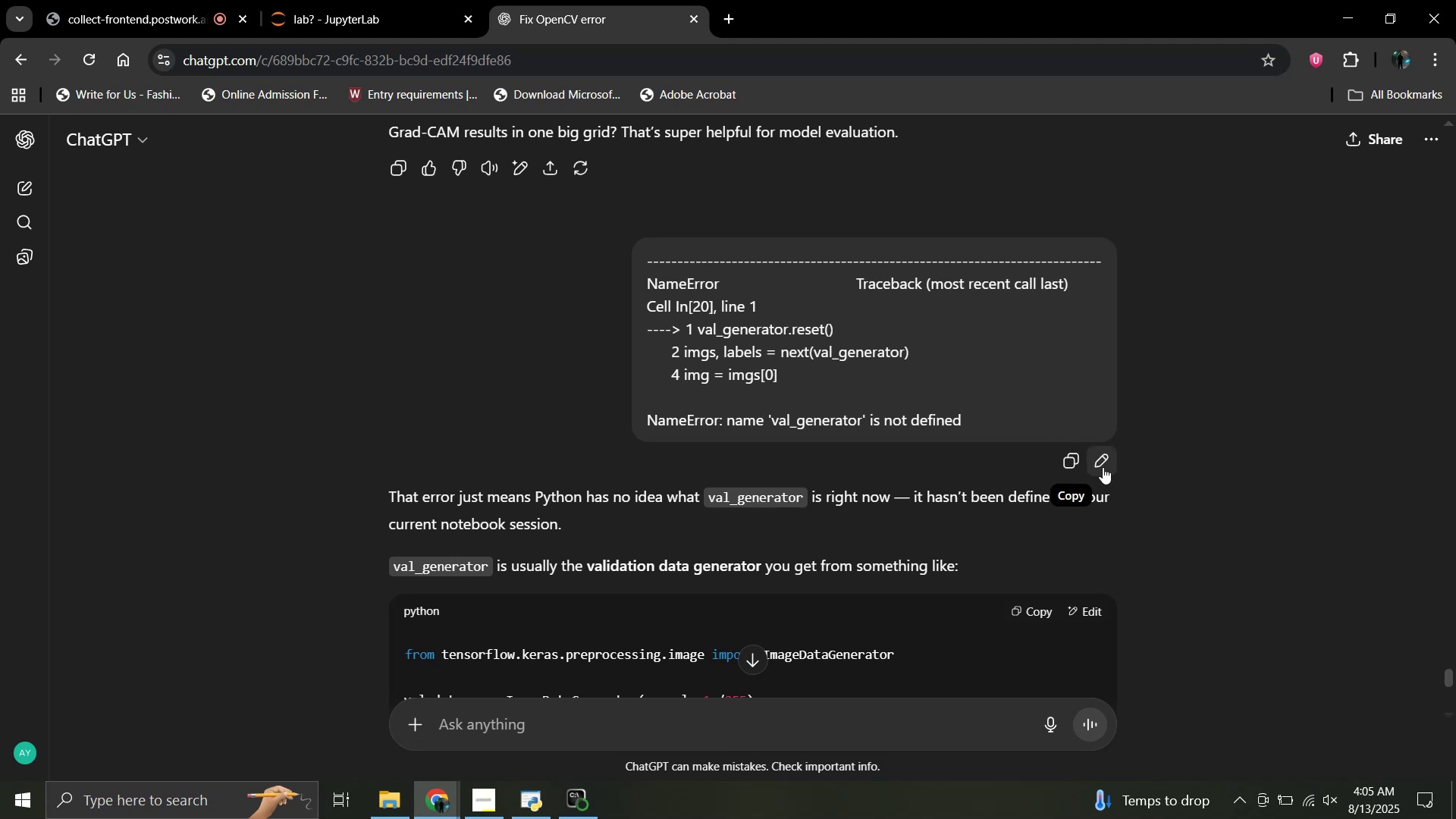 
left_click([1104, 461])
 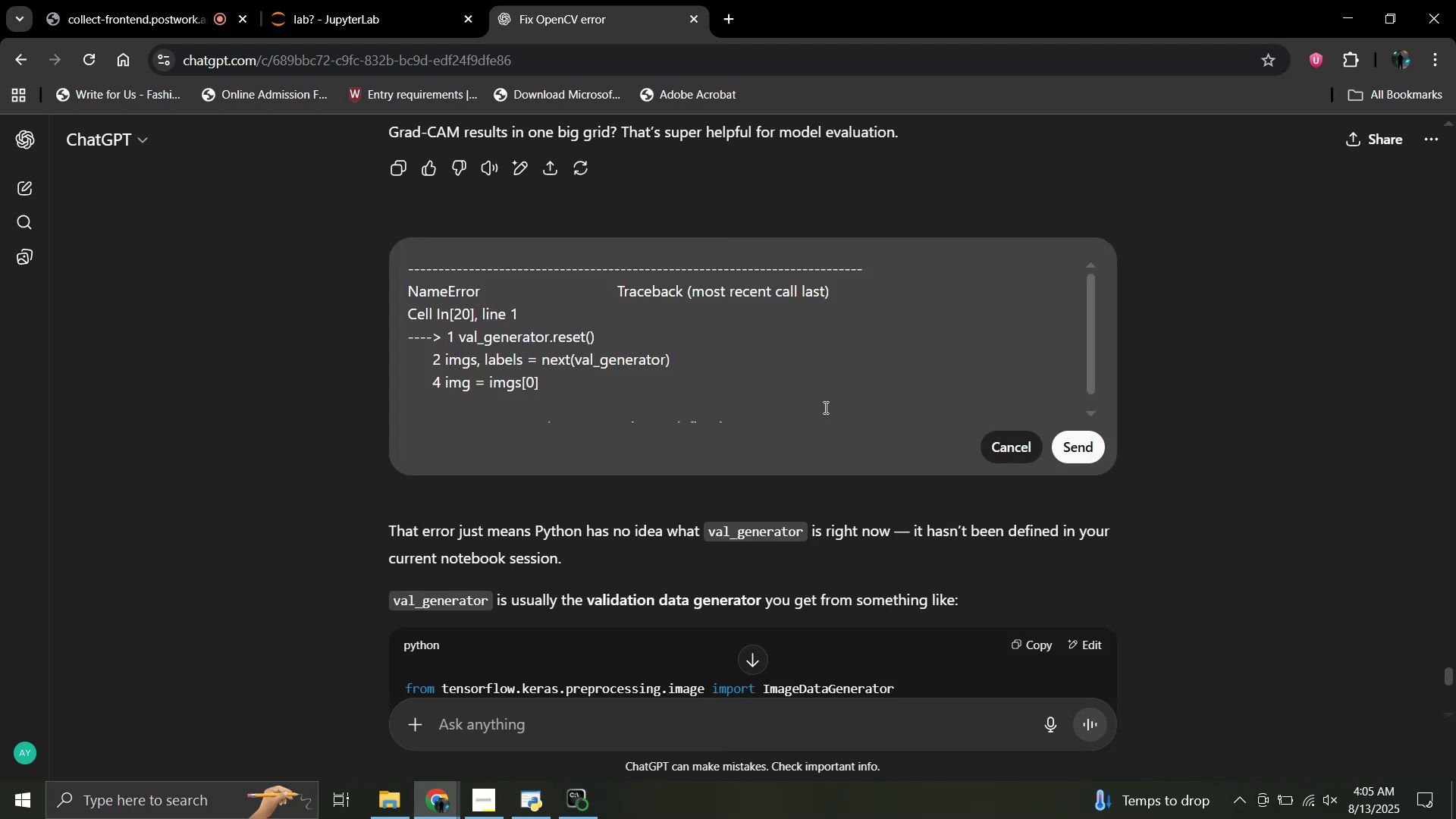 
scroll: coordinate [824, 406], scroll_direction: down, amount: 12.0
 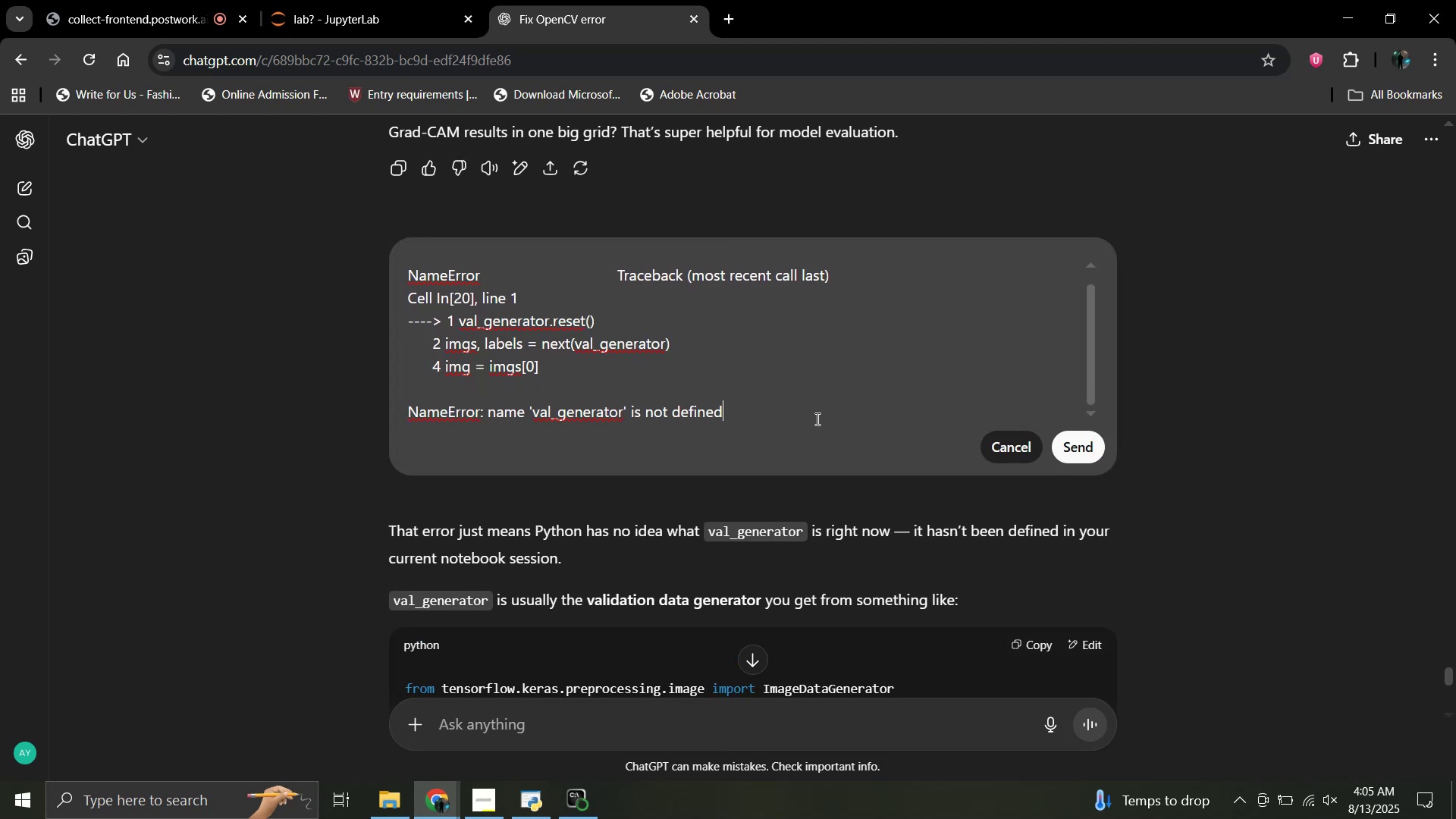 
key(Shift+Enter)
 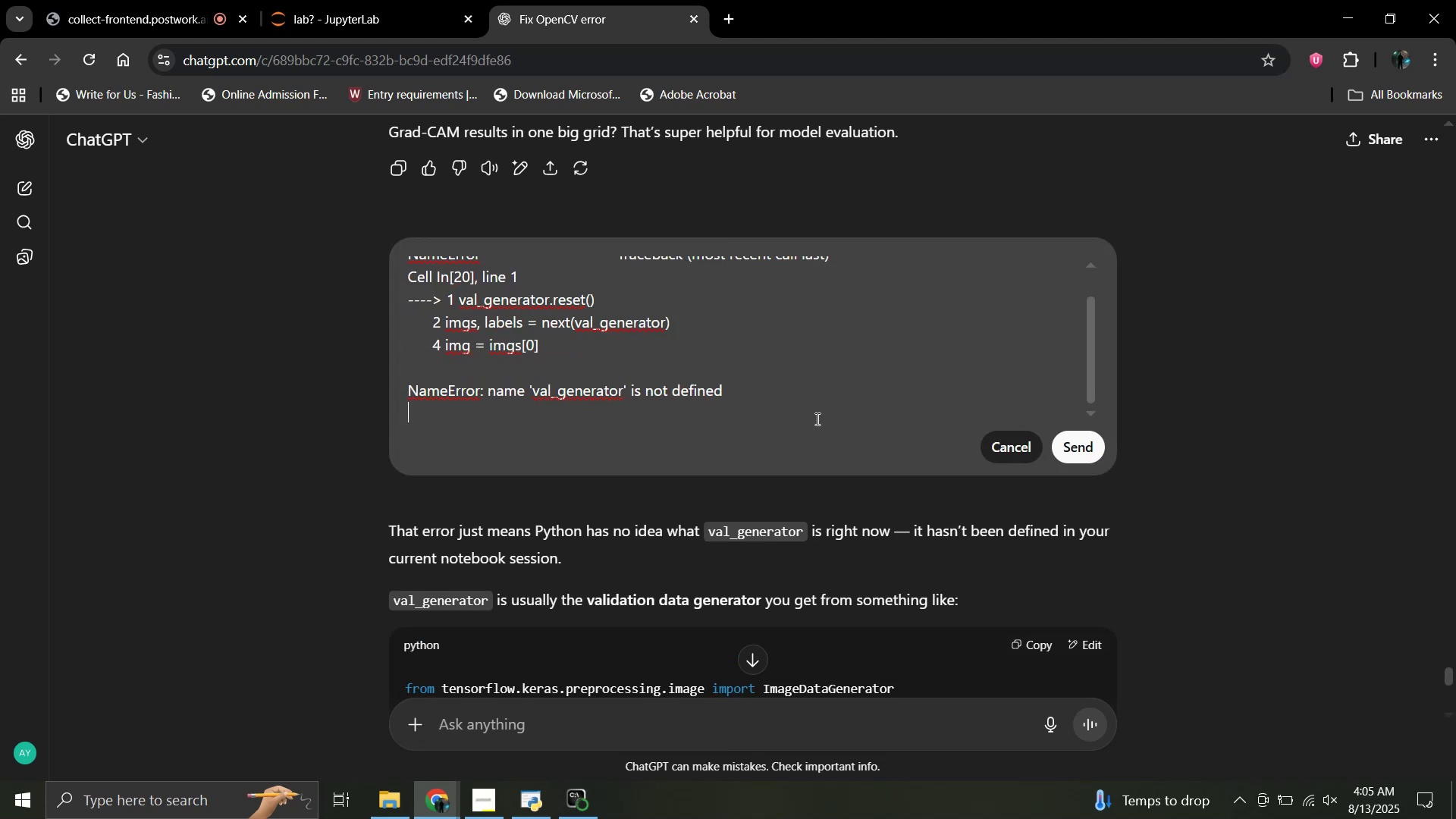 
key(Shift+Enter)
 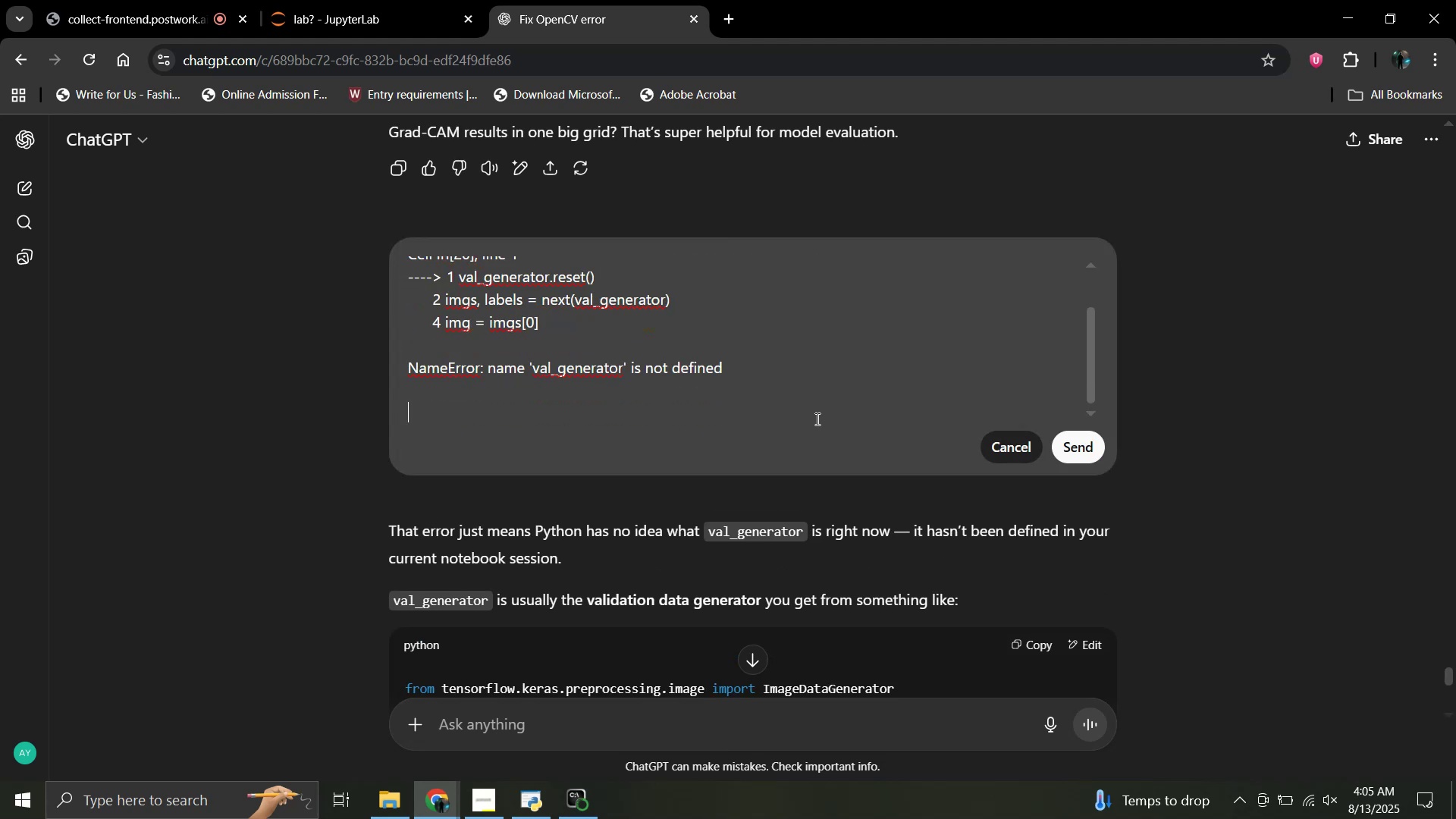 
key(Control+V)
 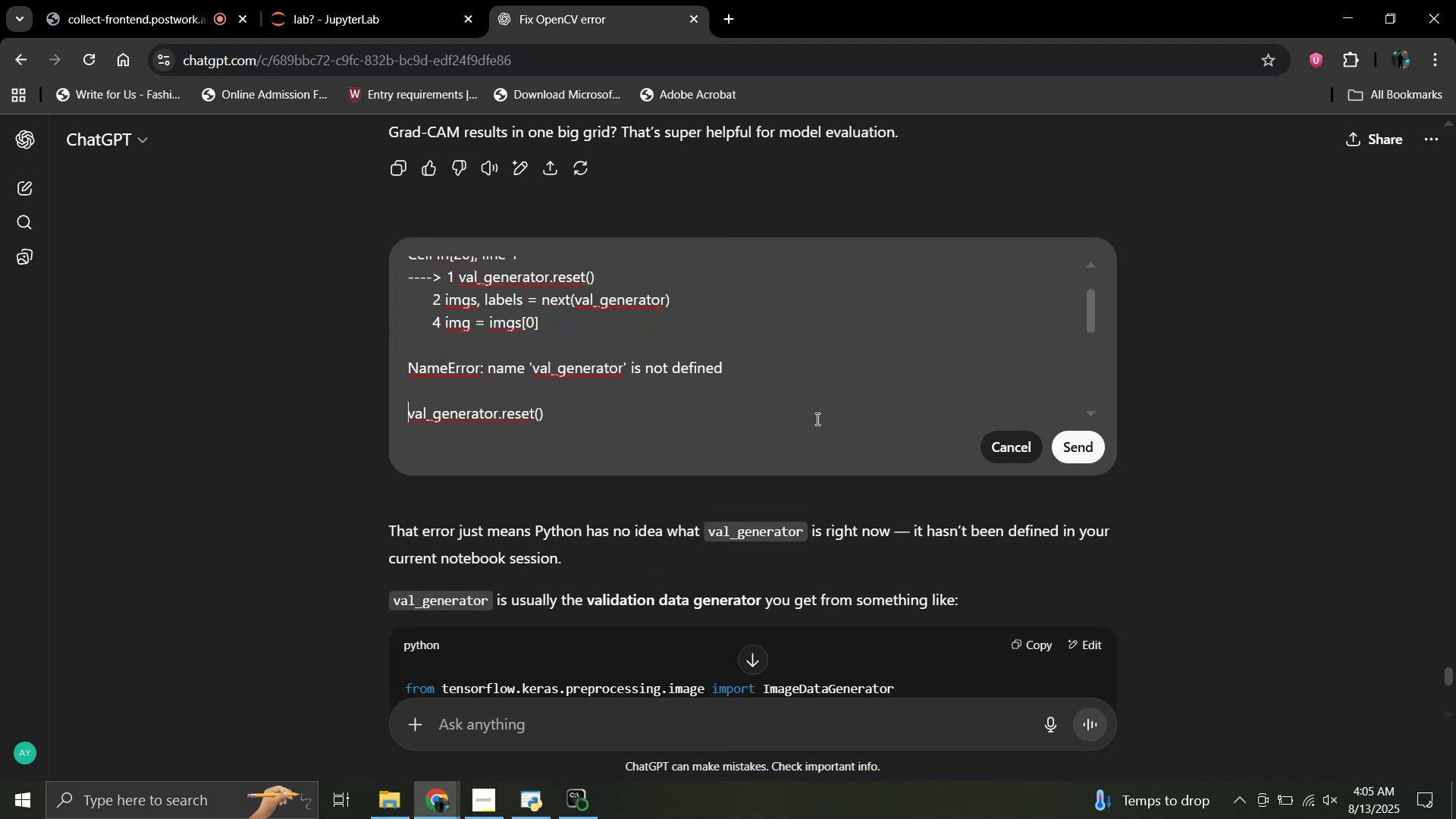 
type(the code:)
 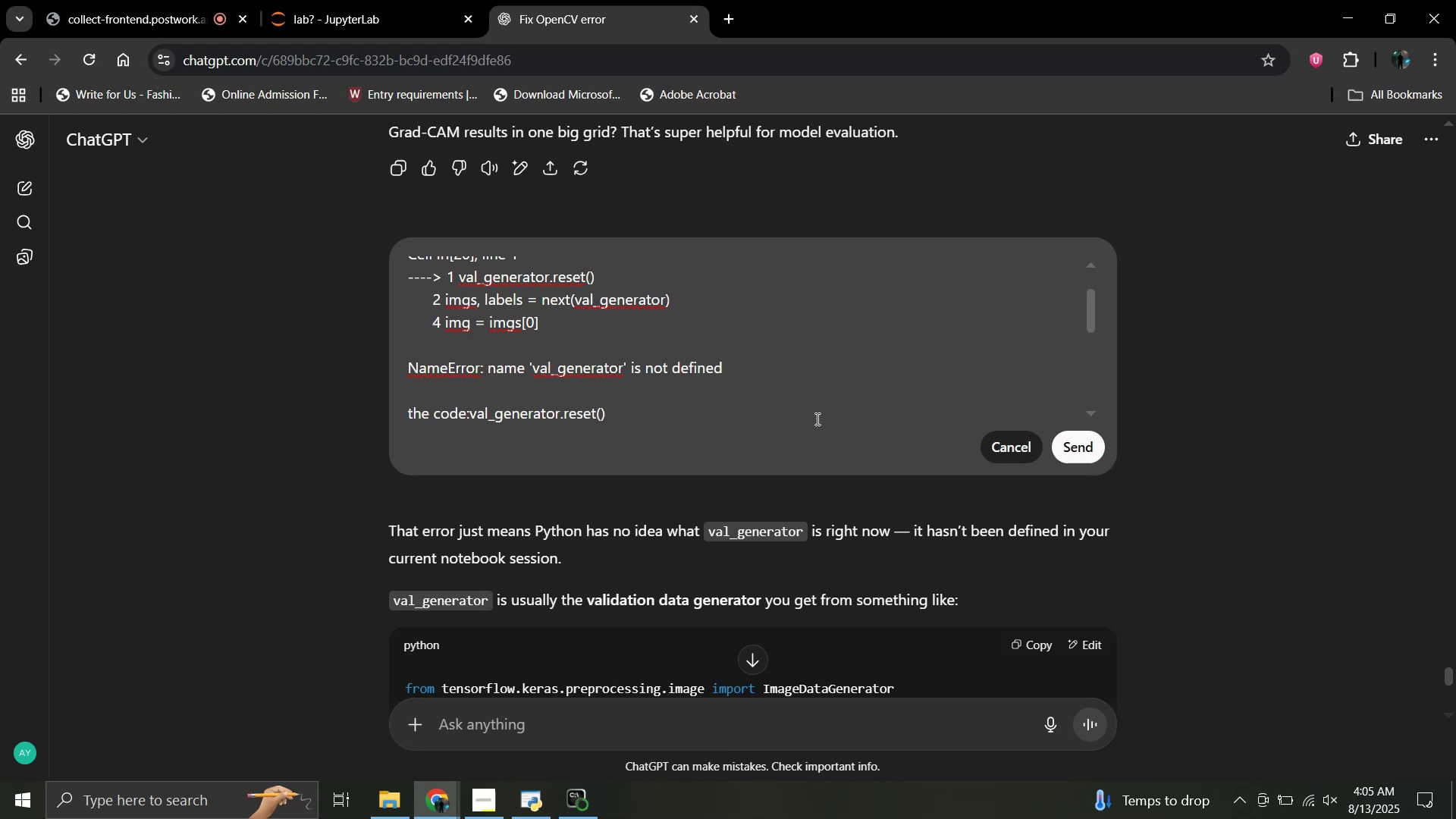 
key(Shift+Enter)
 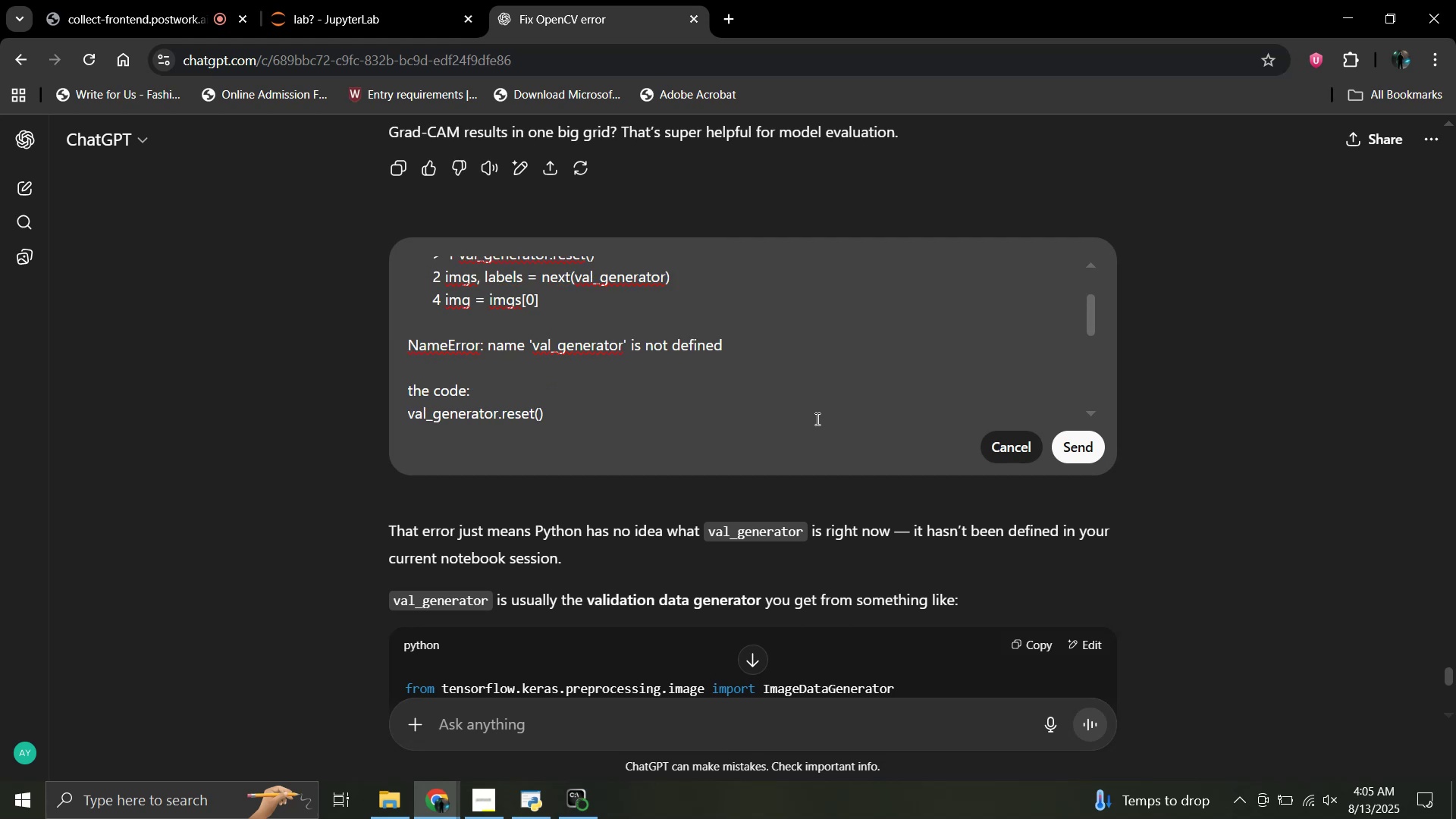 
key(Enter)
 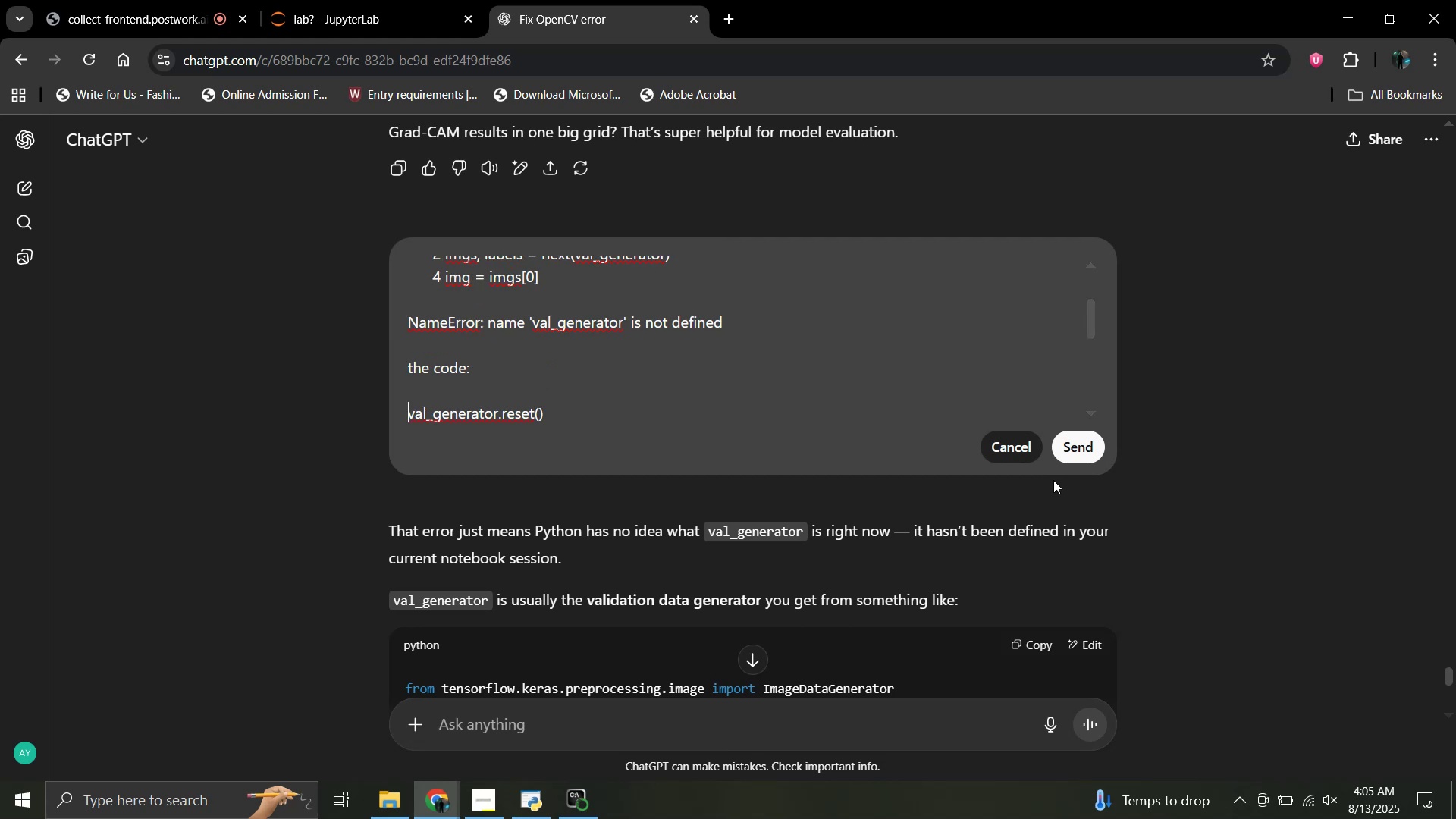 
left_click([1061, 446])
 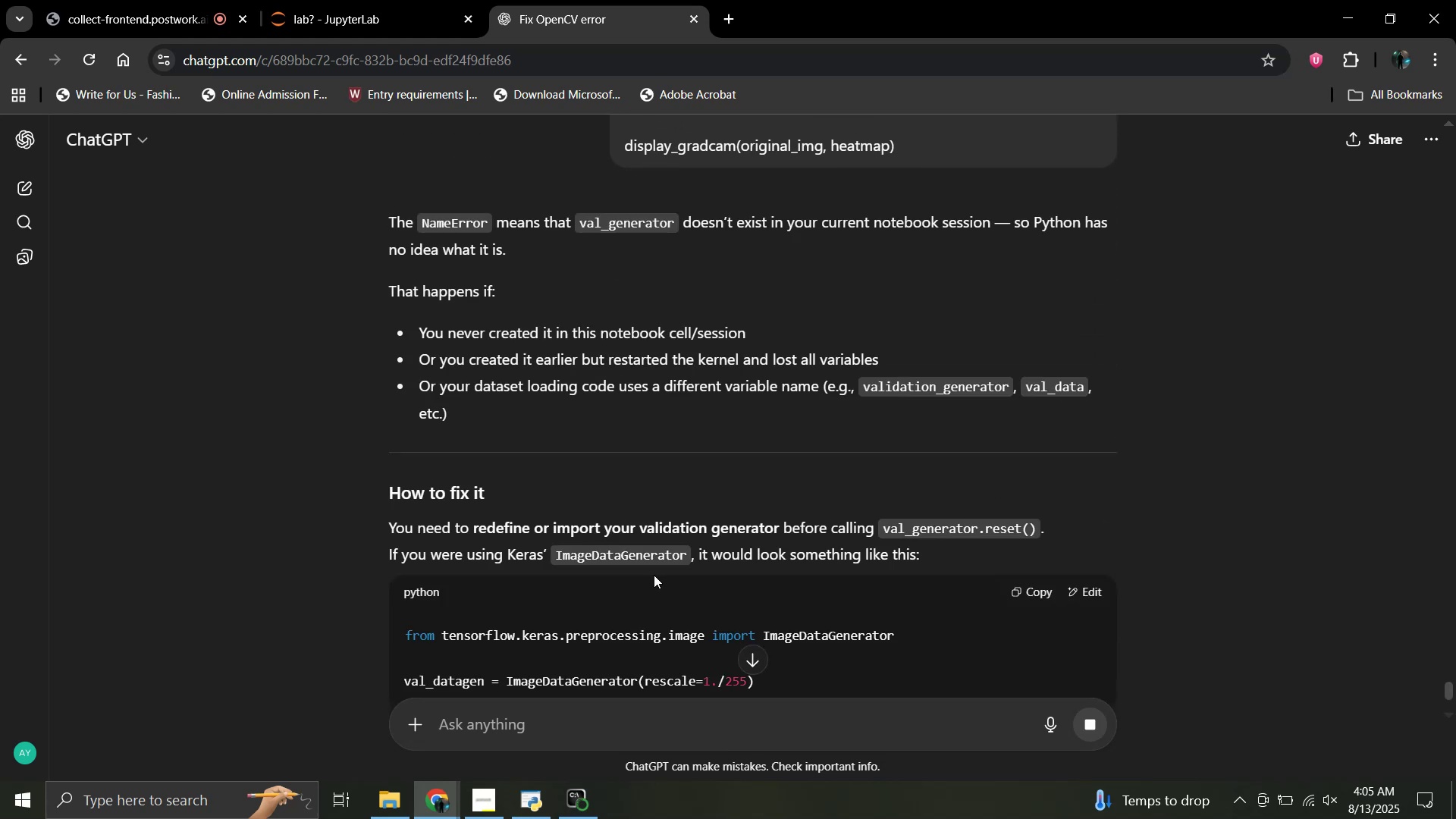 
wait(6.26)
 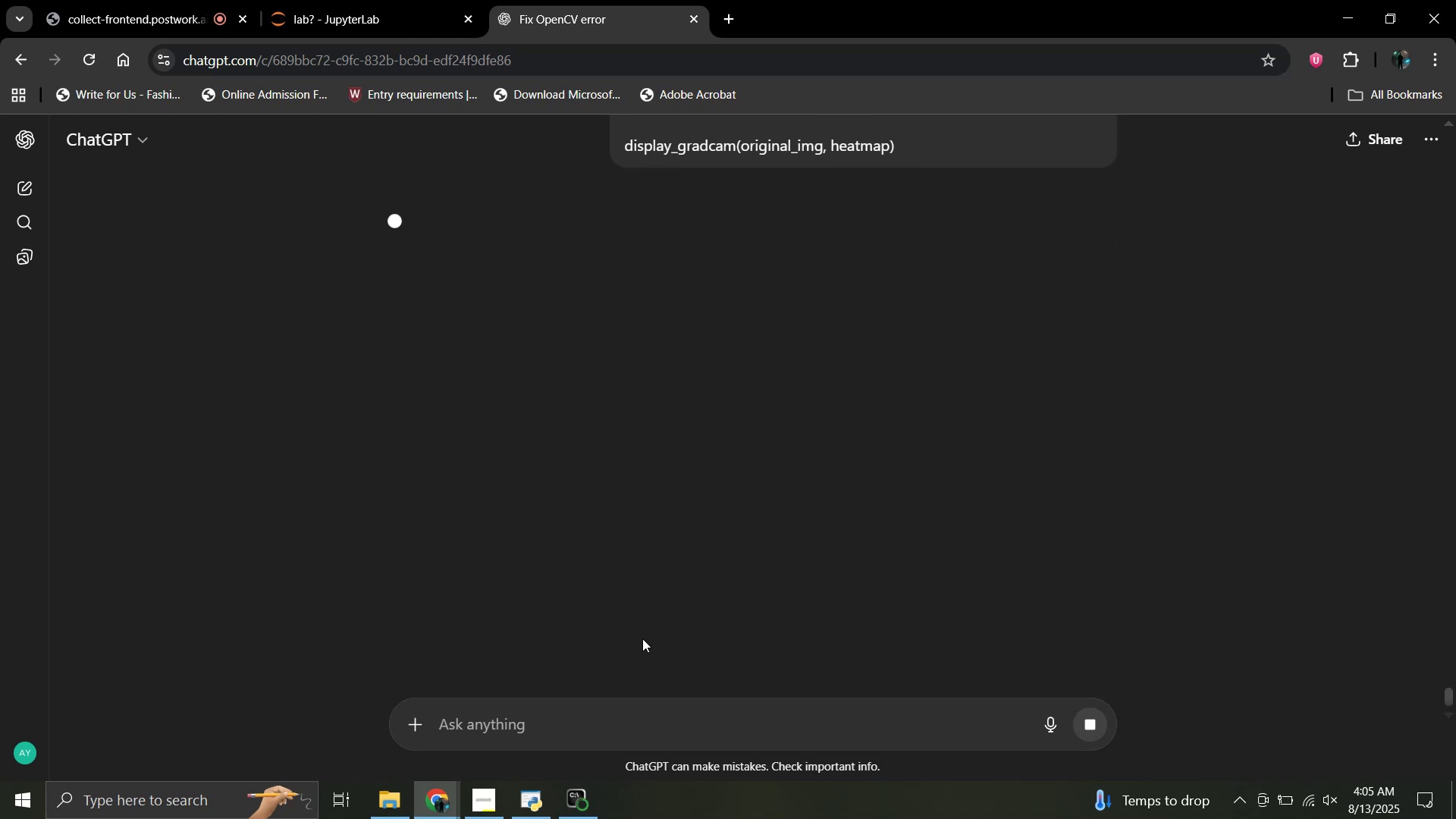 
scroll: coordinate [654, 575], scroll_direction: down, amount: 4.0
 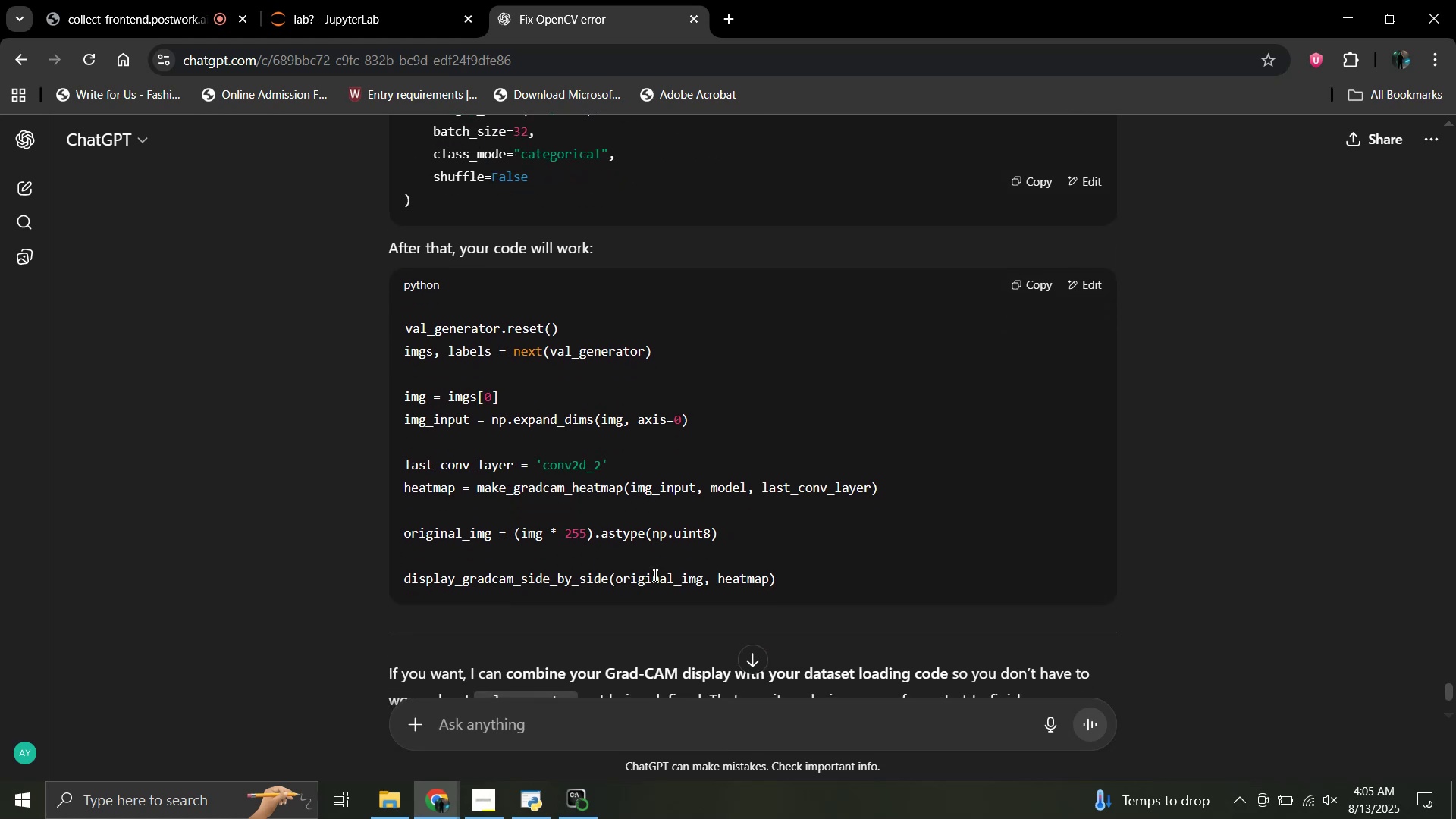 
scroll: coordinate [654, 575], scroll_direction: up, amount: 2.0
 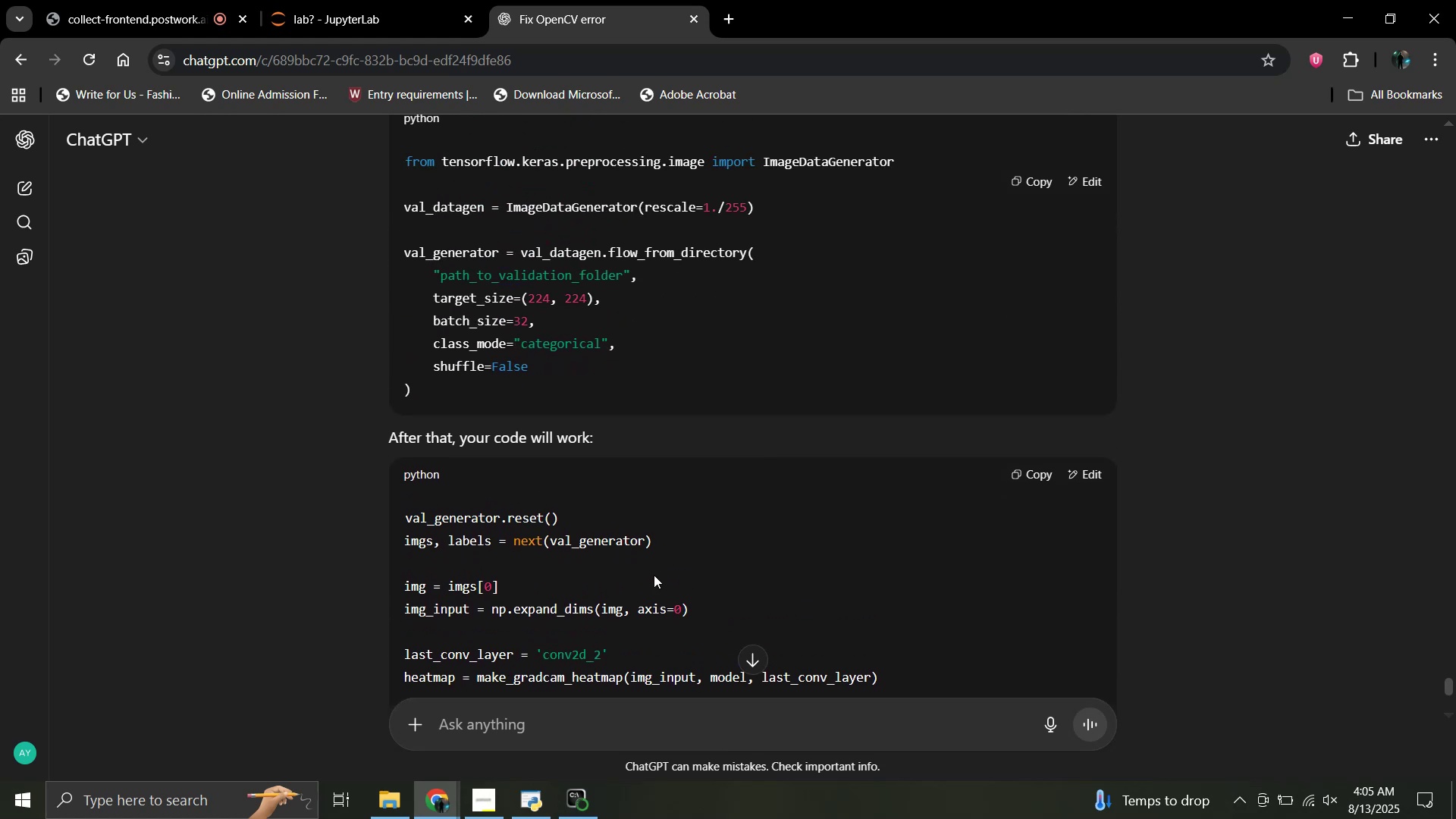 
scroll: coordinate [654, 575], scroll_direction: down, amount: 1.0
 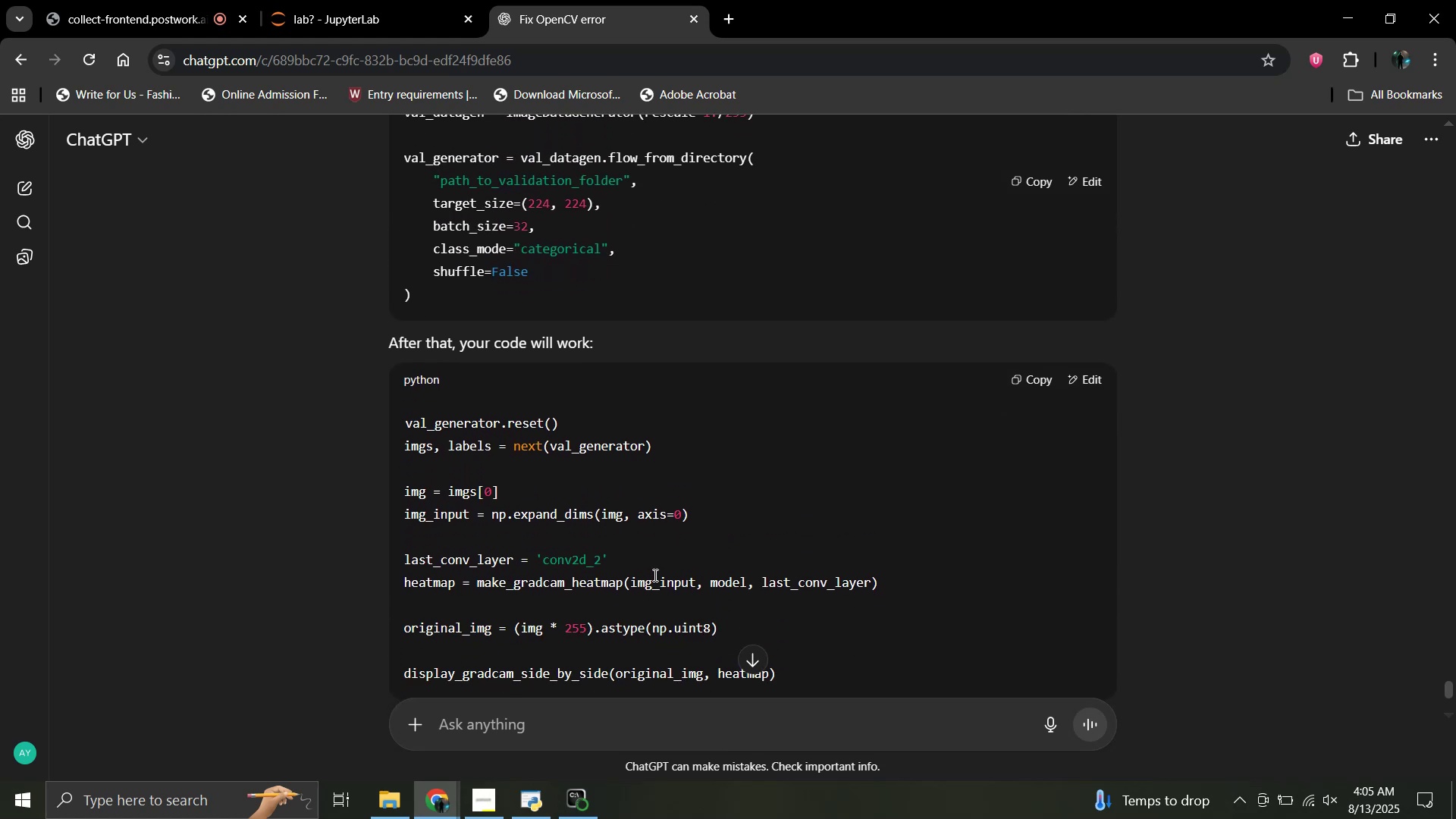 
scroll: coordinate [654, 575], scroll_direction: up, amount: 4.0
 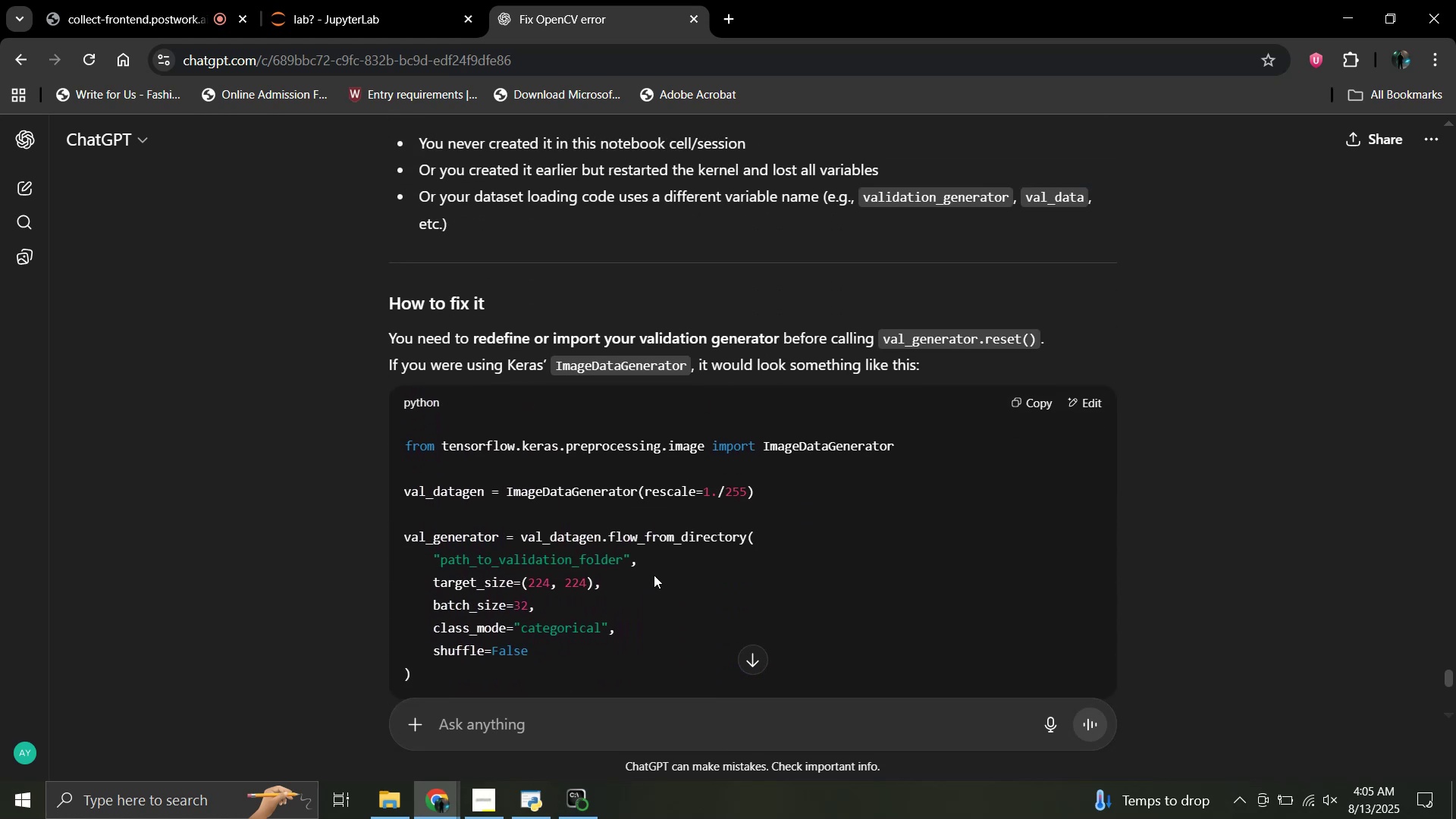 
scroll: coordinate [654, 575], scroll_direction: down, amount: 1.0
 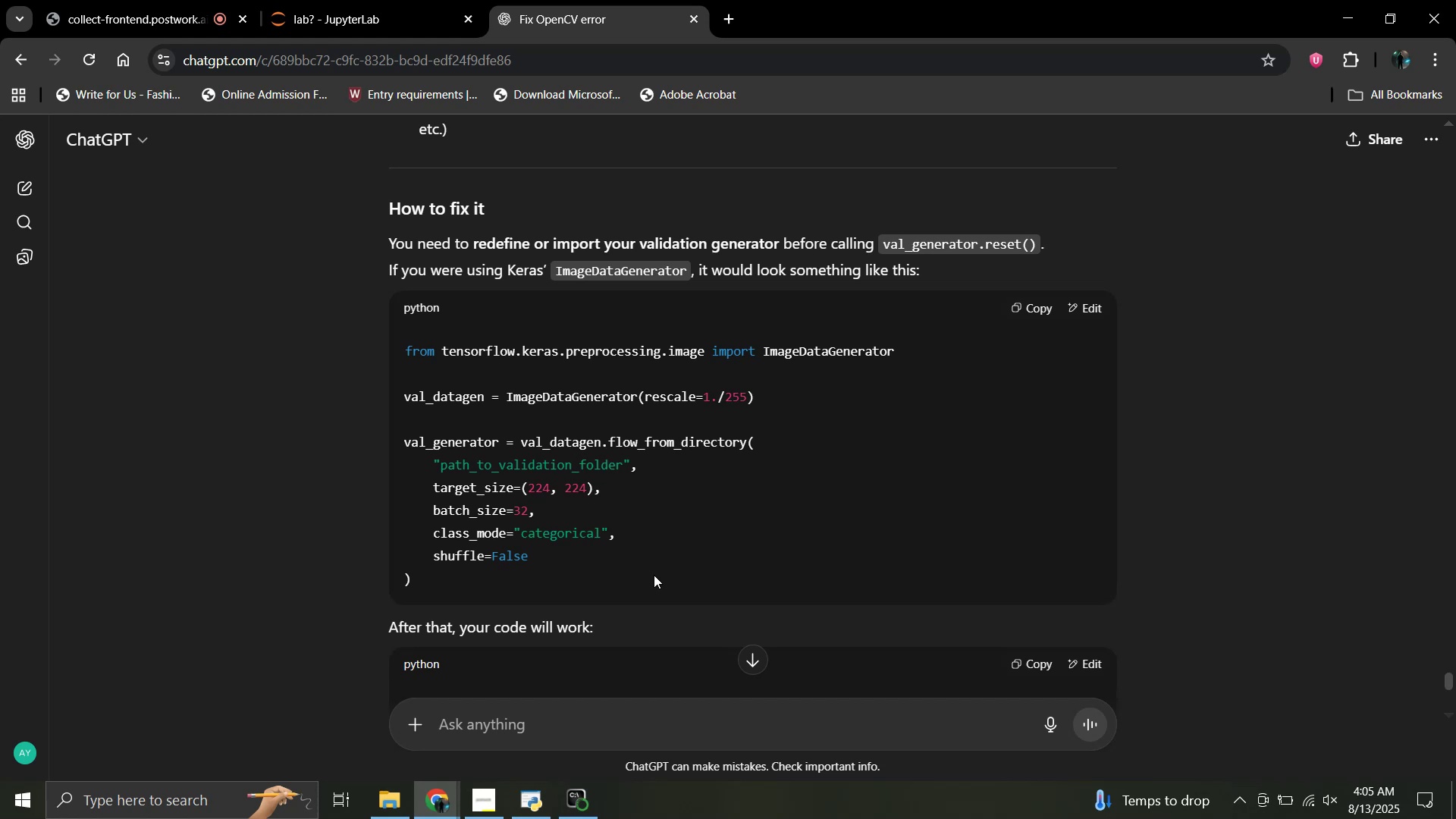 
wait(8.96)
 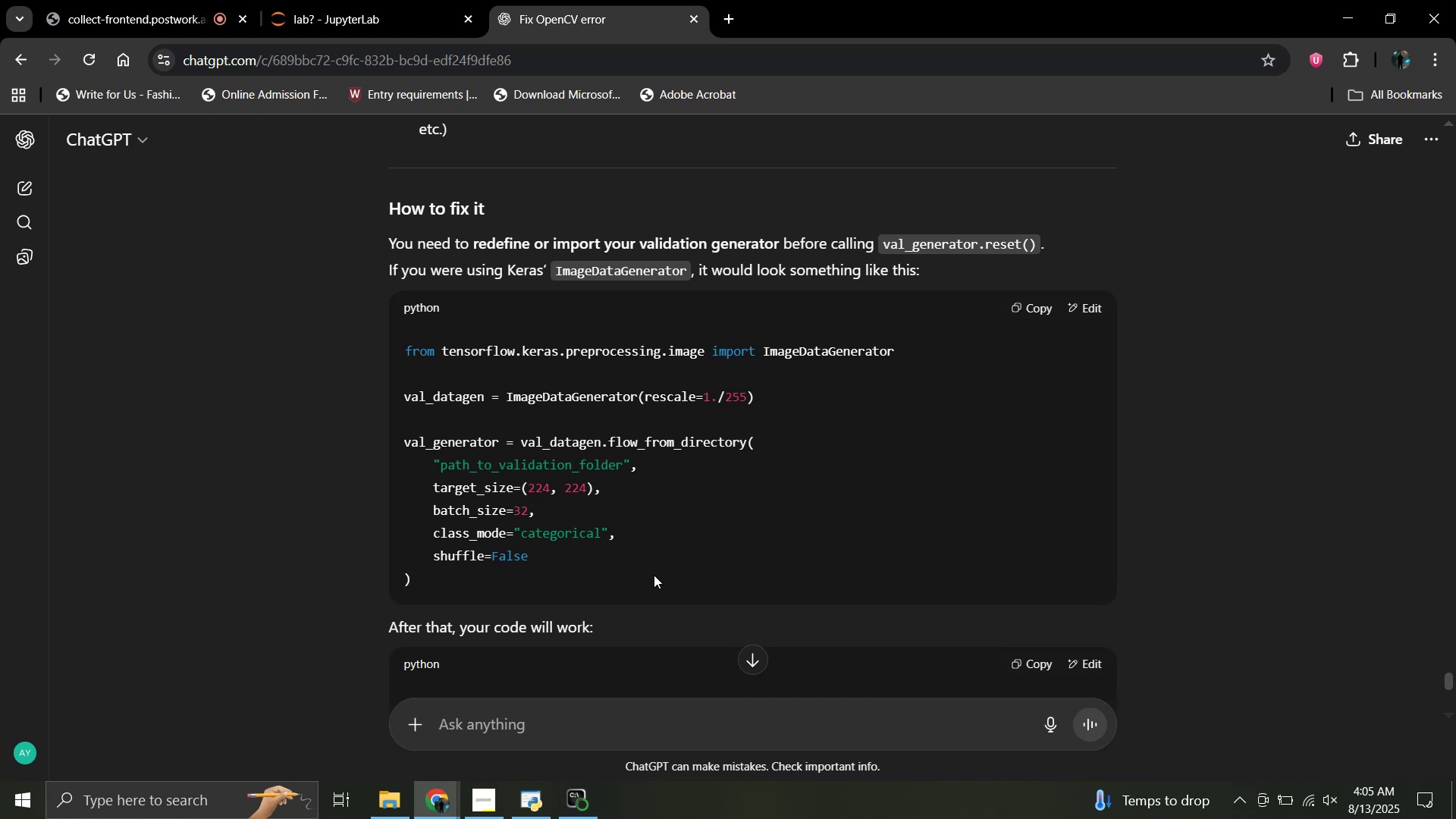 
left_click([353, 2])
 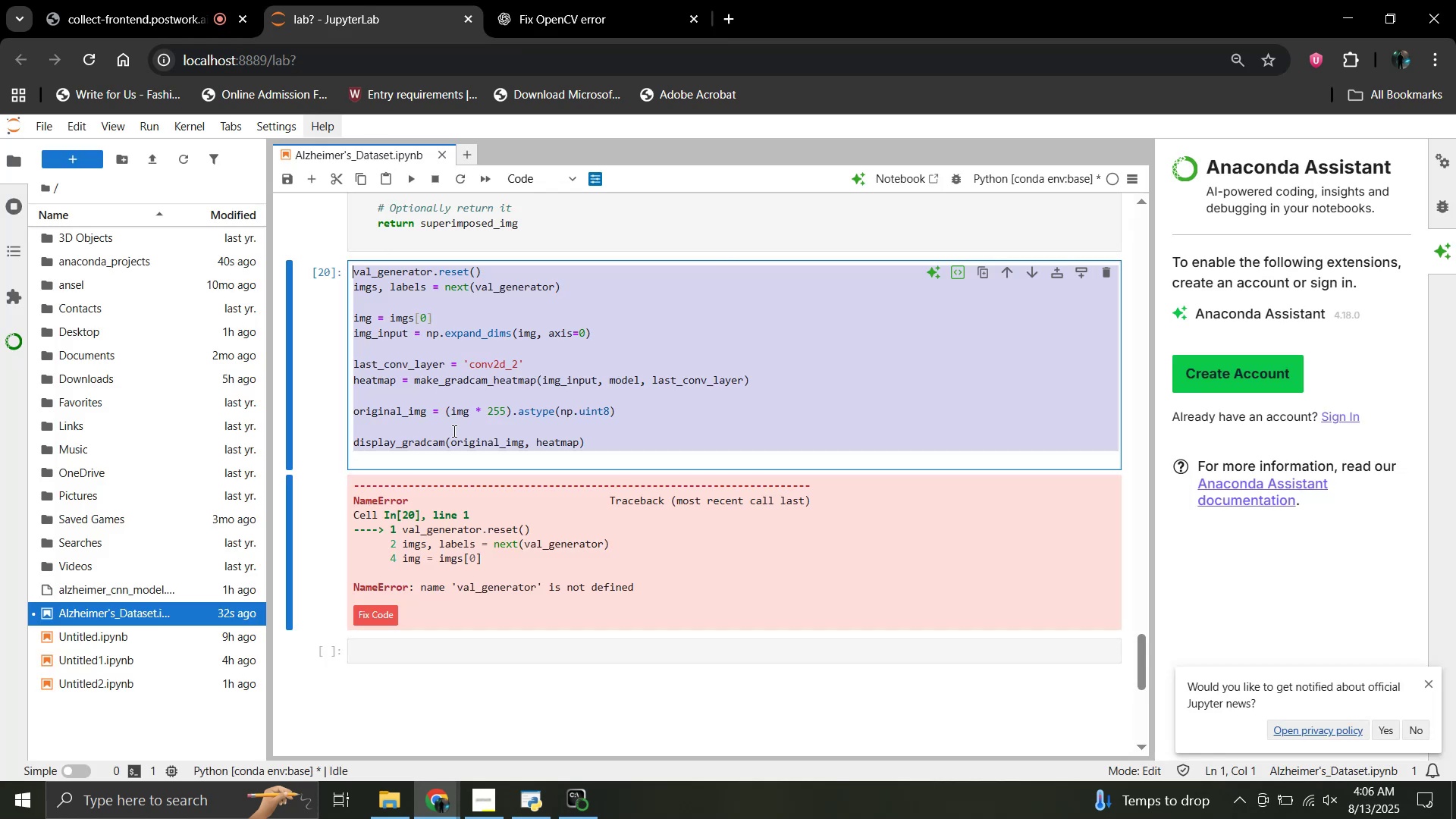 
scroll: coordinate [453, 431], scroll_direction: up, amount: 7.0
 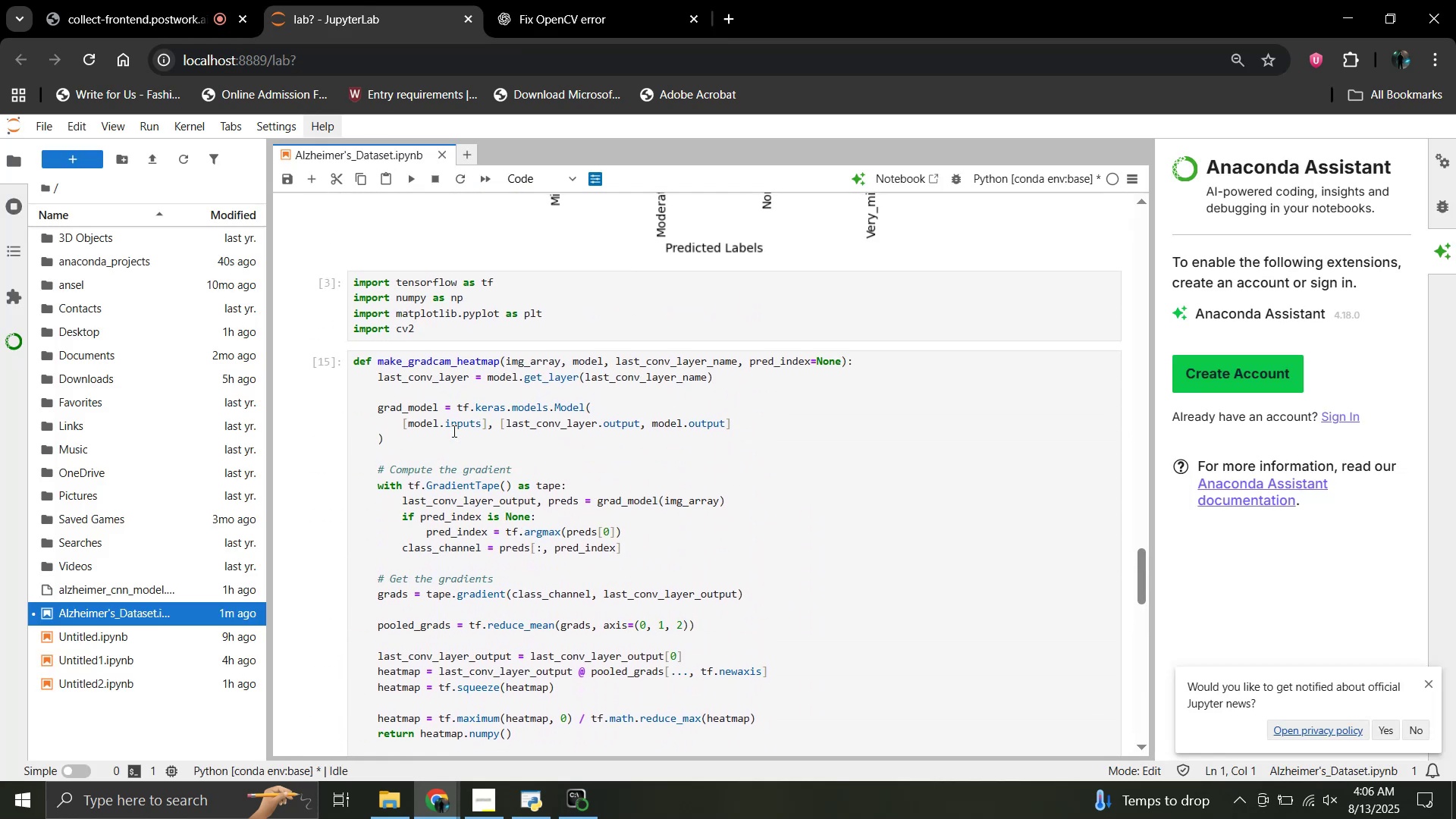 
scroll: coordinate [453, 431], scroll_direction: down, amount: 2.0
 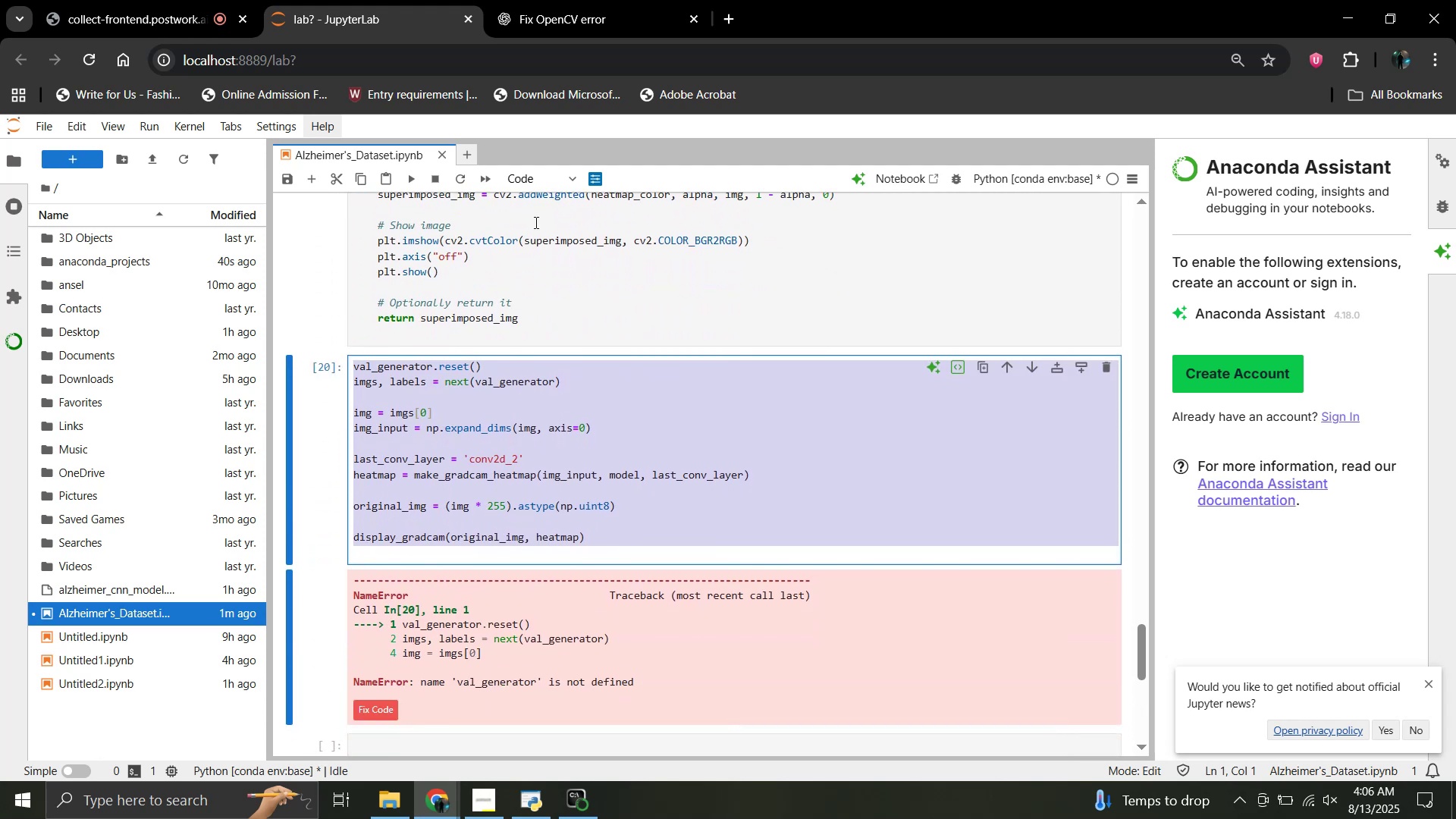 
left_click([599, 0])
 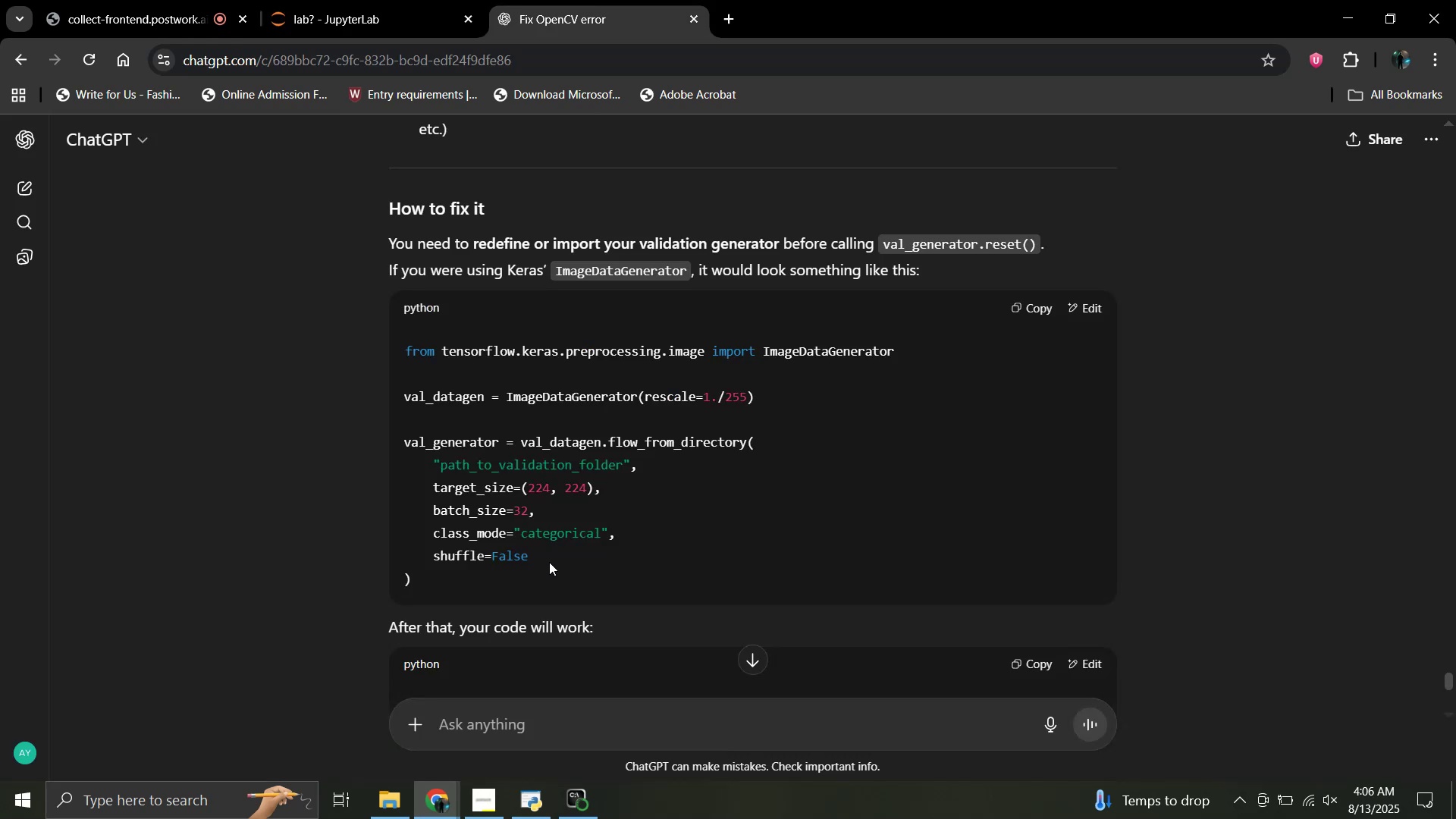 
scroll: coordinate [553, 585], scroll_direction: down, amount: 5.0
 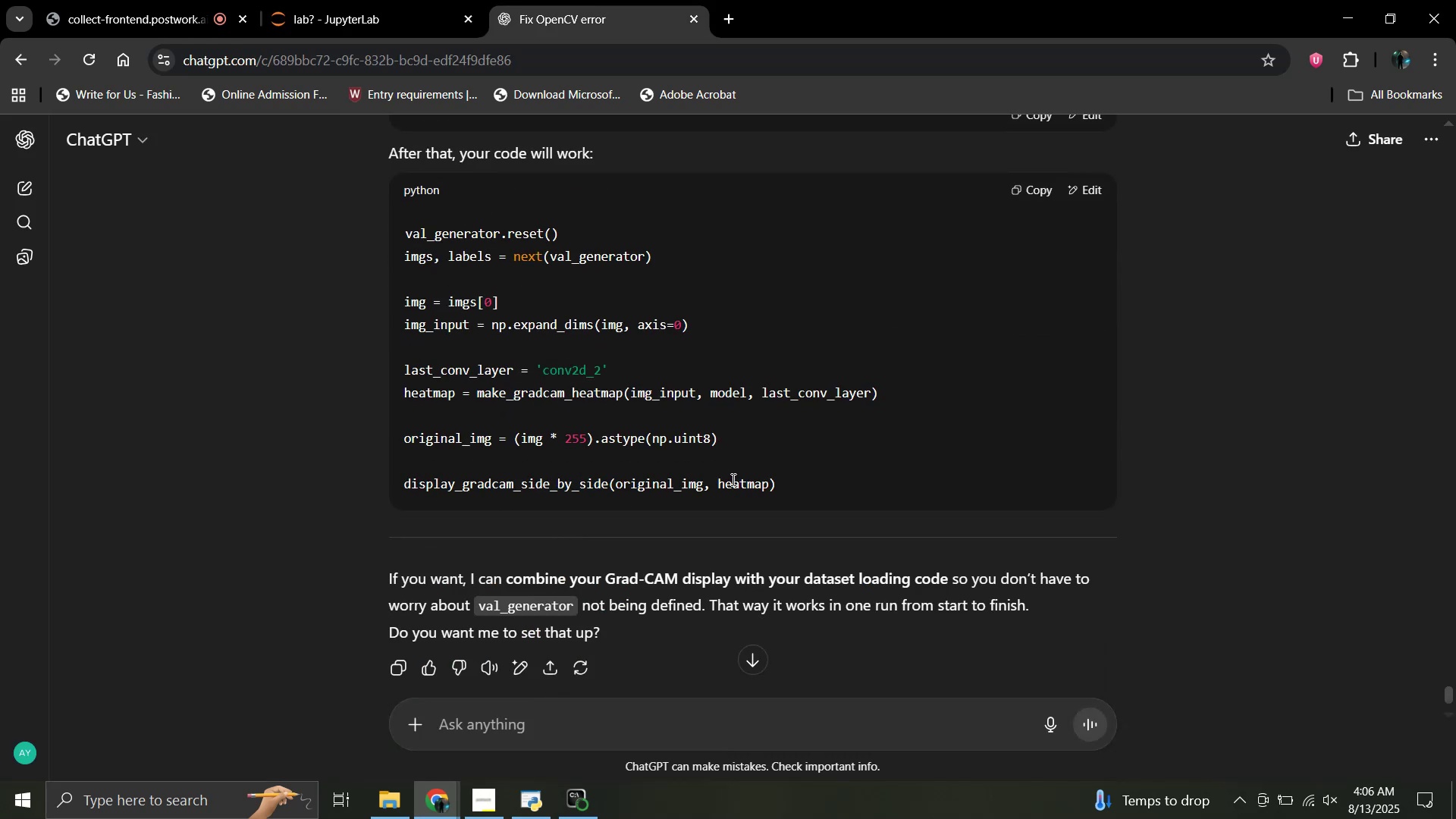 
scroll: coordinate [745, 483], scroll_direction: up, amount: 1.0
 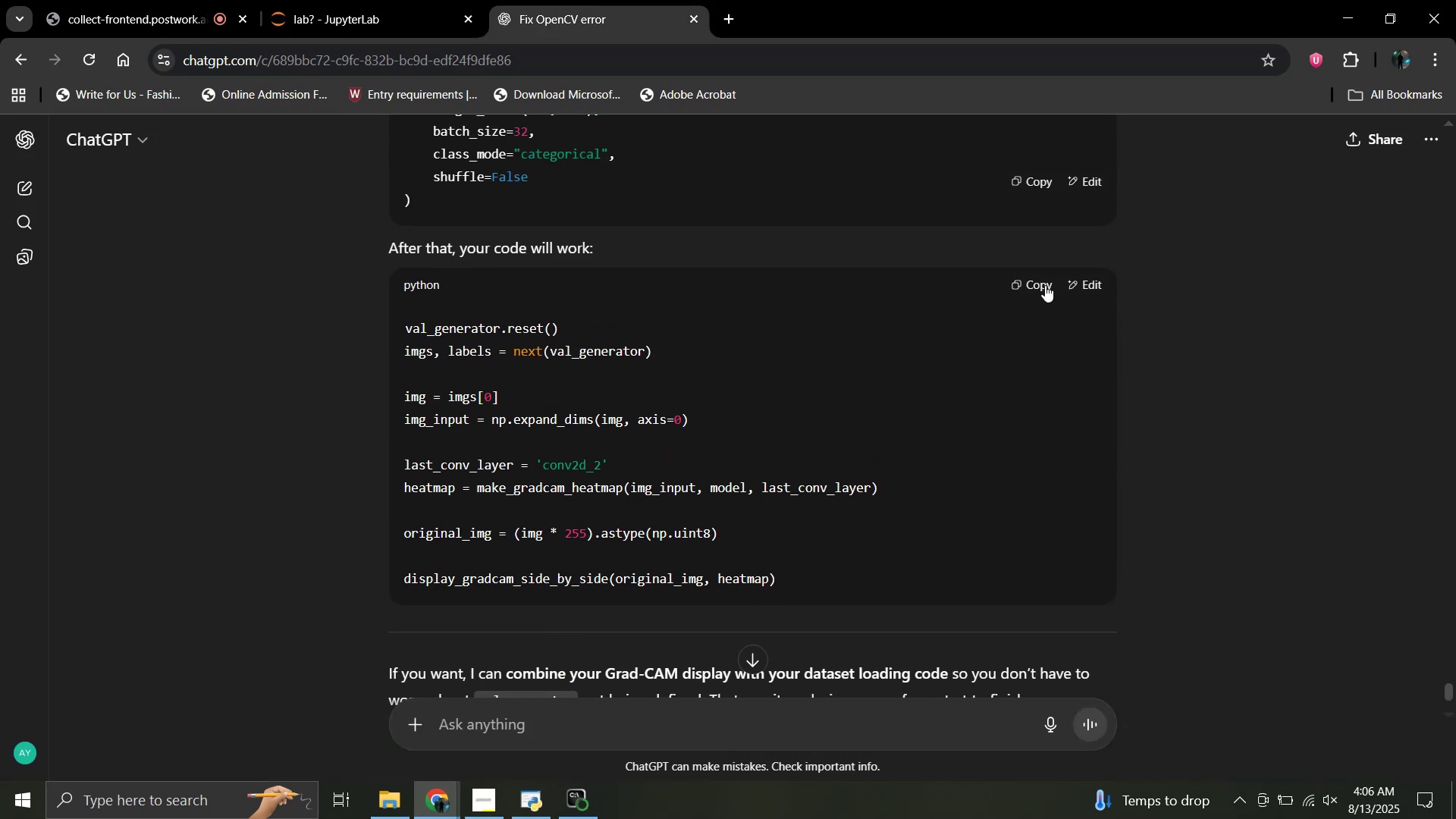 
left_click([1043, 285])
 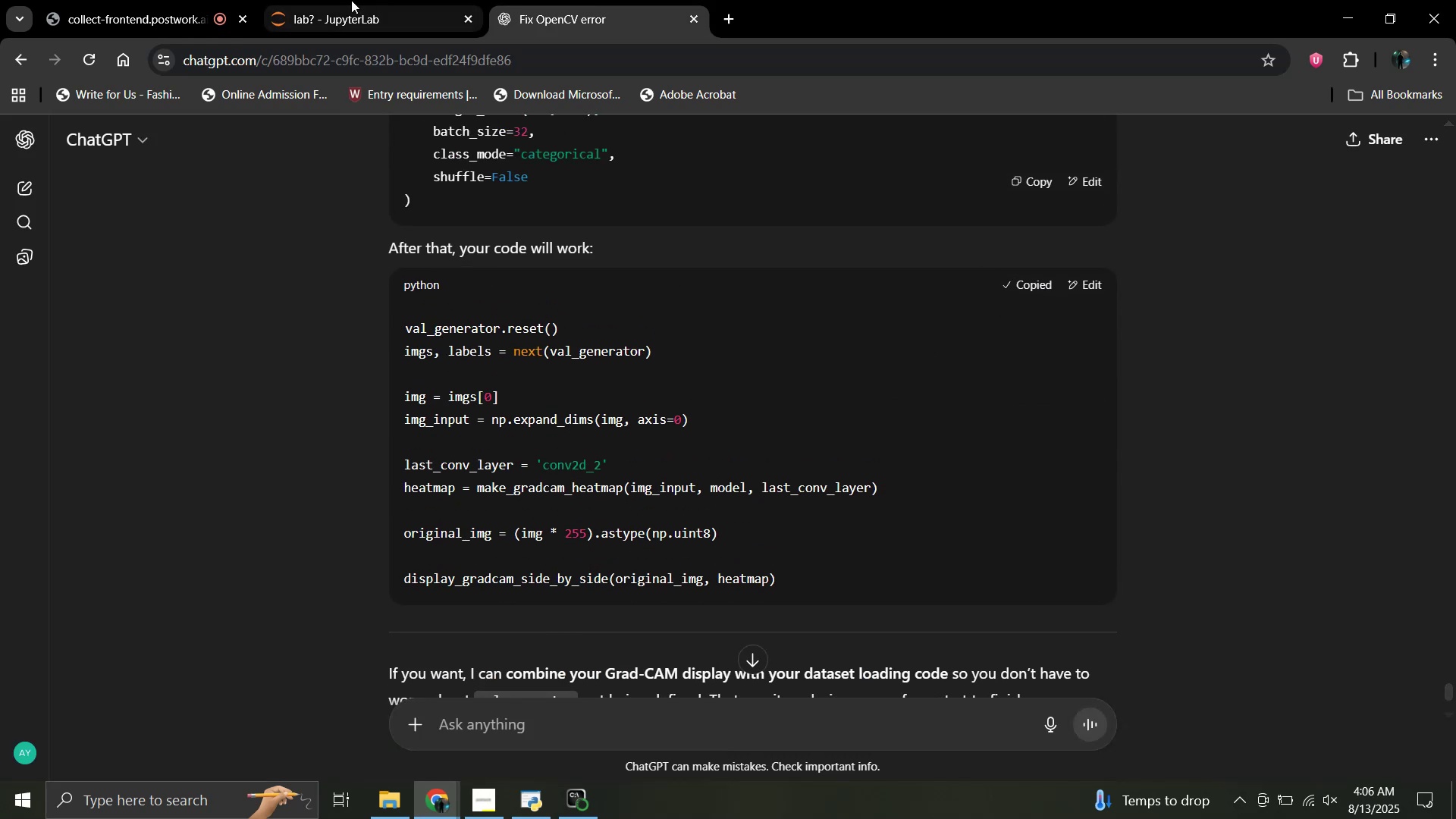 
left_click([351, 0])
 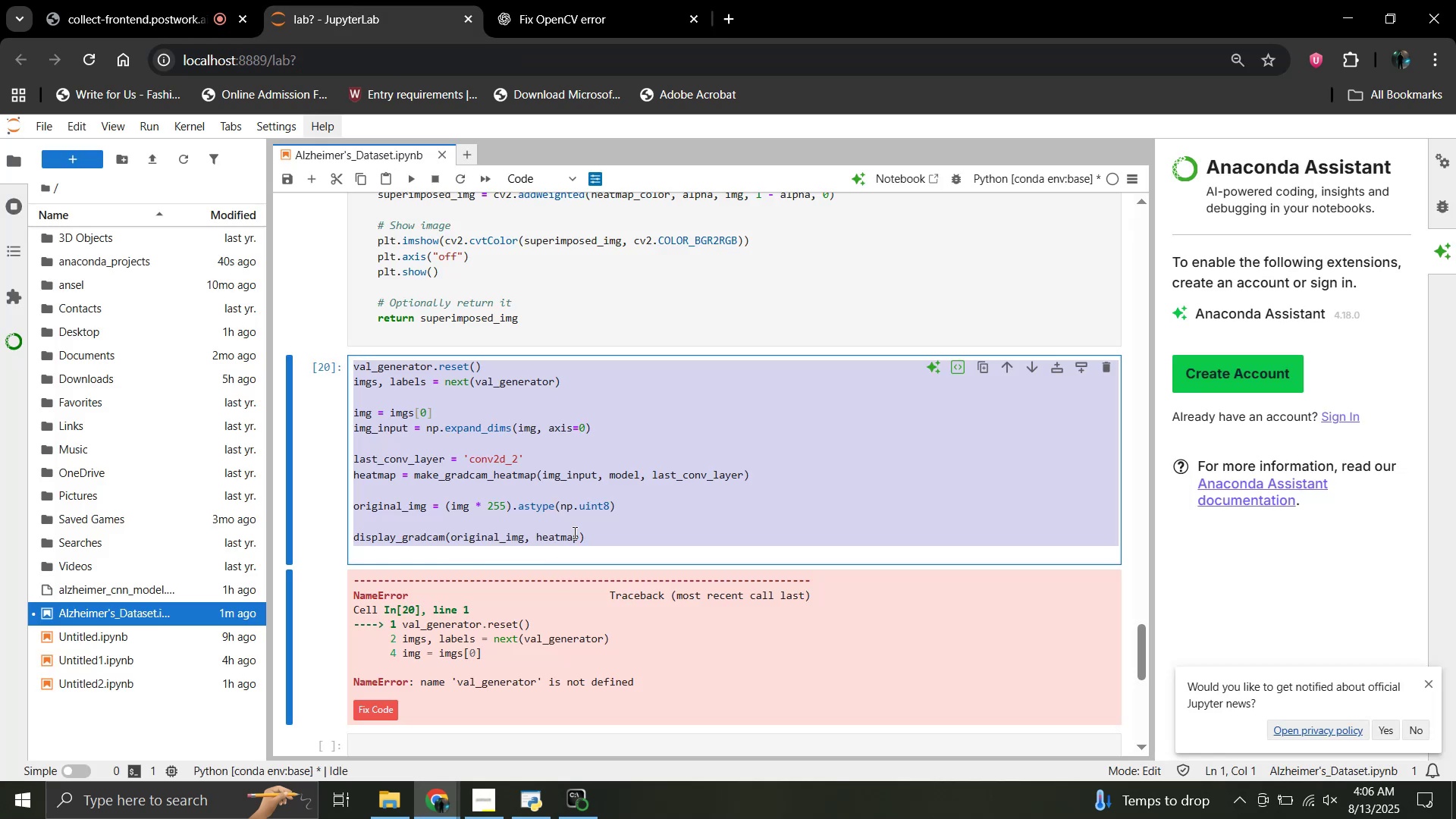 
key(Control+V)
 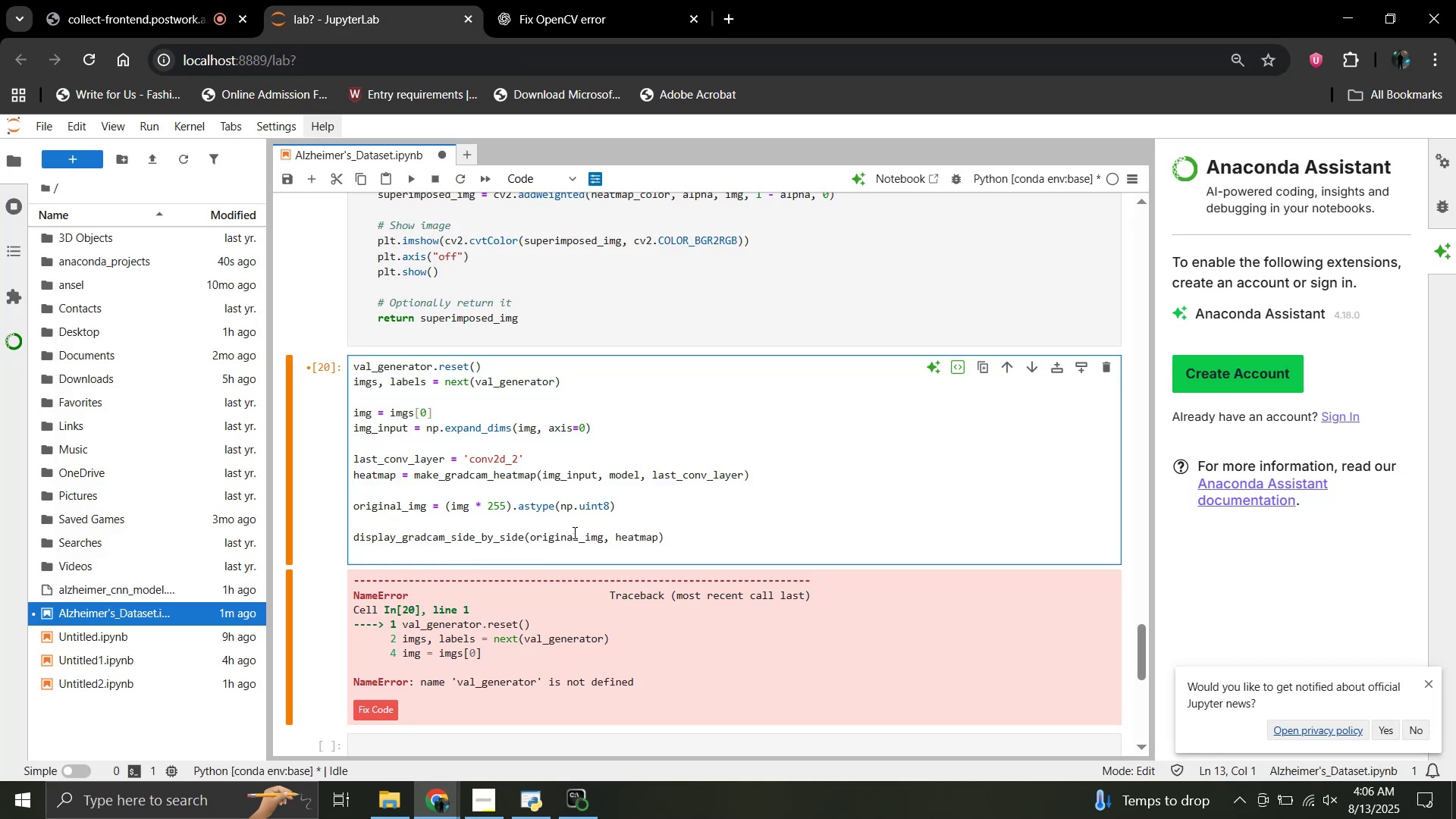 
key(Shift+Enter)
 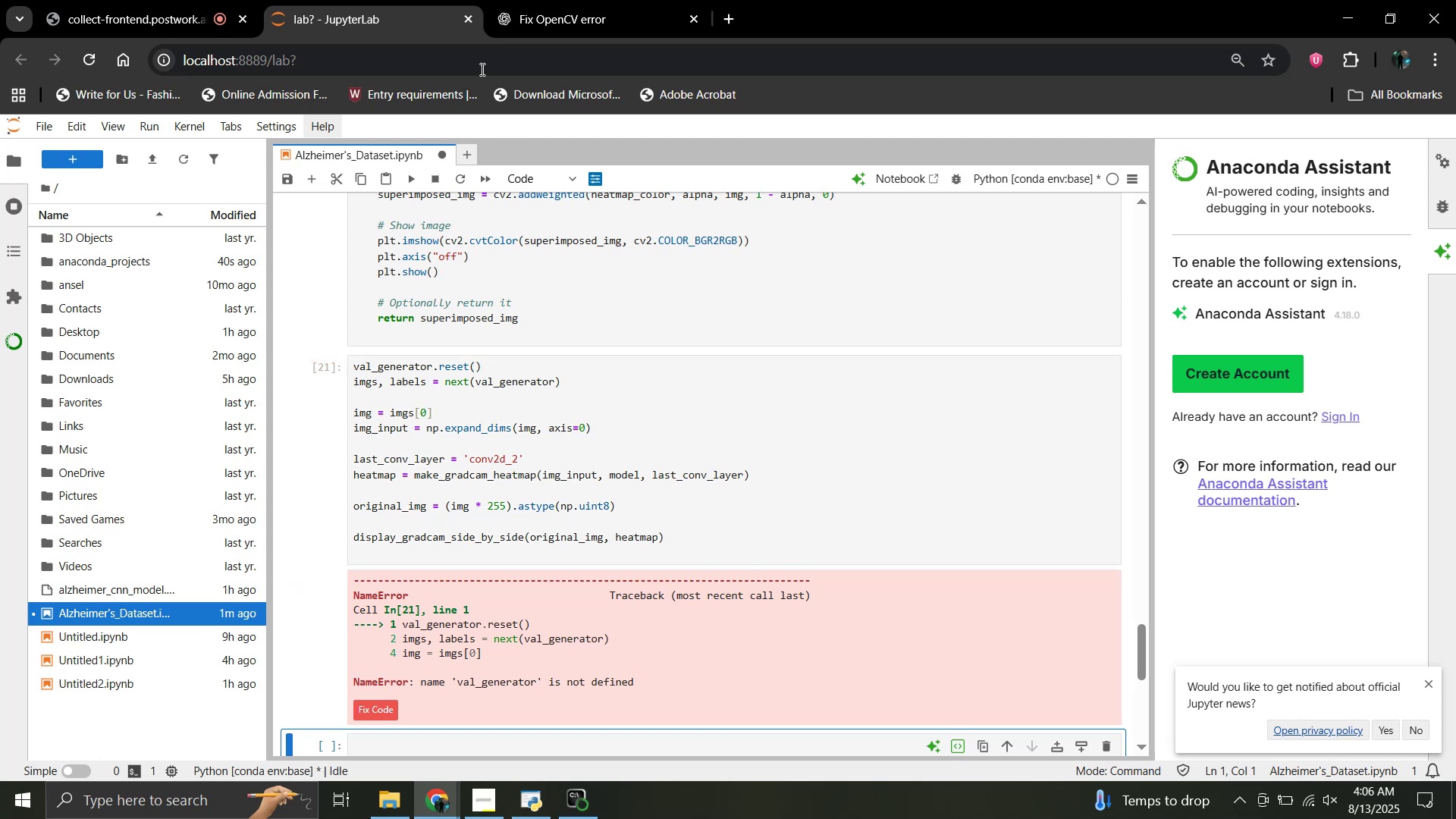 
left_click([544, 0])
 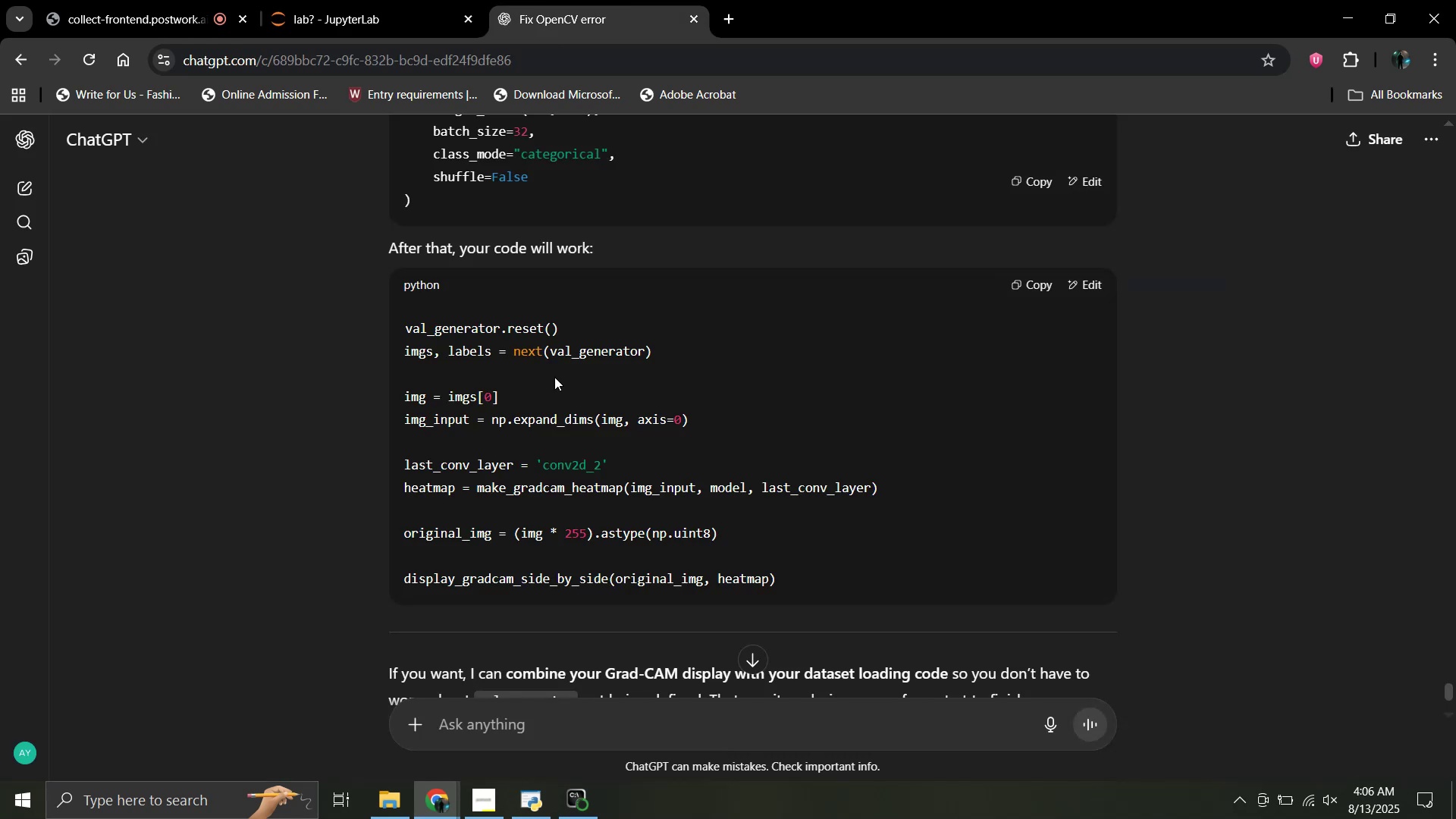 
scroll: coordinate [545, 410], scroll_direction: up, amount: 4.0
 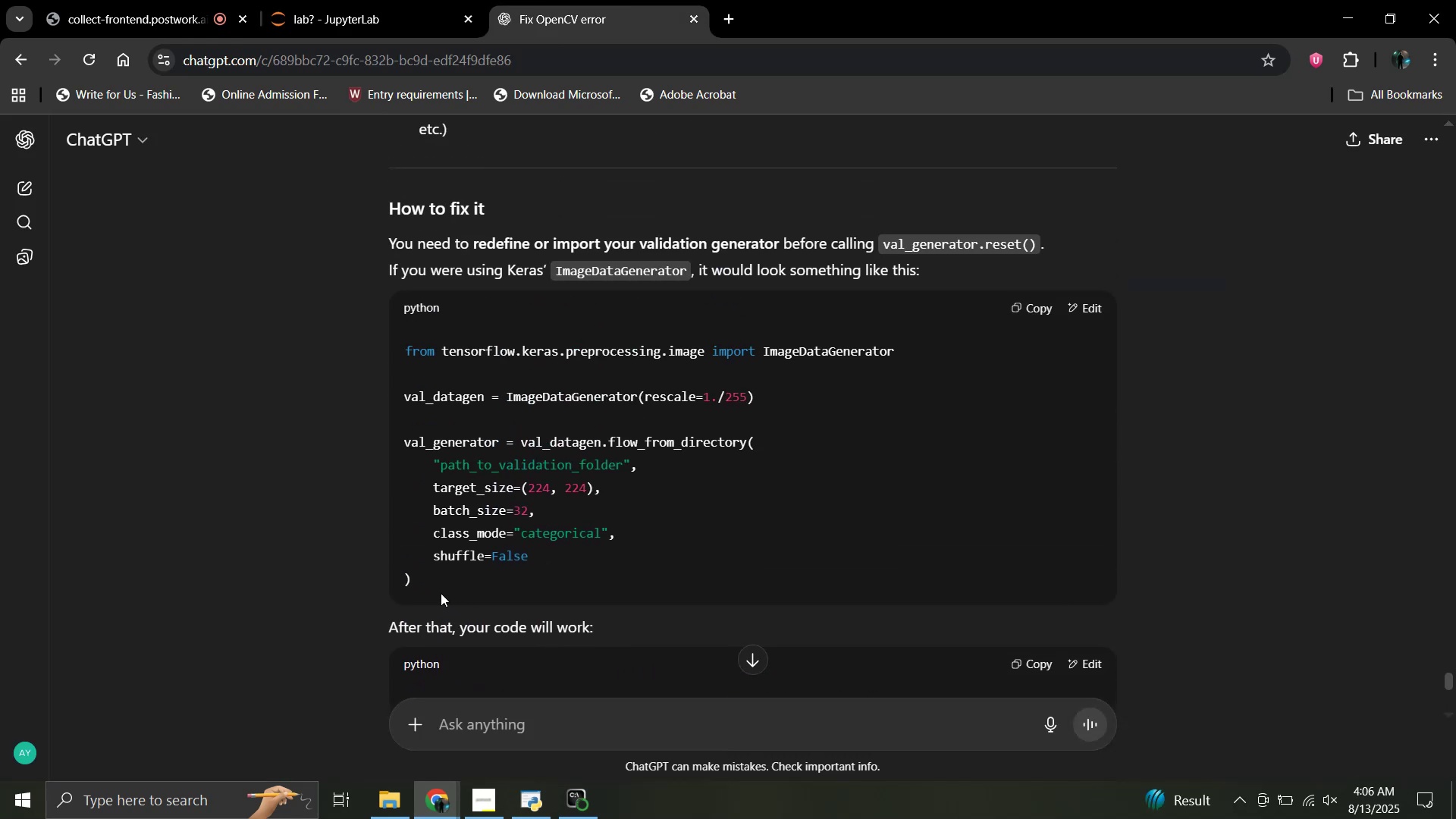 
left_click_drag(start_coordinate=[430, 582], to_coordinate=[389, 335])
 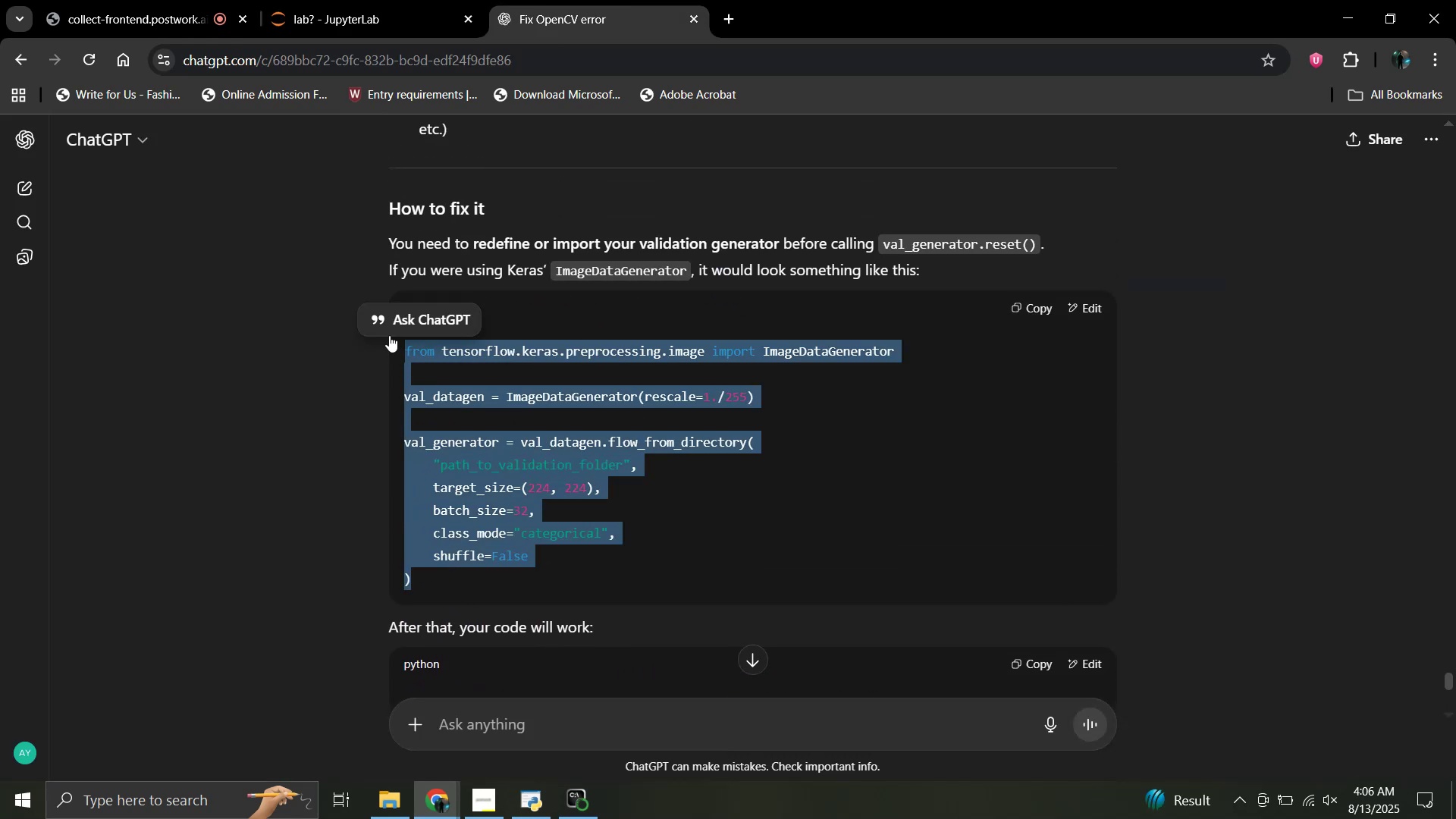 
key(Control+C)
 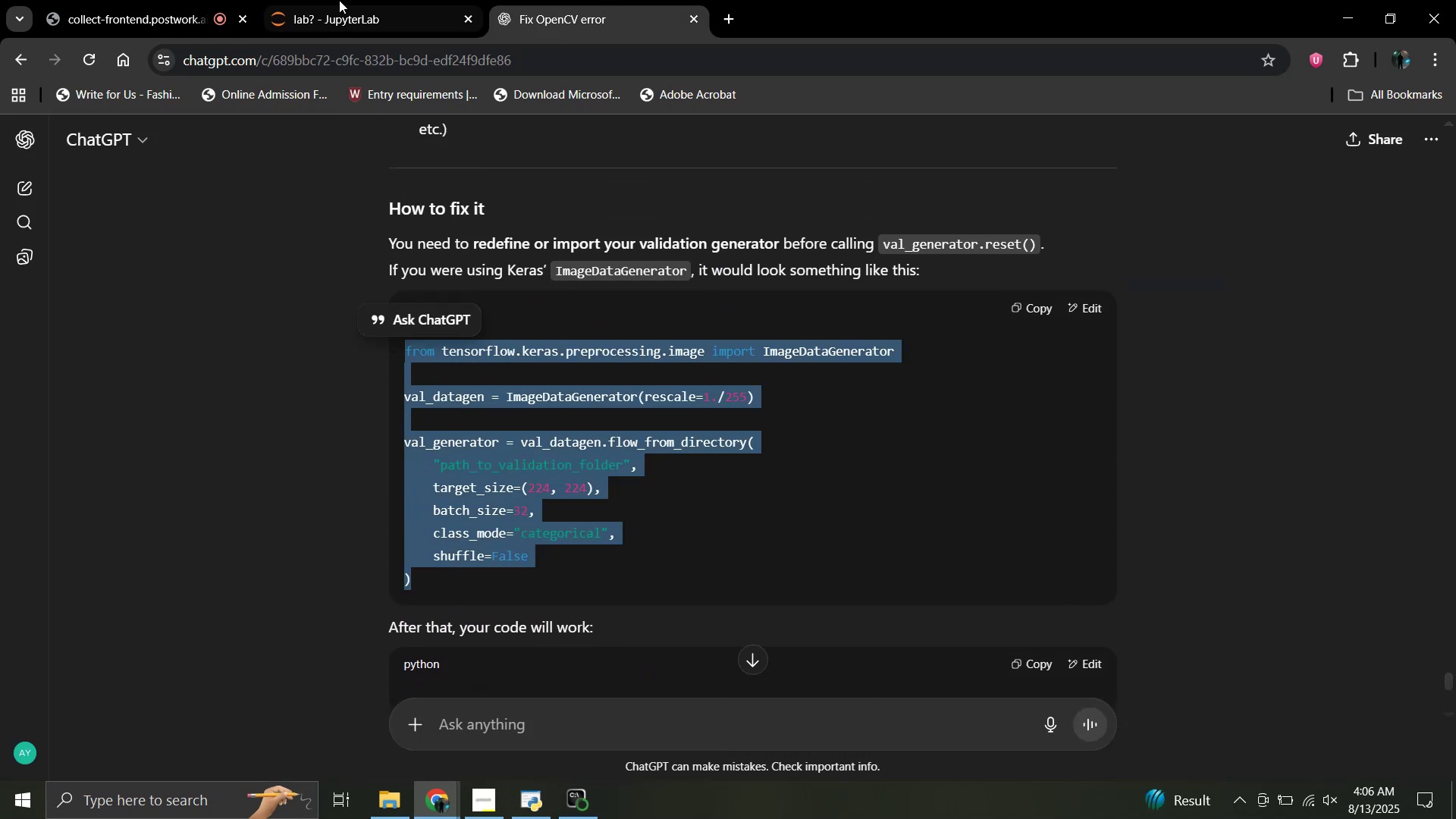 
left_click([323, 0])
 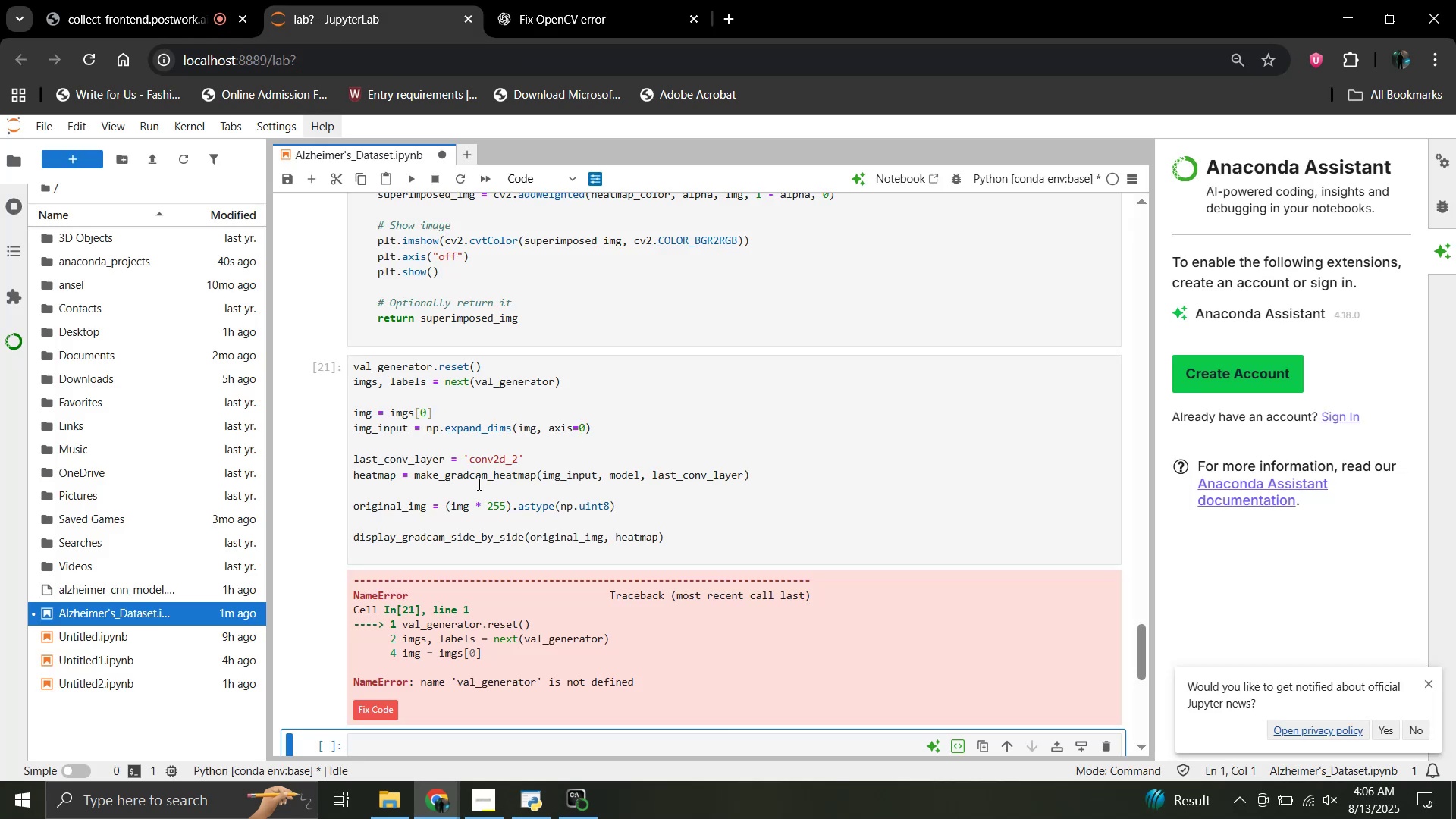 
scroll: coordinate [475, 438], scroll_direction: up, amount: 1.0
 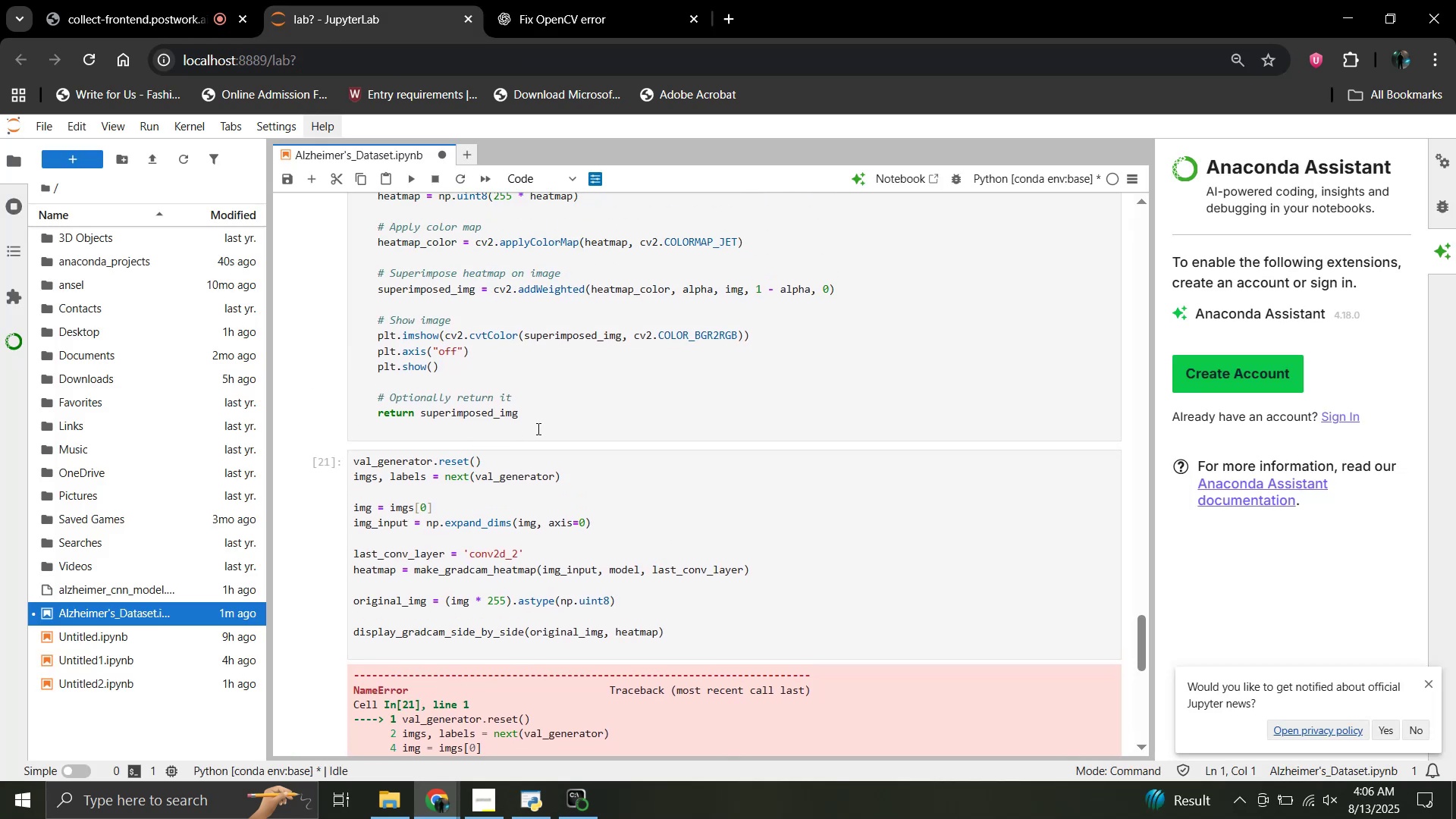 
left_click([537, 428])
 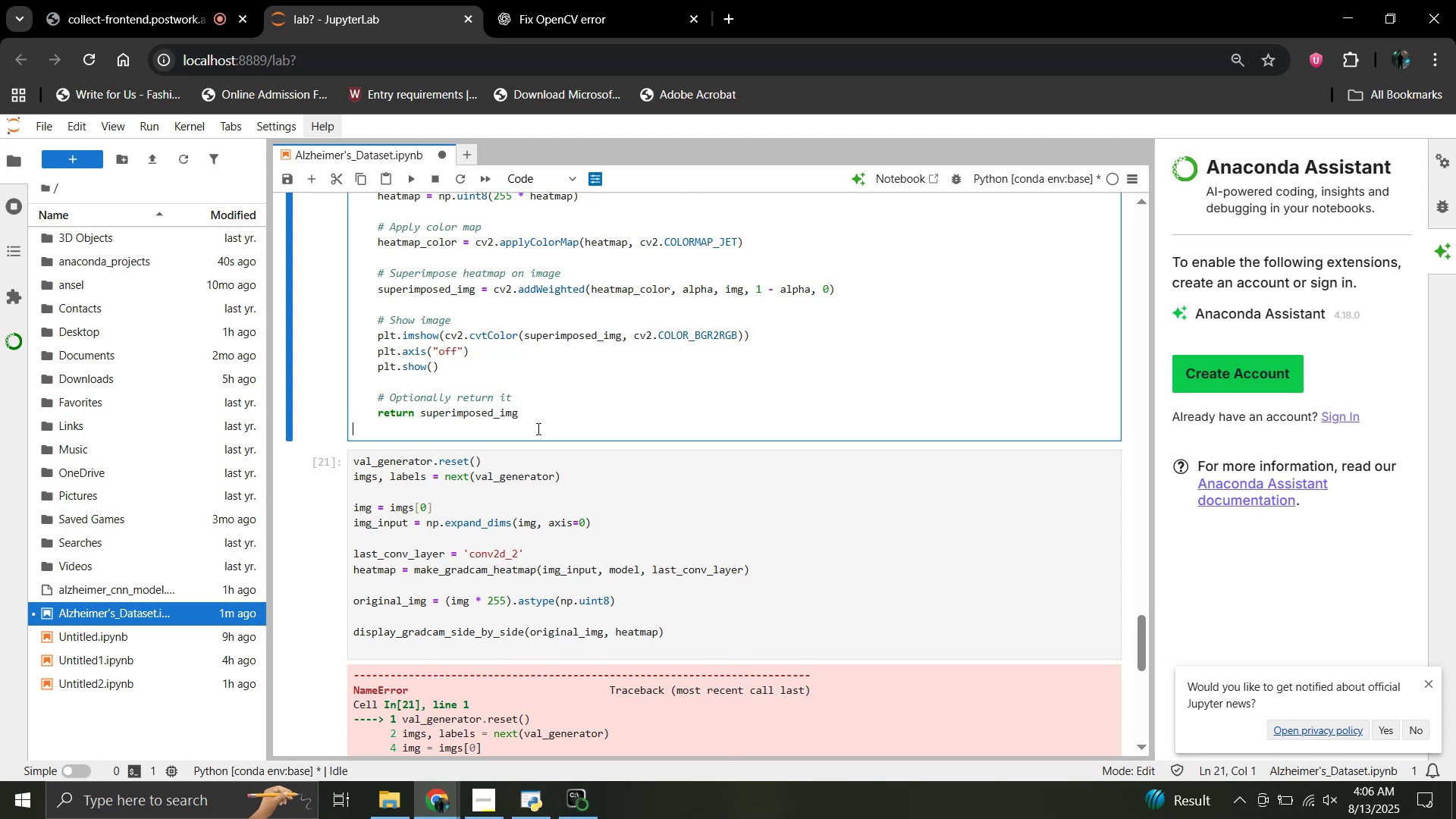 
key(Shift+ShiftRight)
 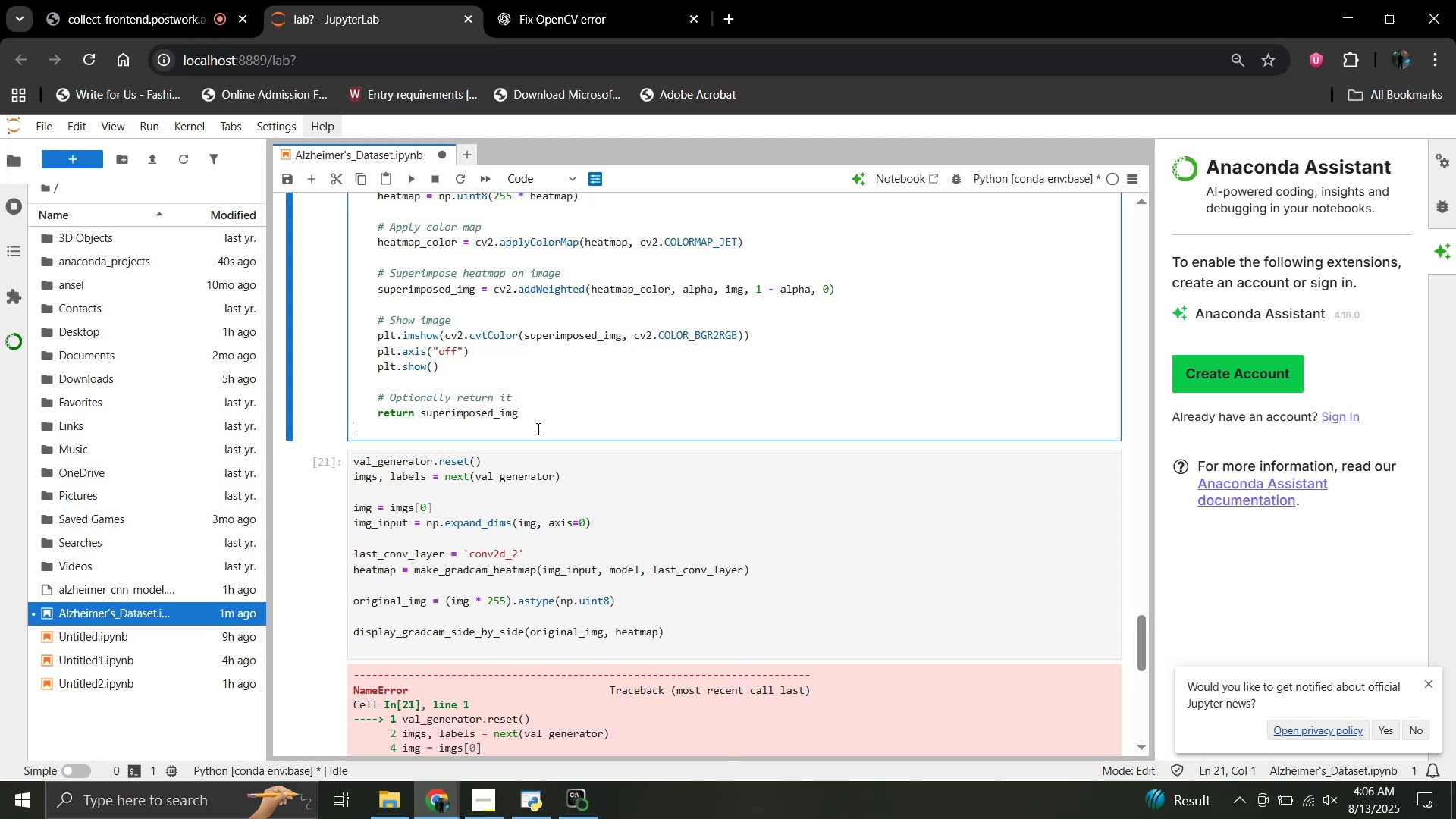 
key(Enter)
 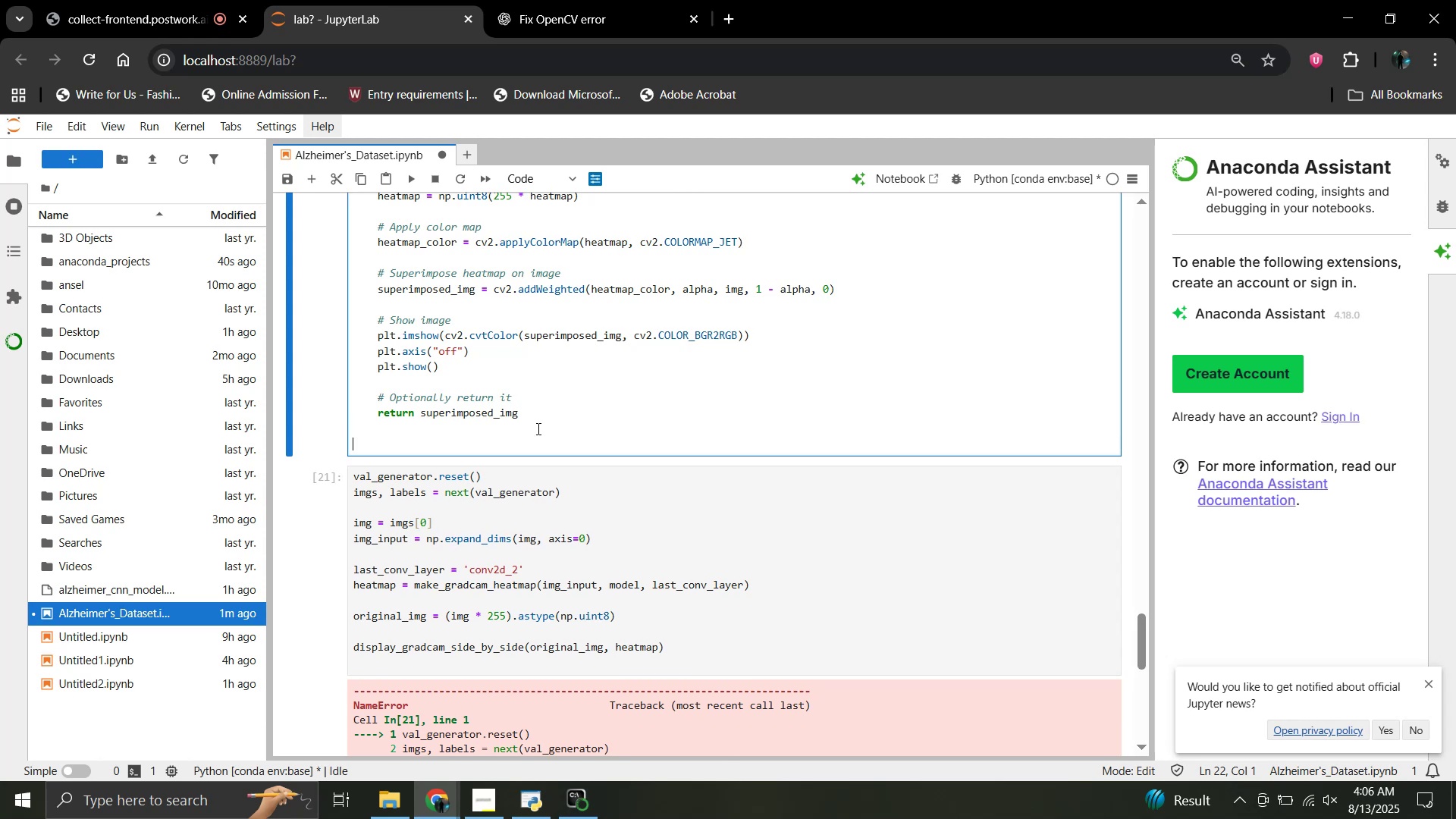 
key(Control+V)
 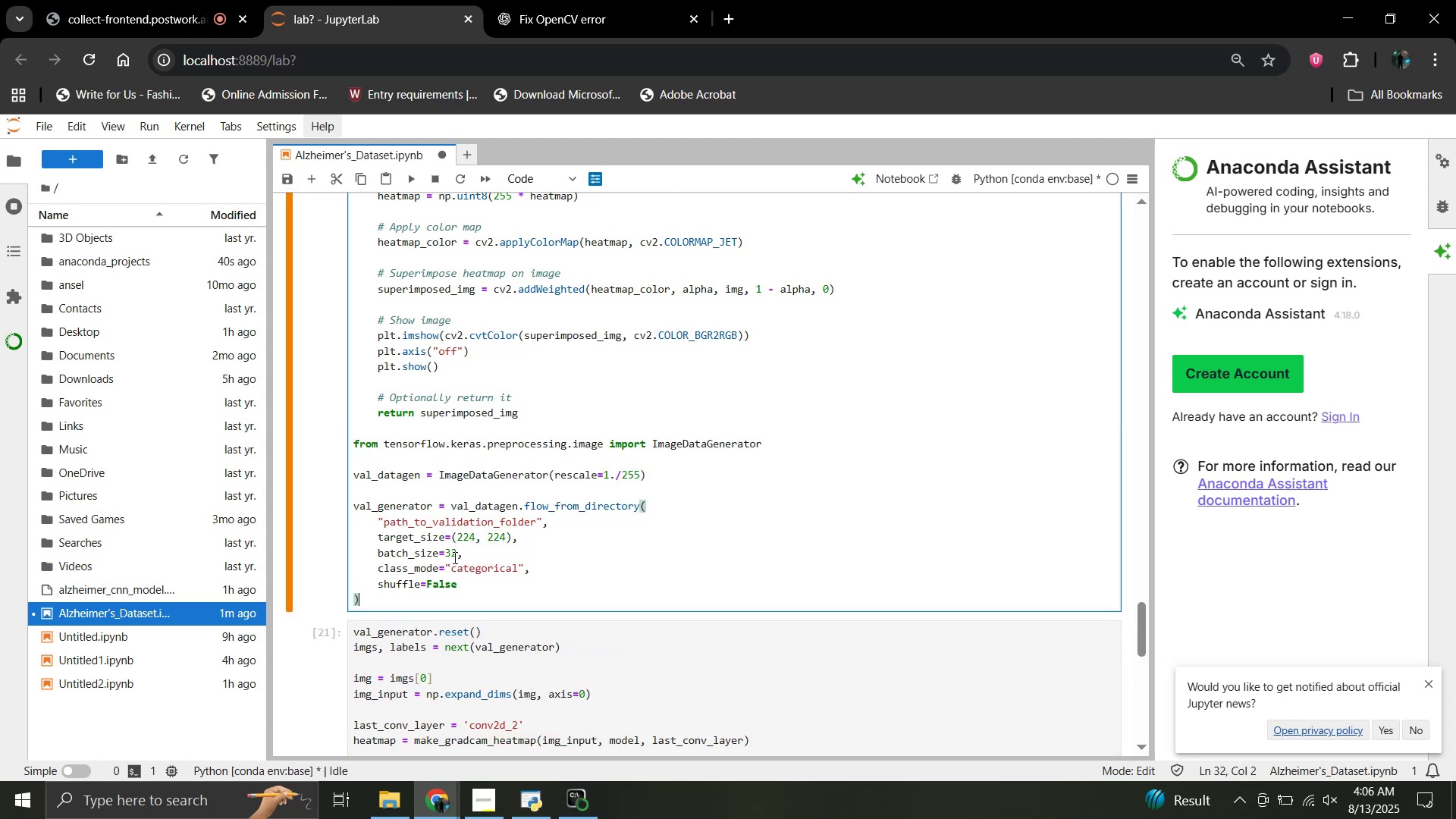 
key(Shift+Enter)
 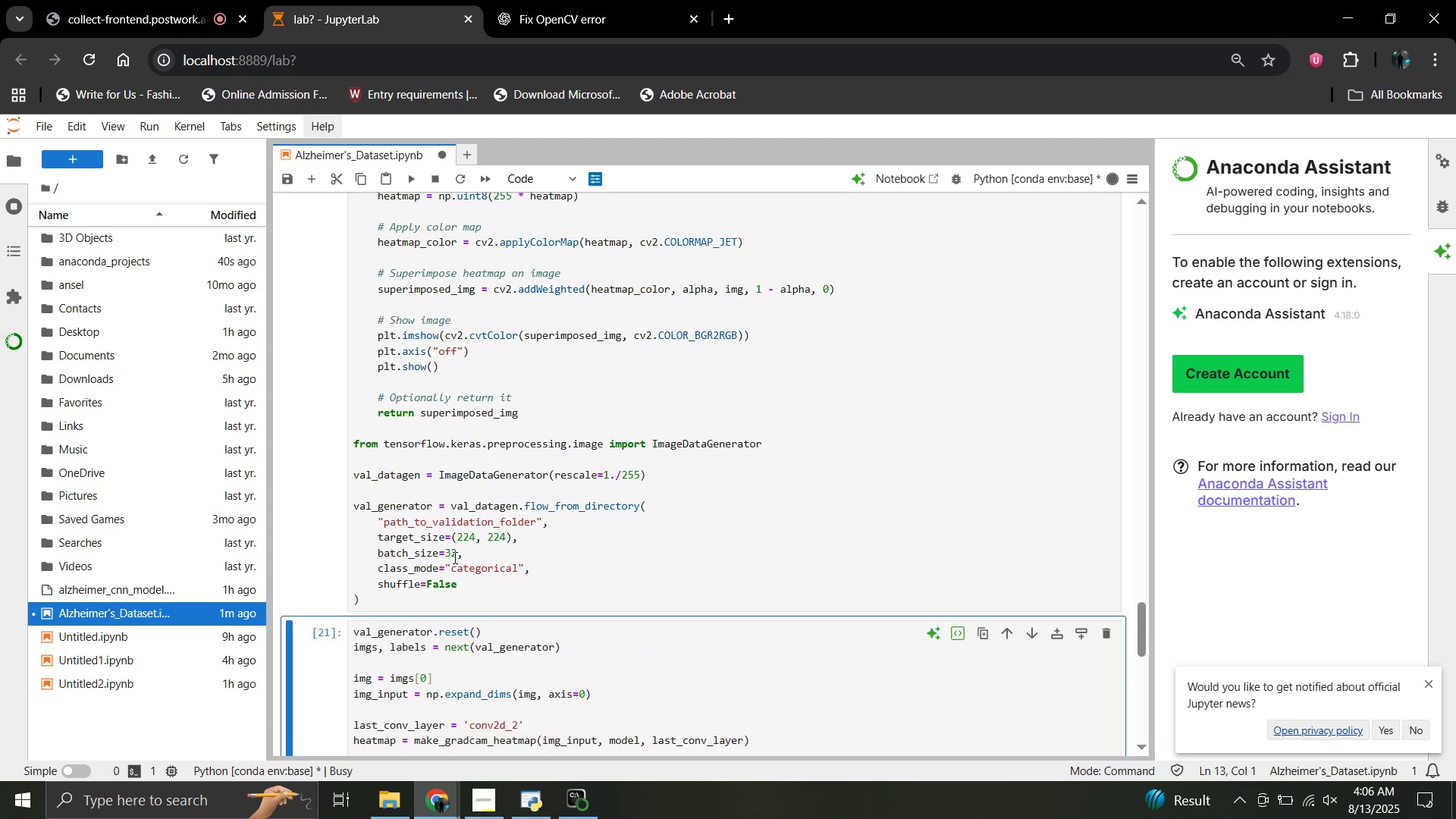 
scroll: coordinate [453, 557], scroll_direction: down, amount: 1.0
 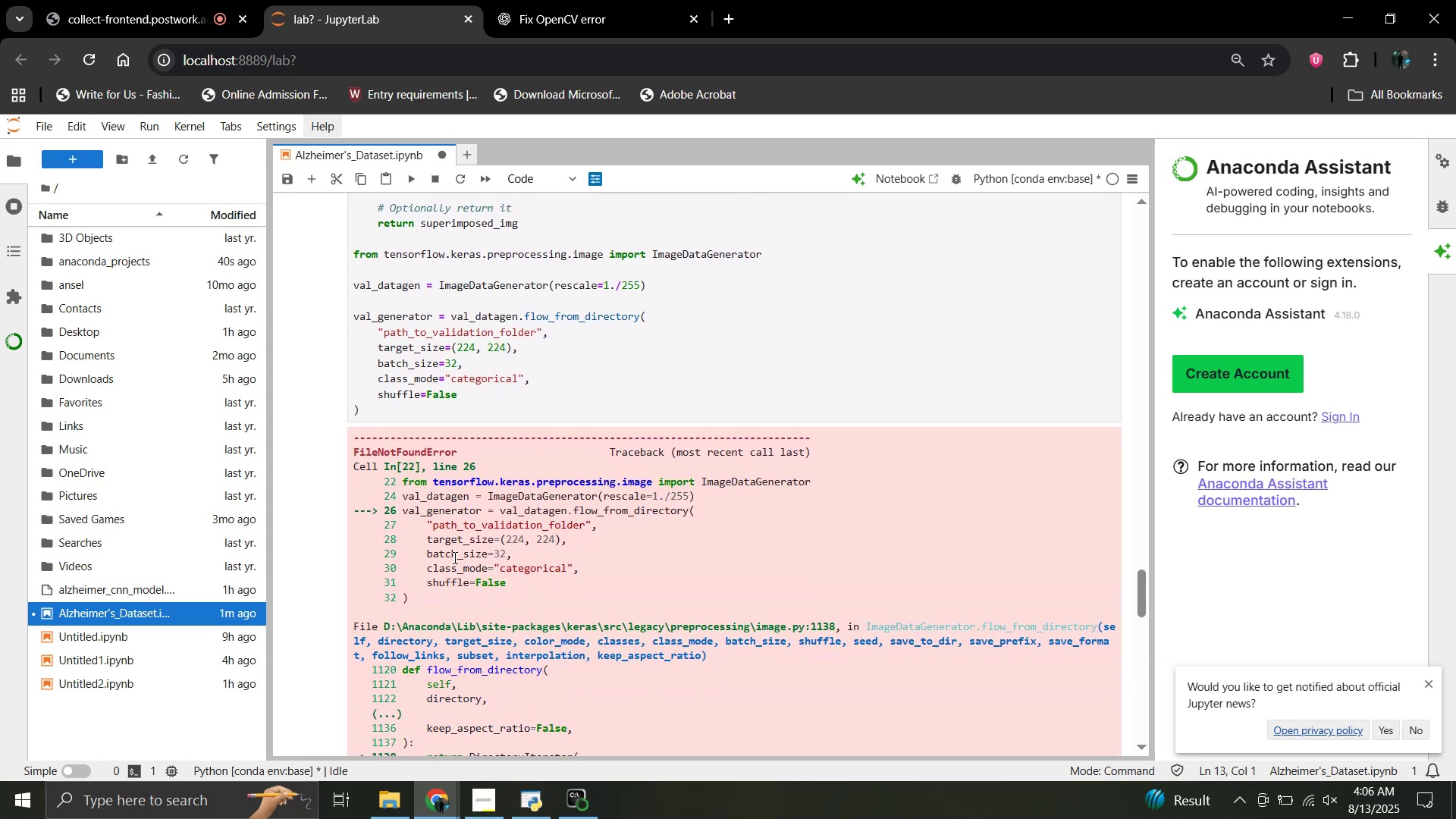 
scroll: coordinate [453, 557], scroll_direction: up, amount: 1.0
 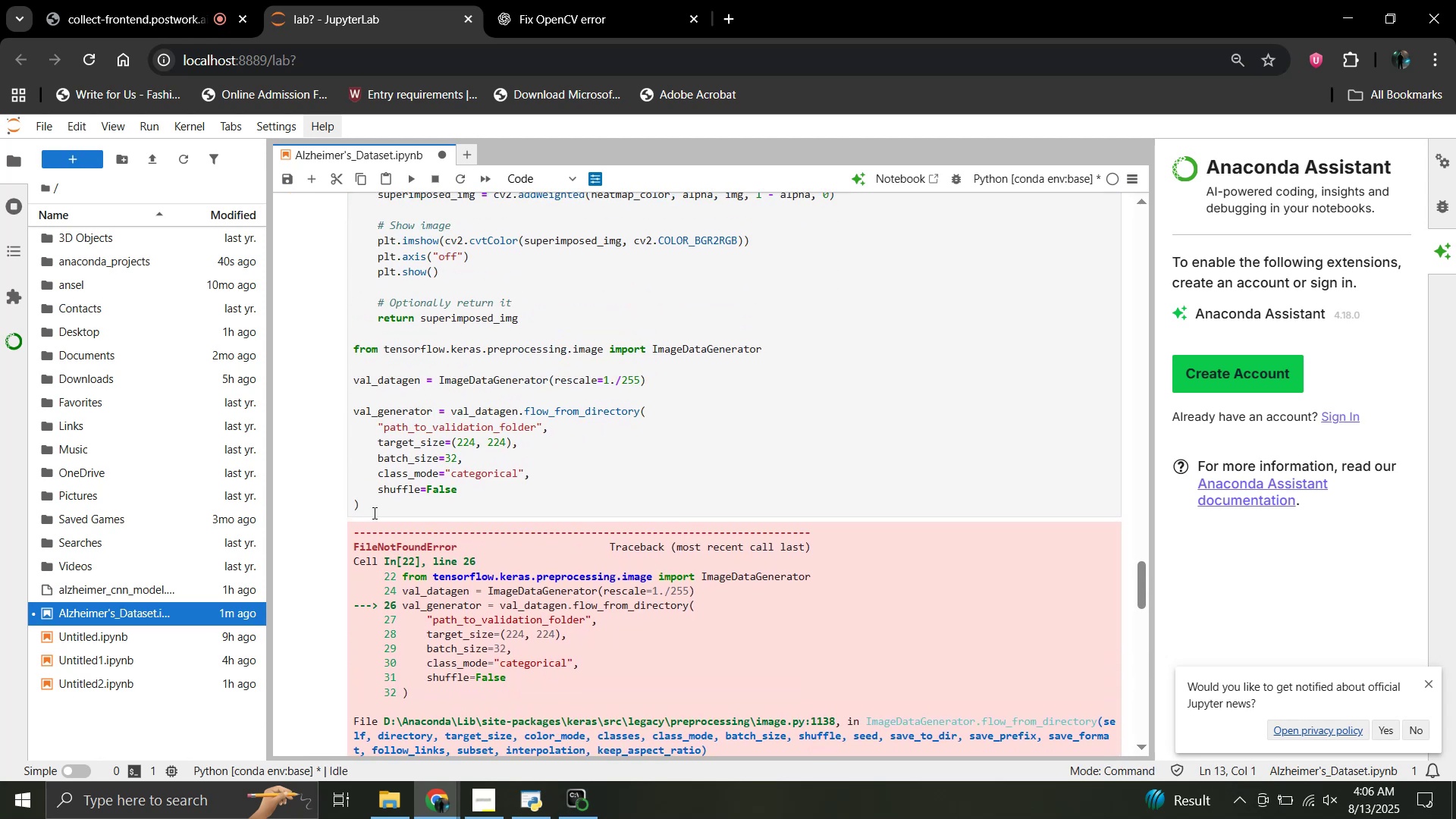 
left_click_drag(start_coordinate=[373, 511], to_coordinate=[340, 355])
 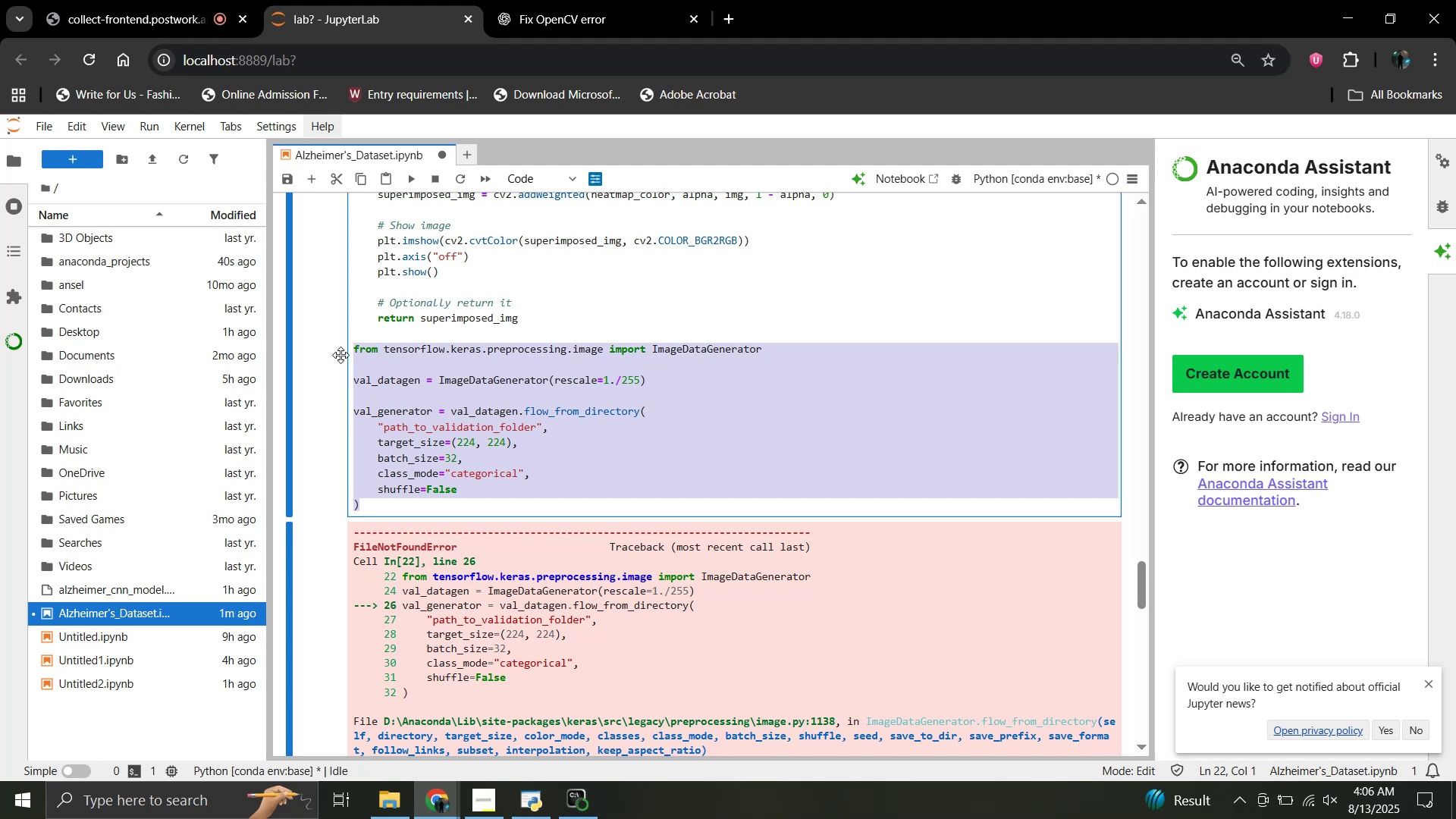 
key(Backspace)
 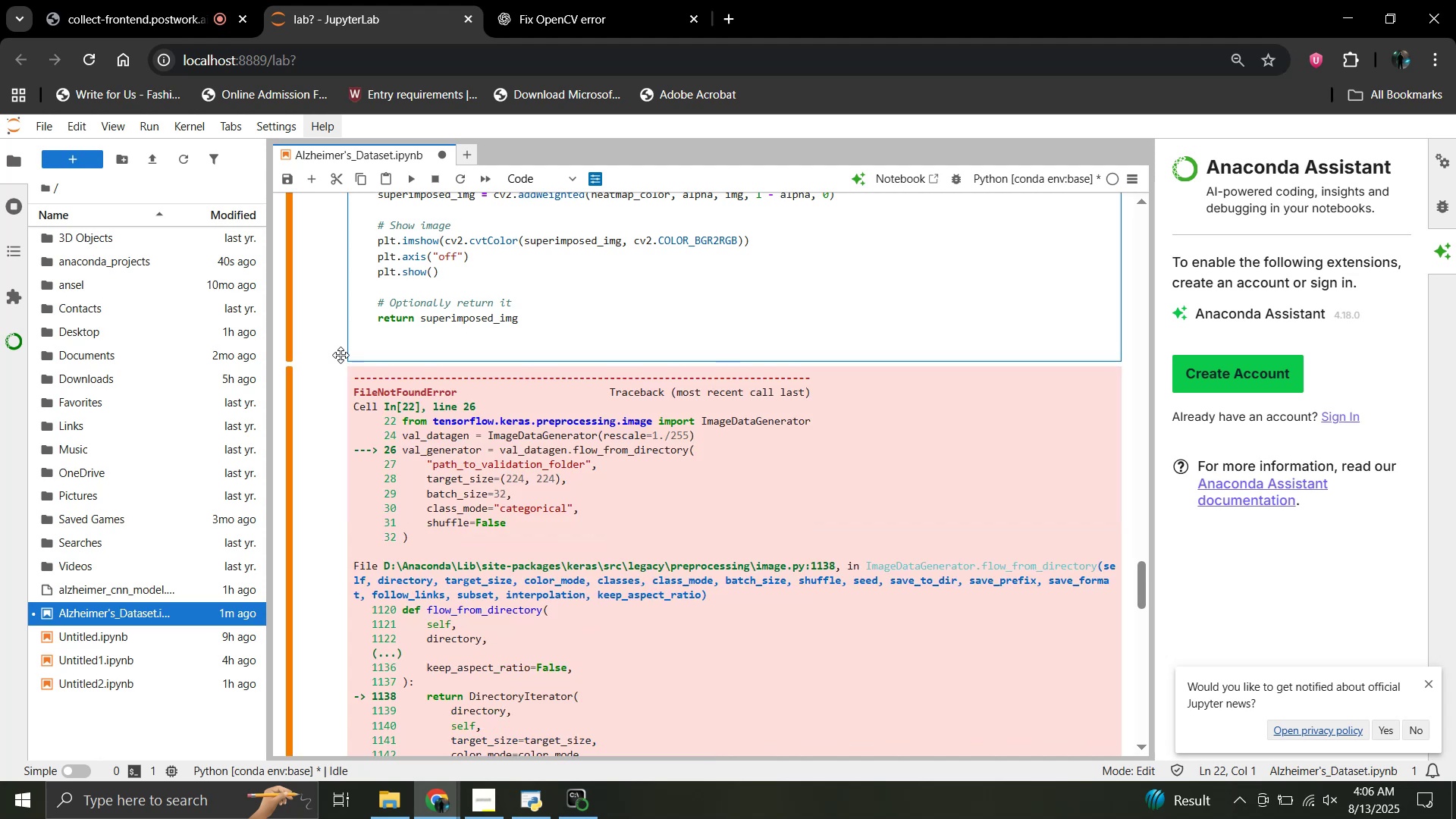 
key(Backspace)
 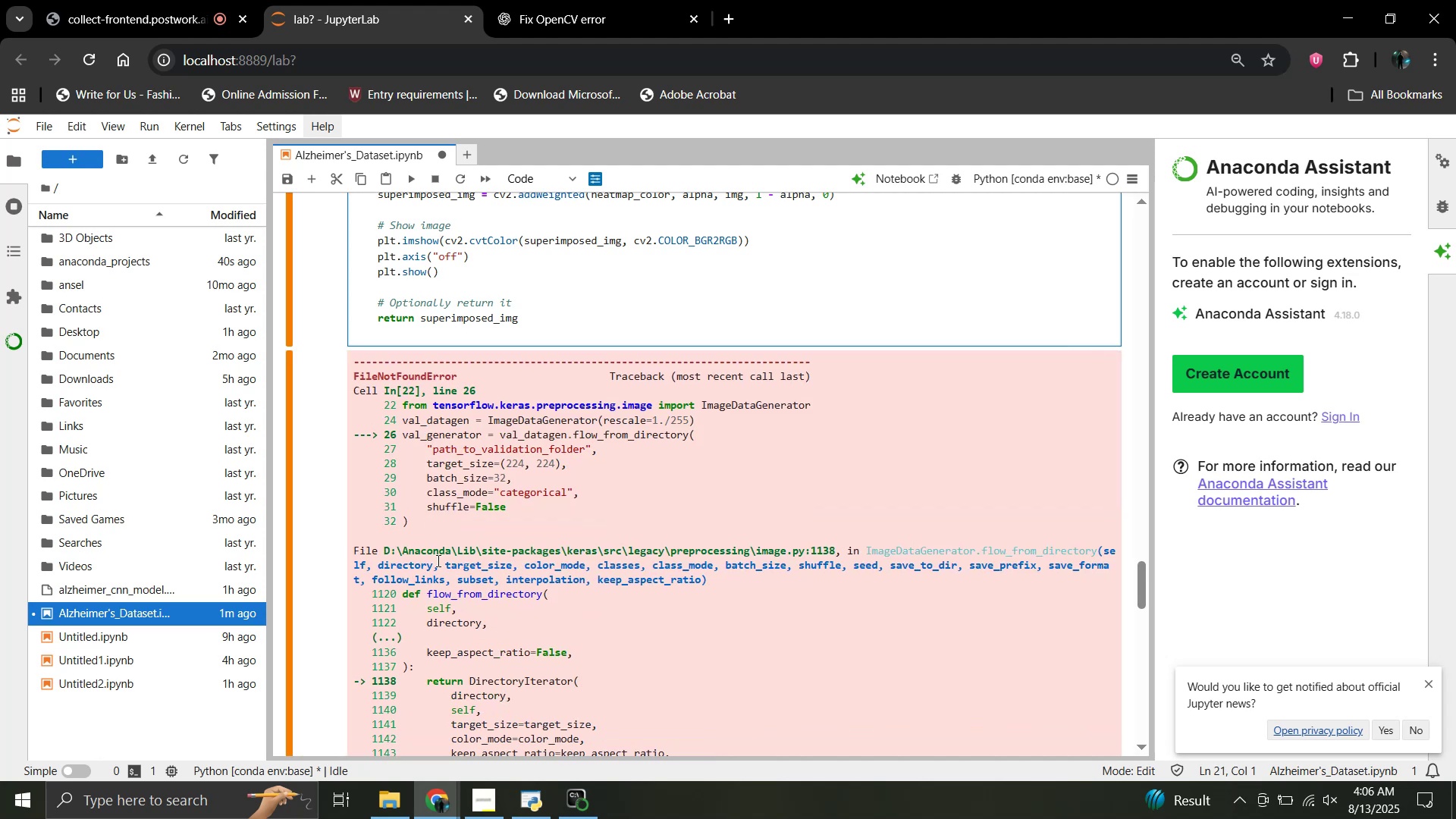 
key(Shift+Enter)
 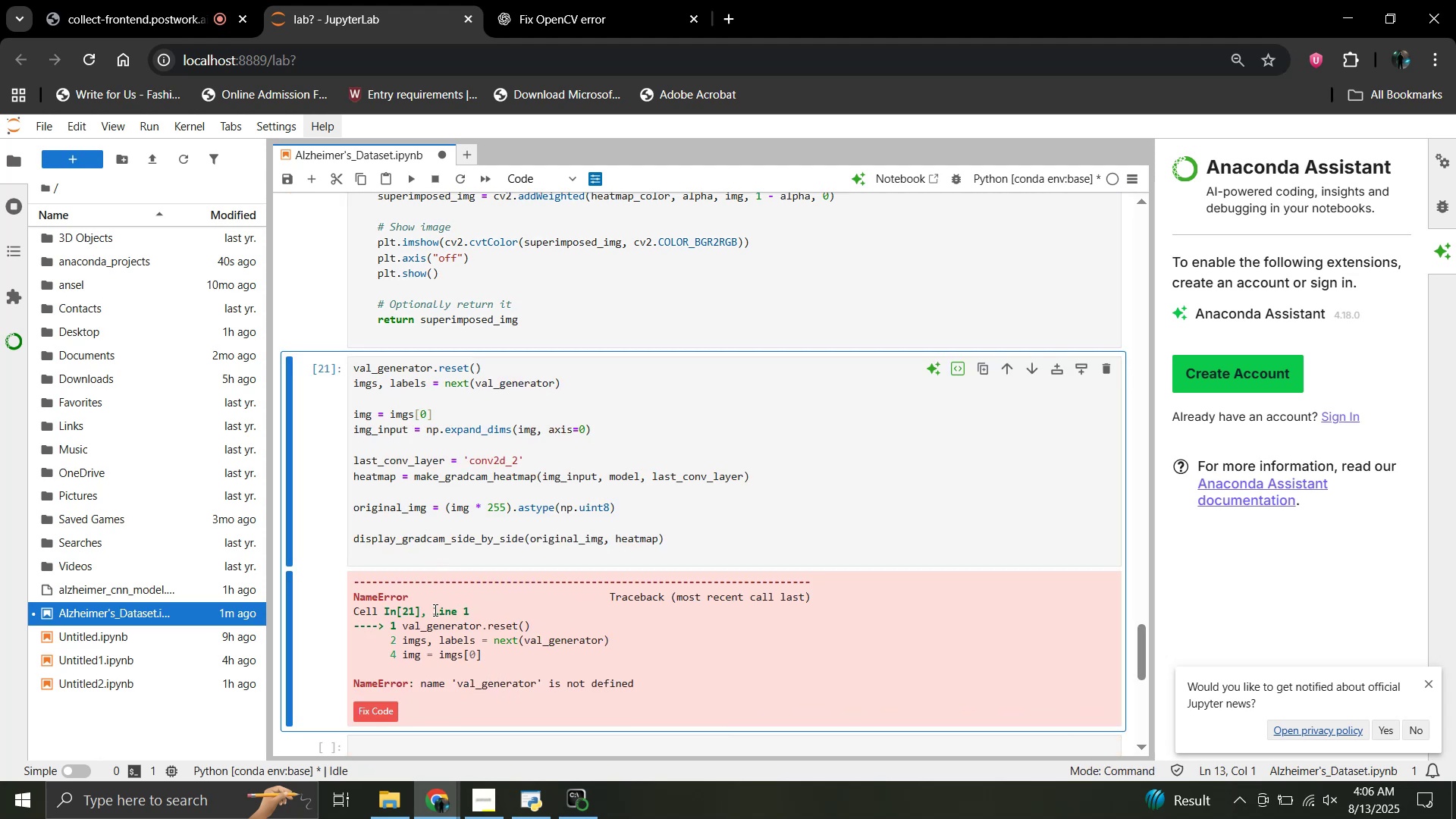 
scroll: coordinate [434, 610], scroll_direction: down, amount: 2.0
 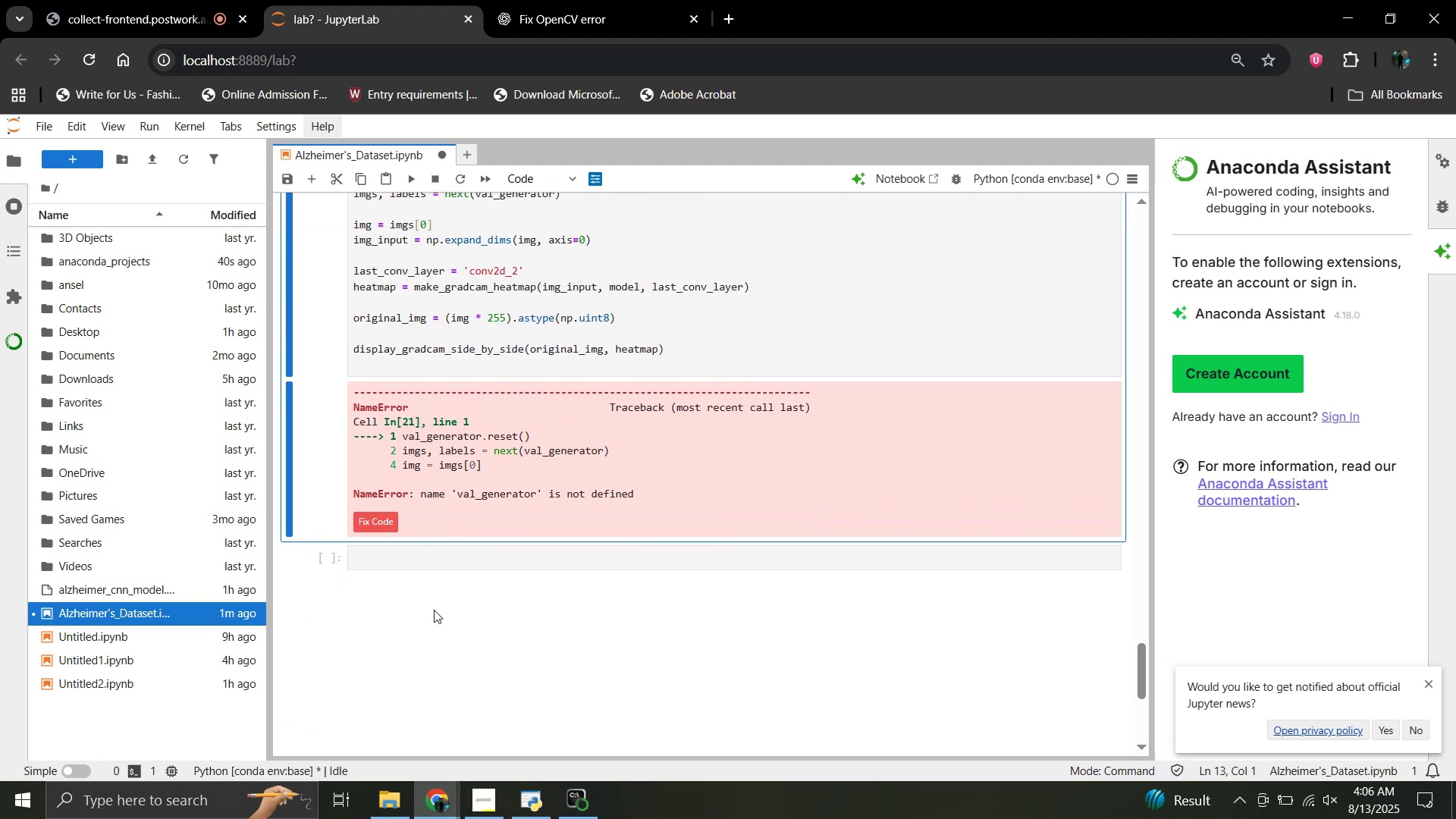 
scroll: coordinate [434, 610], scroll_direction: up, amount: 2.0
 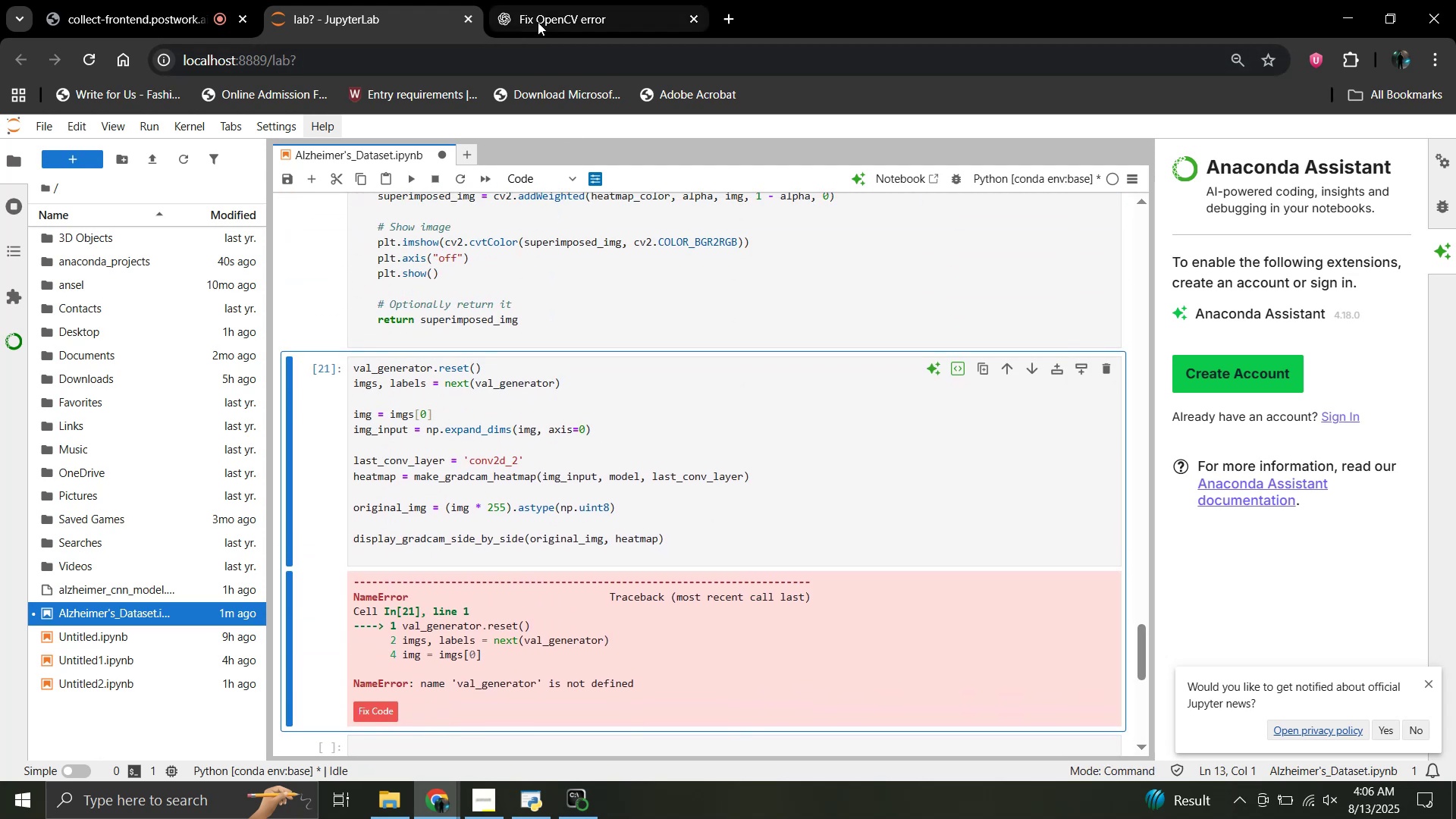 
left_click([537, 20])
 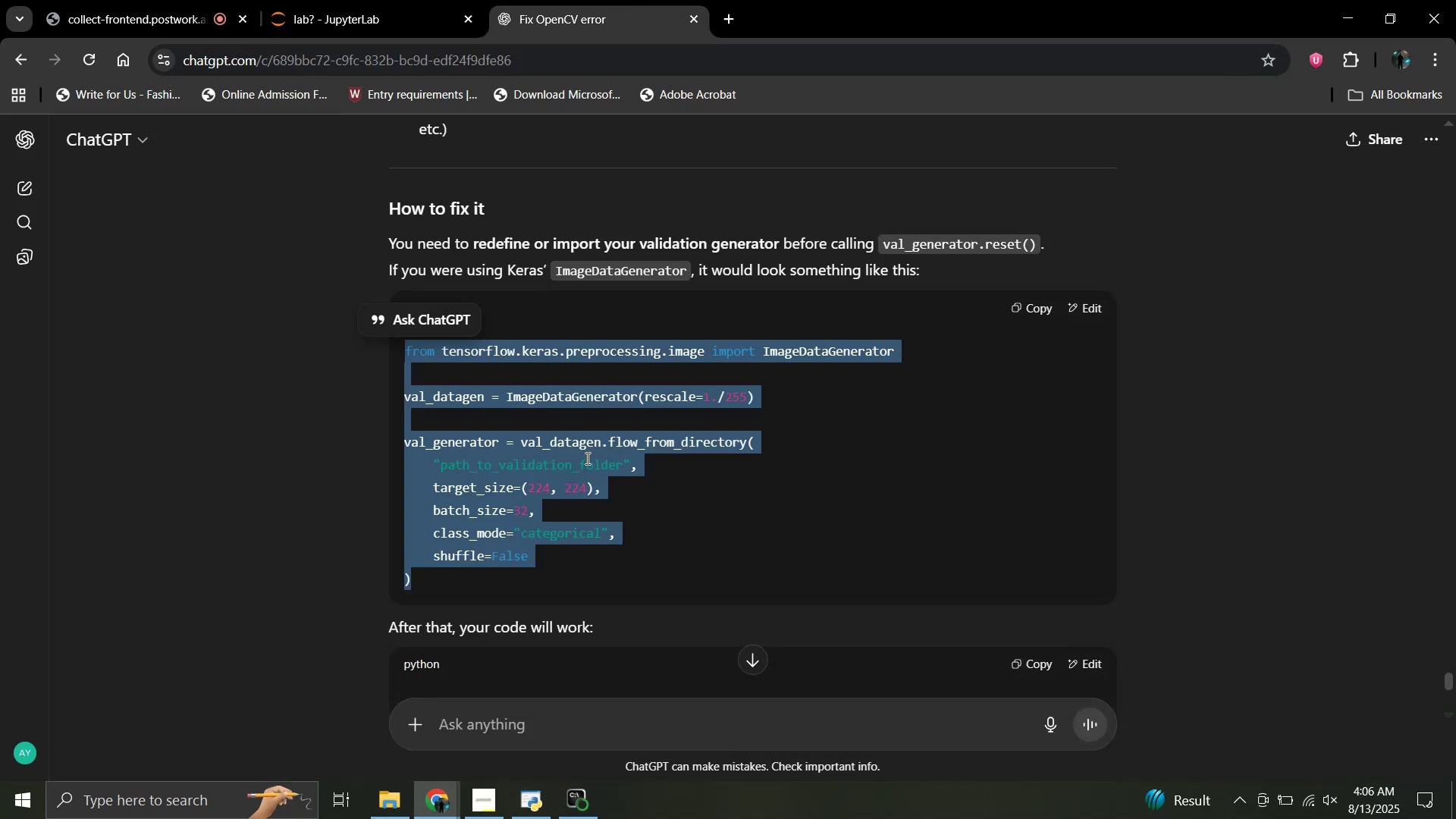 
scroll: coordinate [586, 466], scroll_direction: down, amount: 7.0
 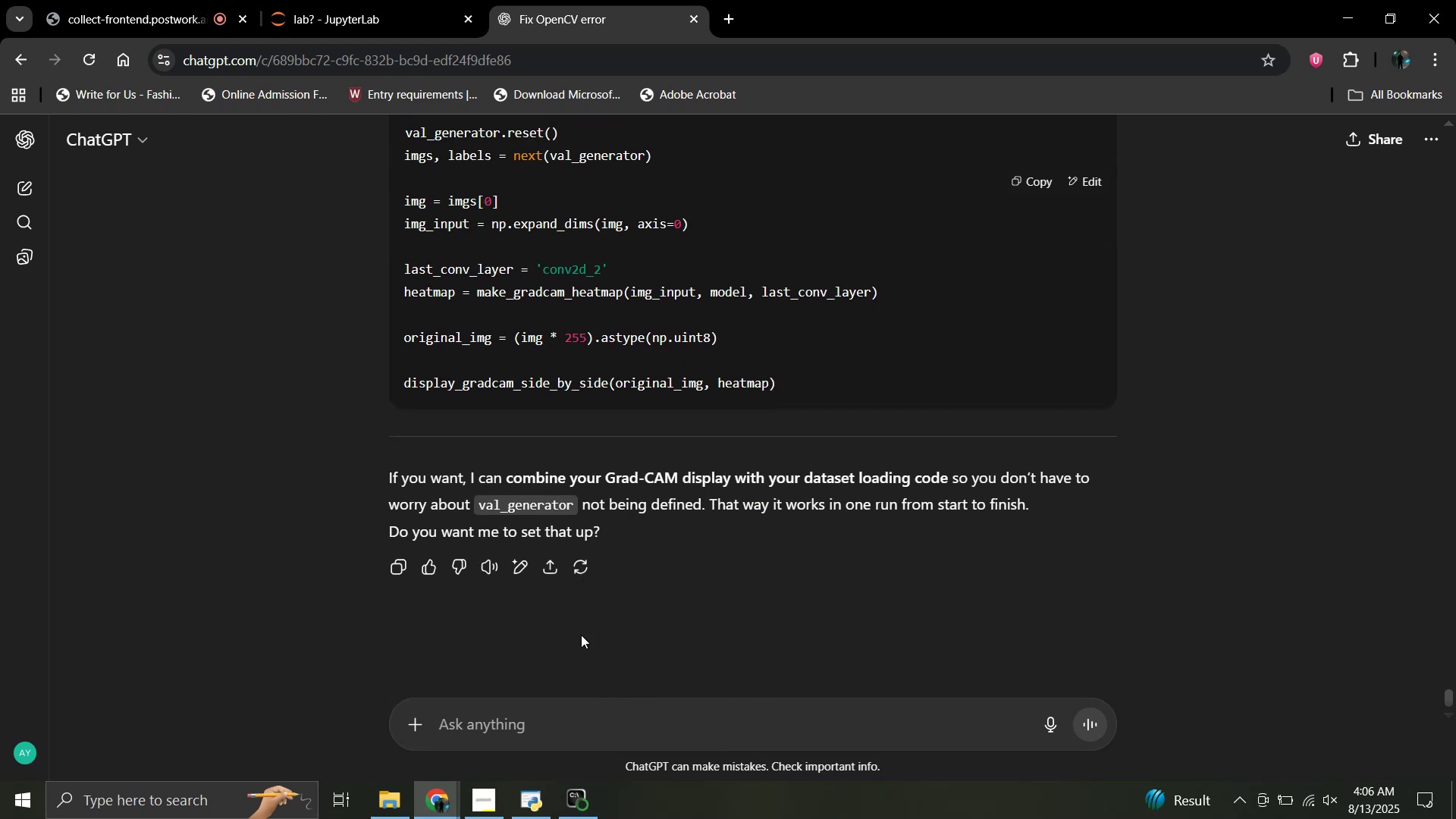 
scroll: coordinate [581, 635], scroll_direction: up, amount: 10.0
 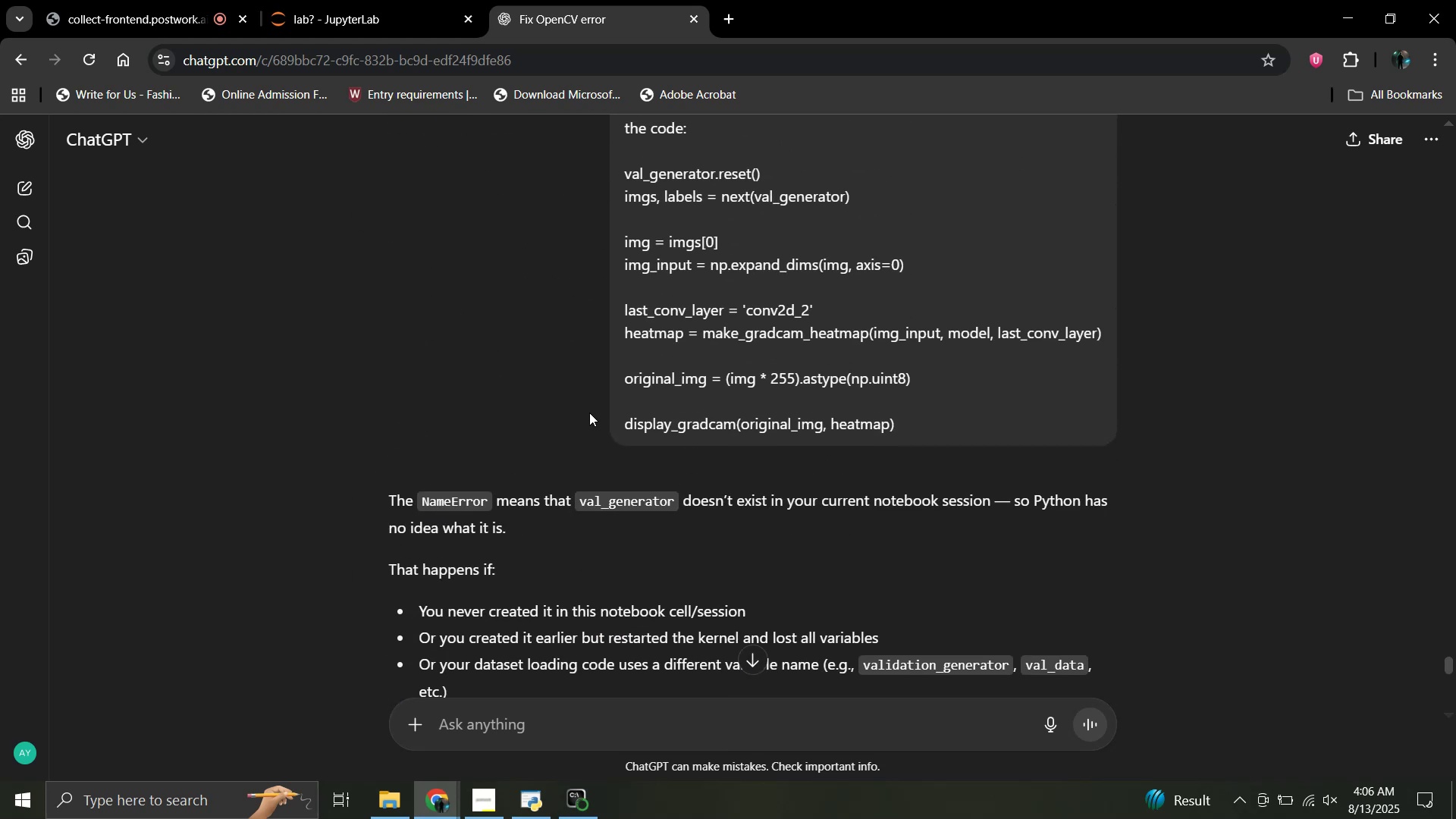 
scroll: coordinate [561, 543], scroll_direction: down, amount: 16.0
 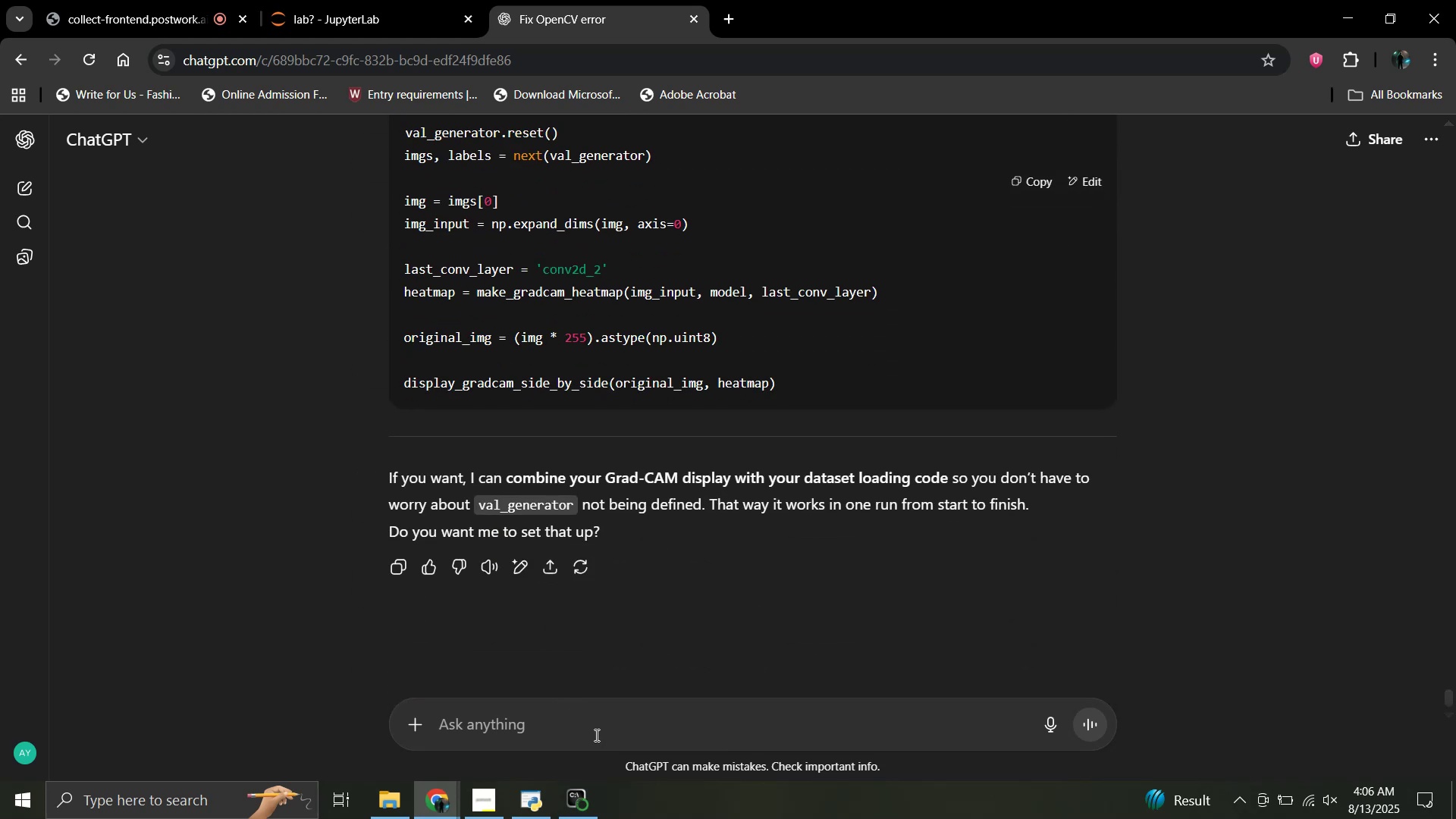 
left_click([595, 735])
 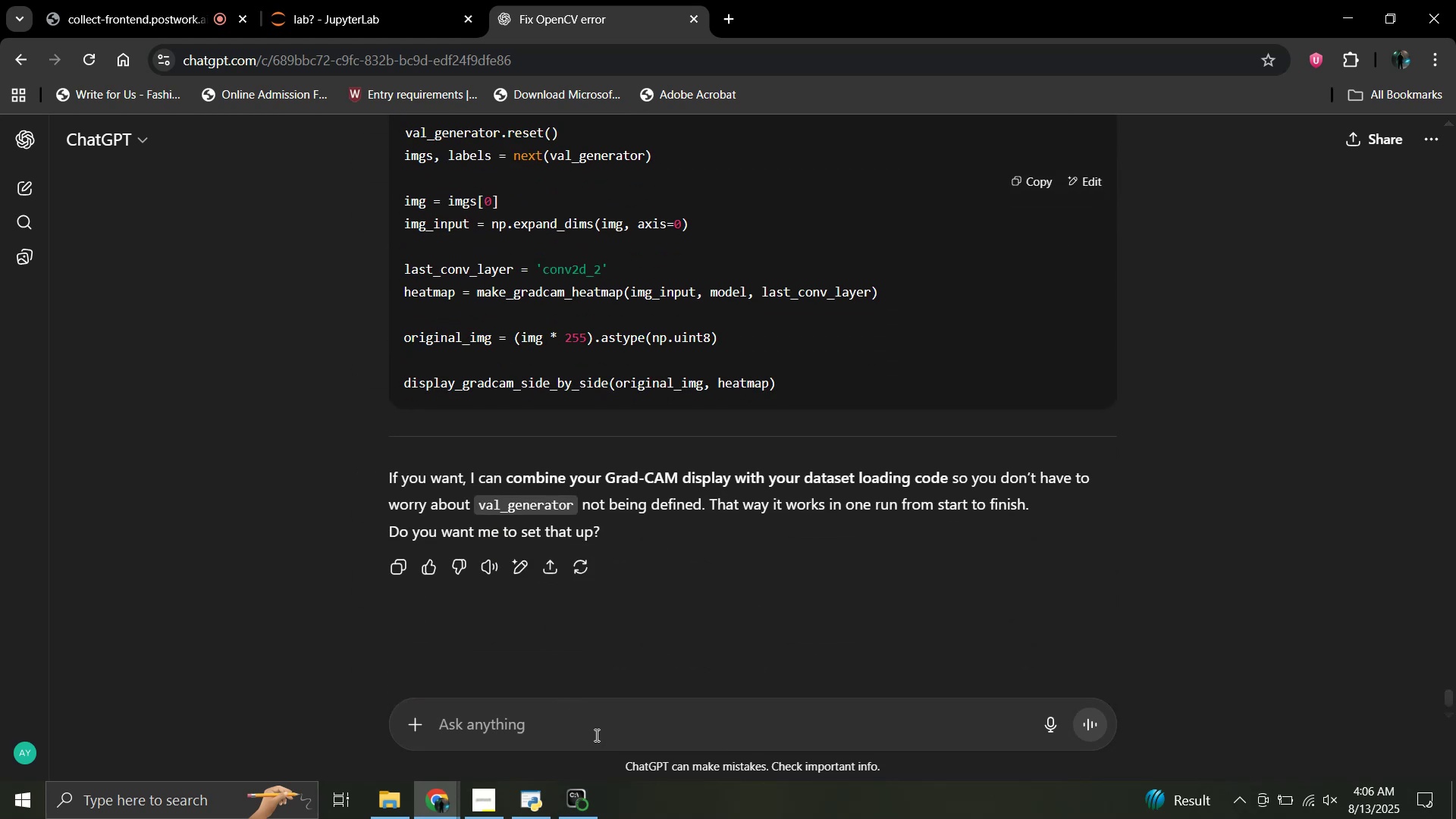 
type(make the chanf)
key(Backspace)
type(ge in one cell onle )
key(Backspace)
key(Backspace)
type(y and explain)
 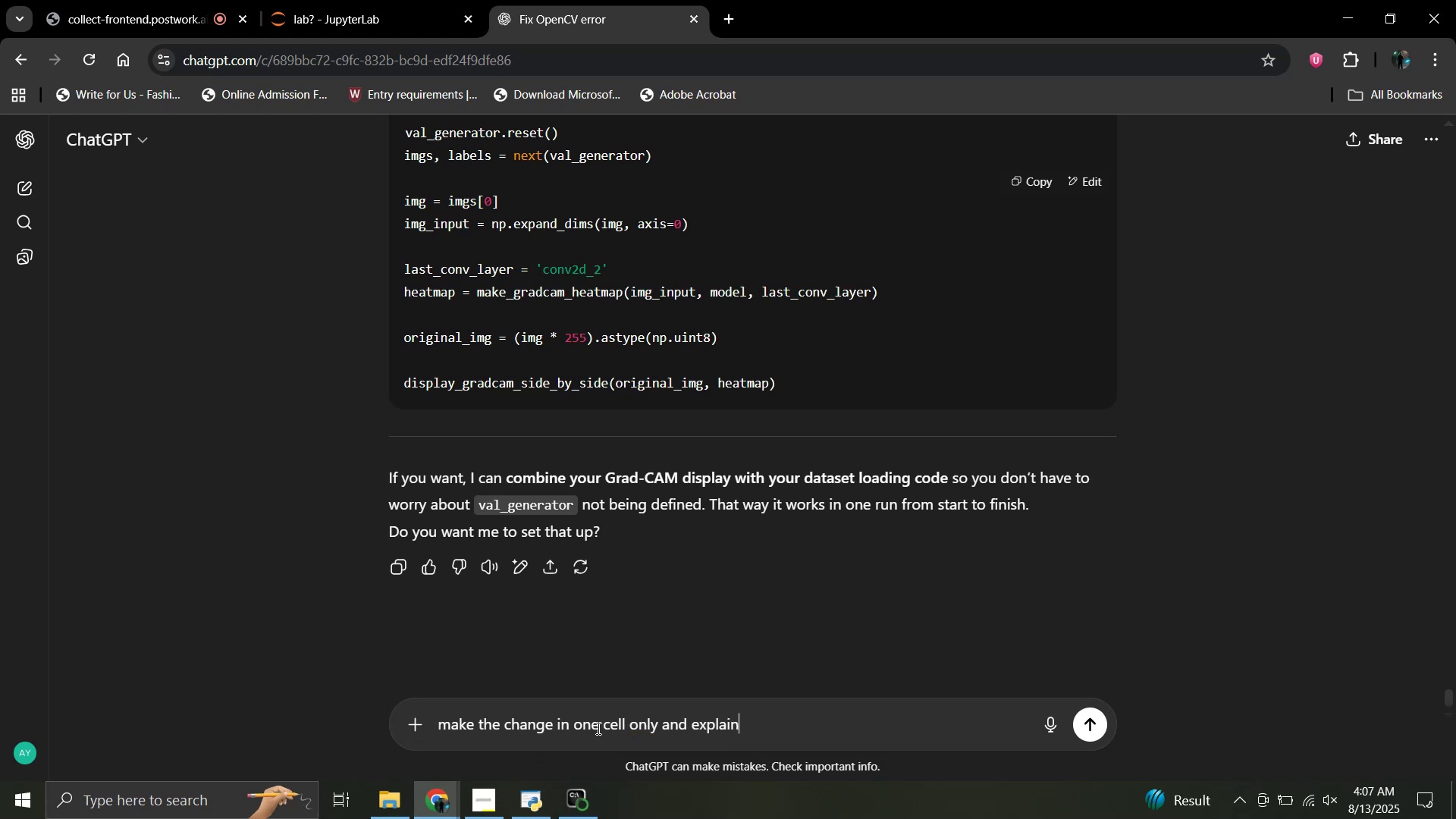 
key(Enter)
 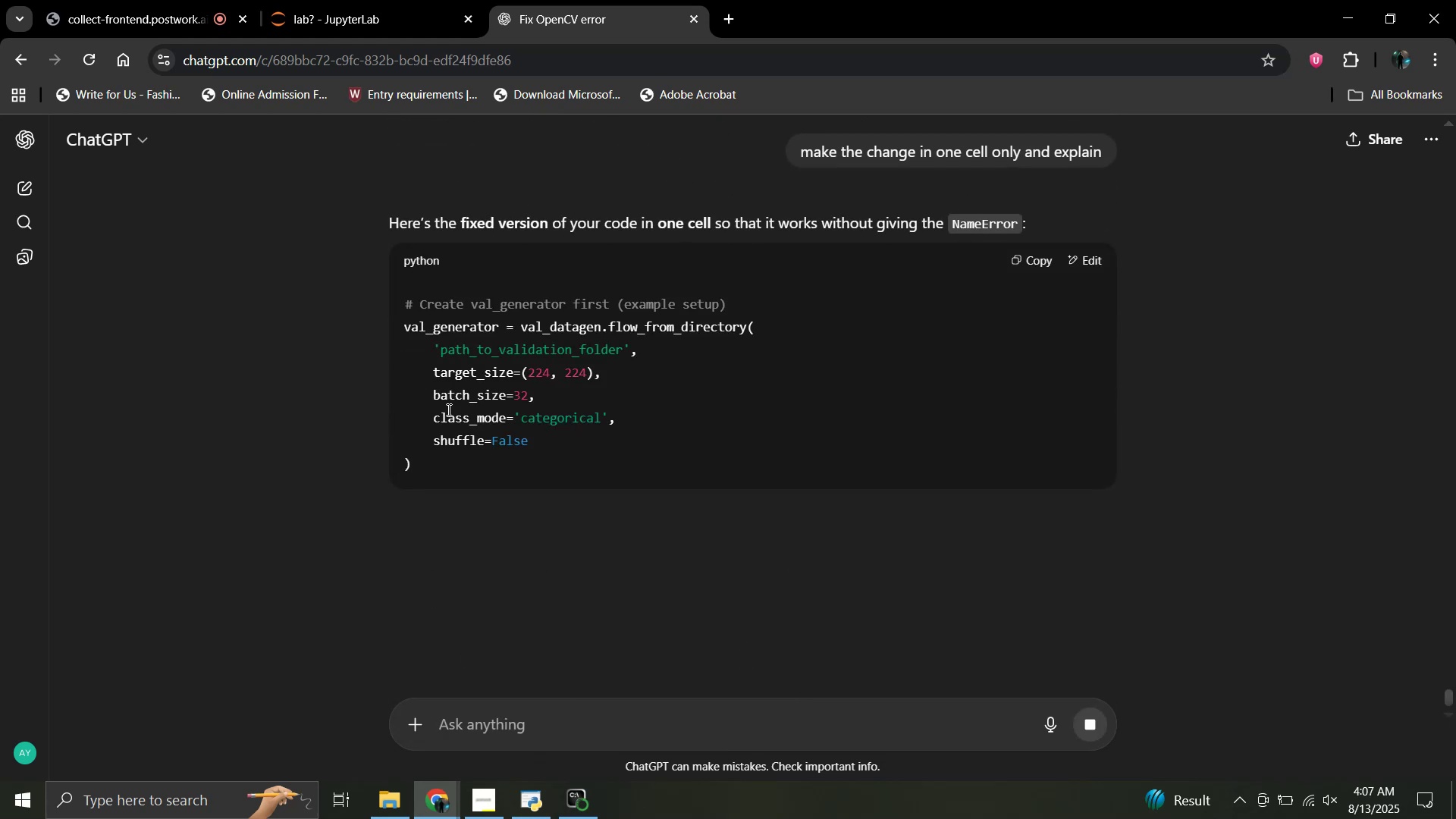 
scroll: coordinate [447, 410], scroll_direction: down, amount: 3.0
 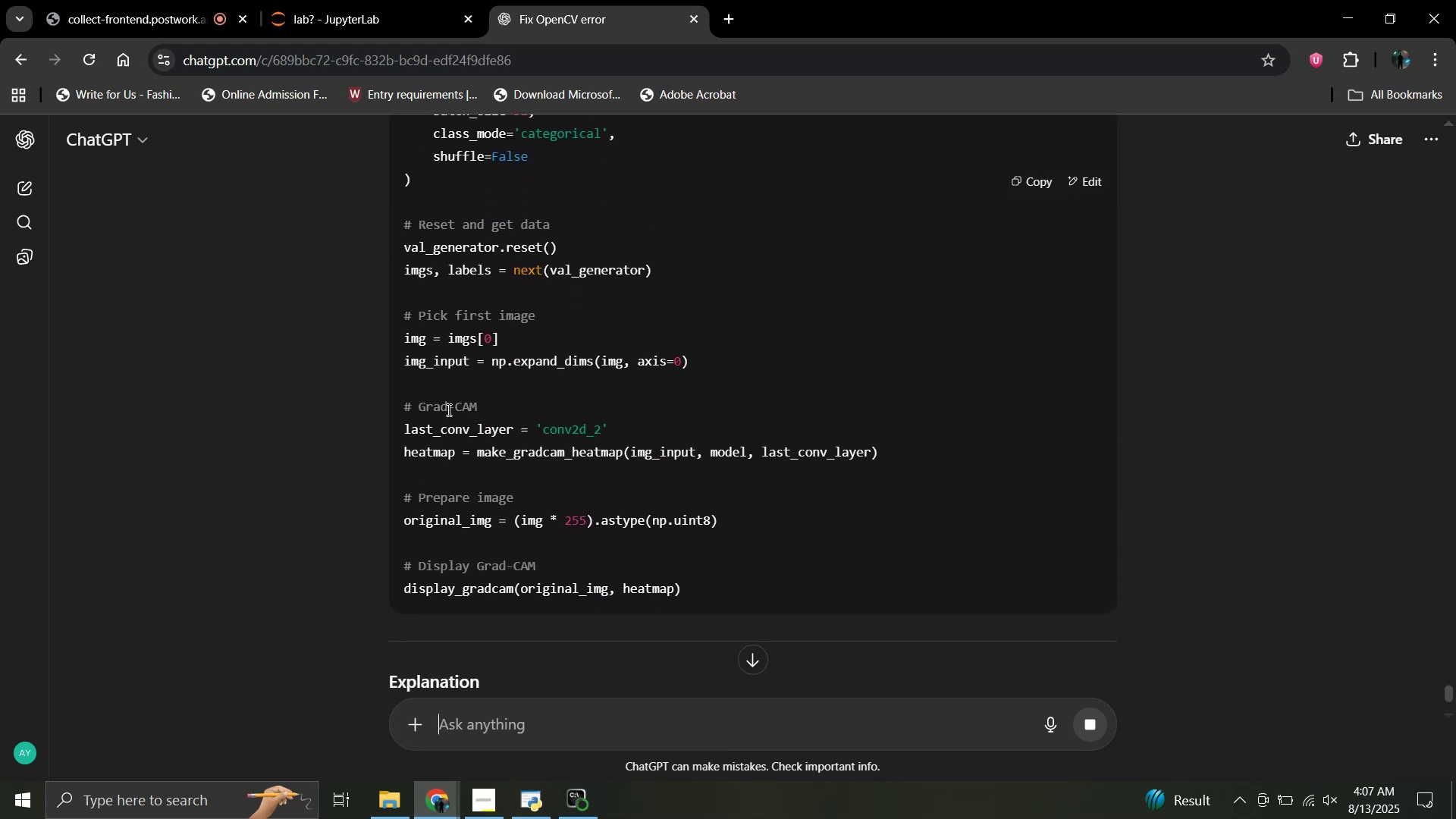 
scroll: coordinate [447, 410], scroll_direction: up, amount: 3.0
 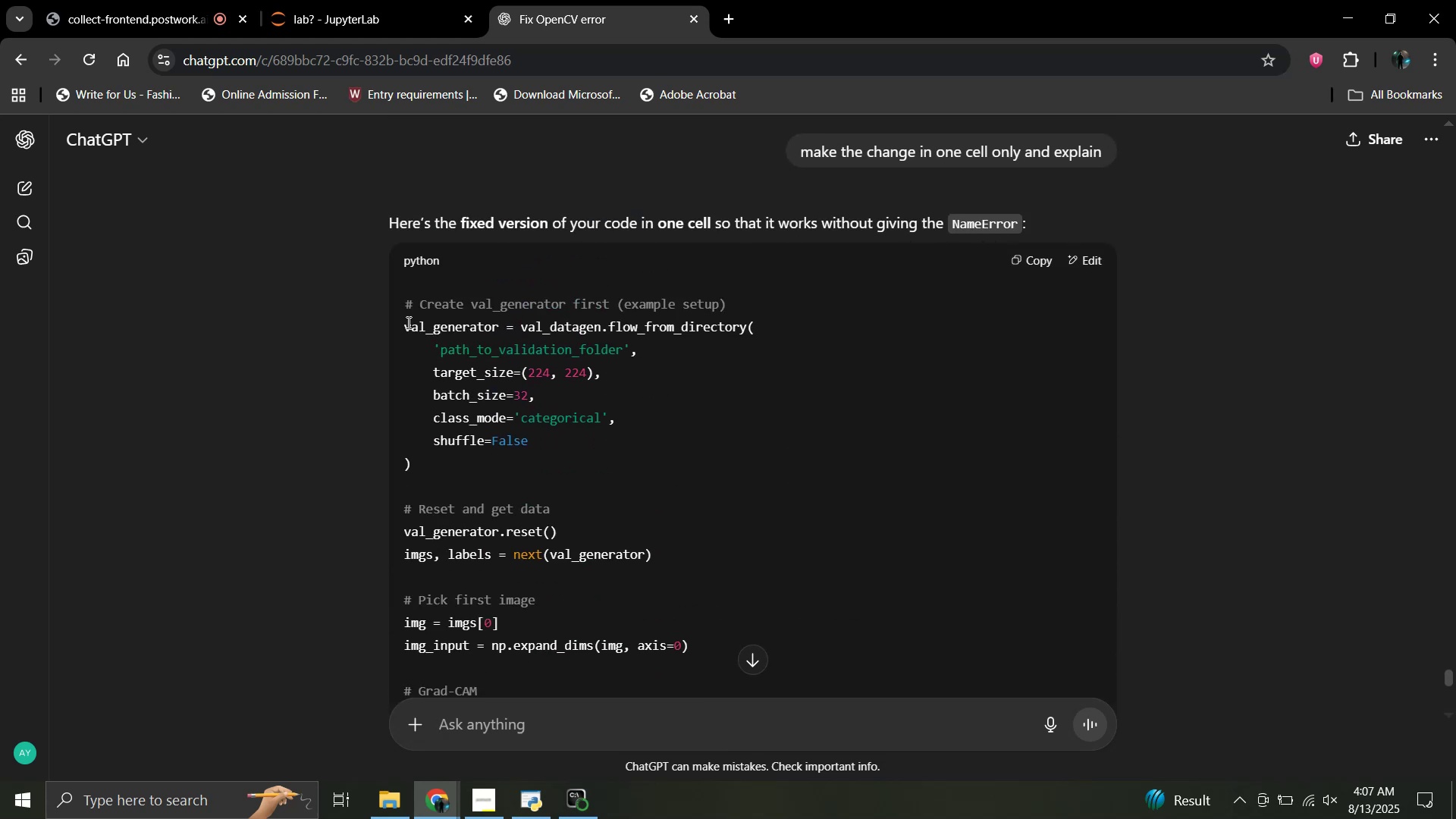 
left_click_drag(start_coordinate=[409, 327], to_coordinate=[709, 595])
 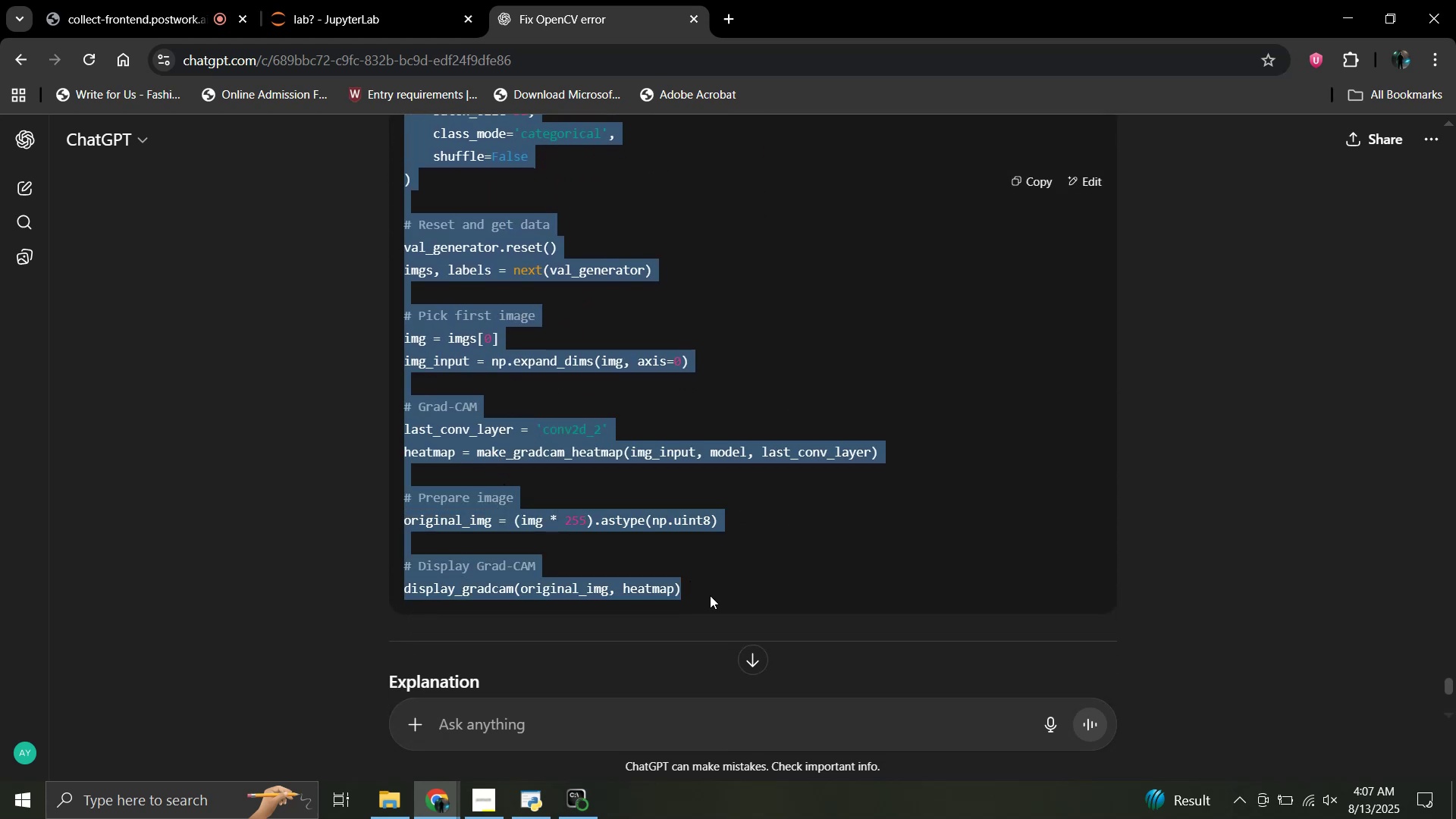 
scroll: coordinate [495, 479], scroll_direction: down, amount: 2.0
 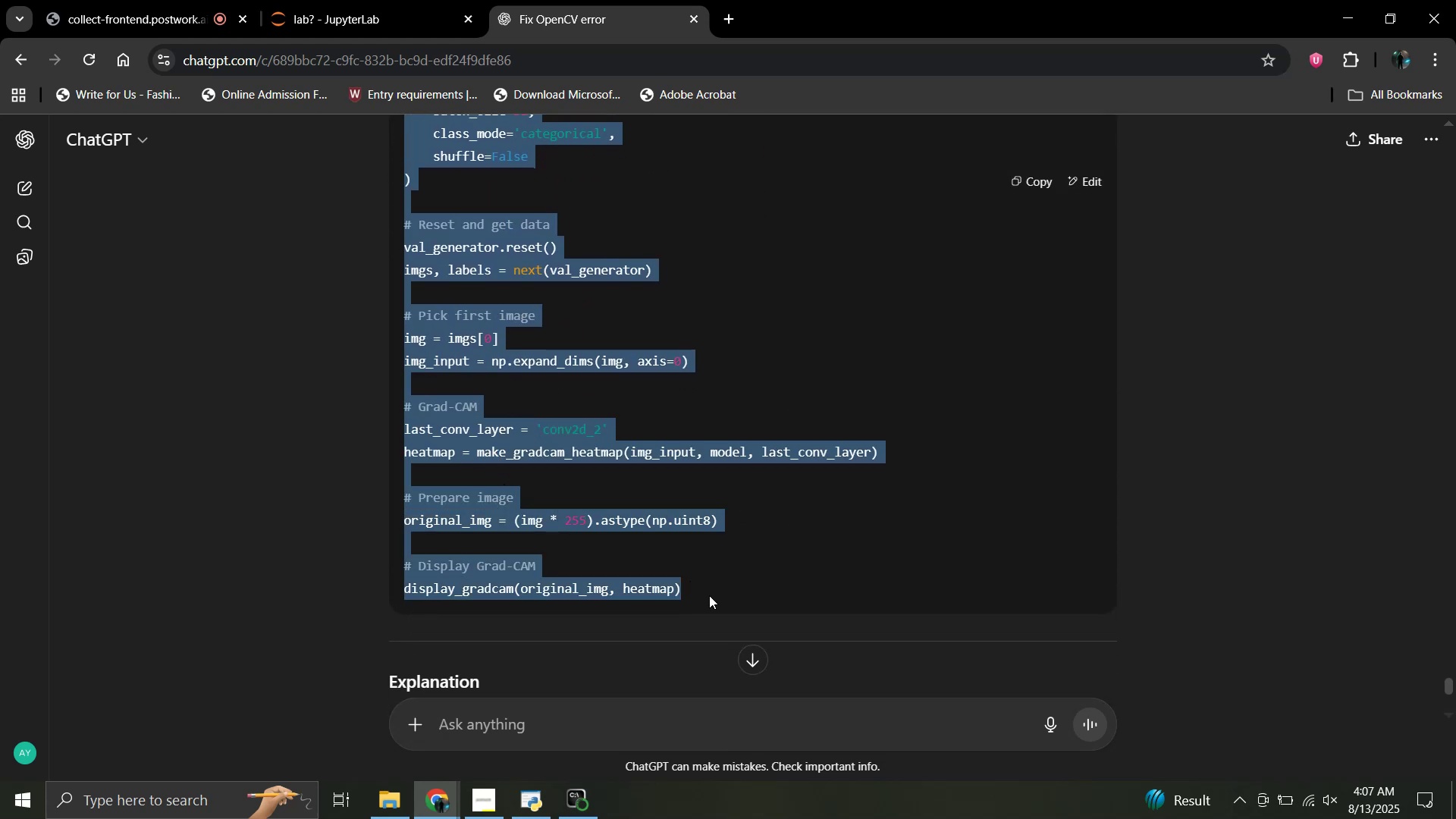 
key(Control+C)
 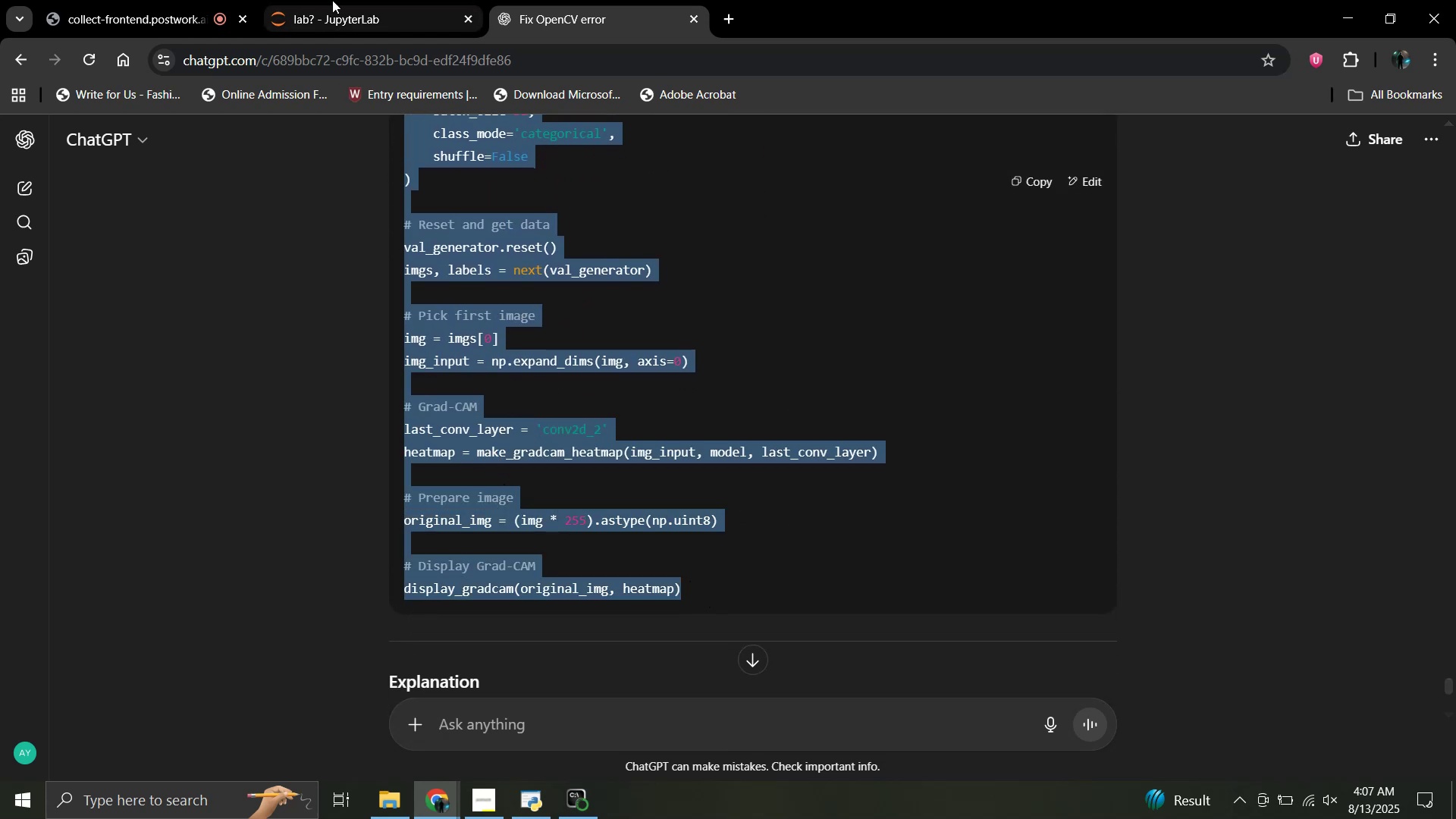 
left_click([344, 0])
 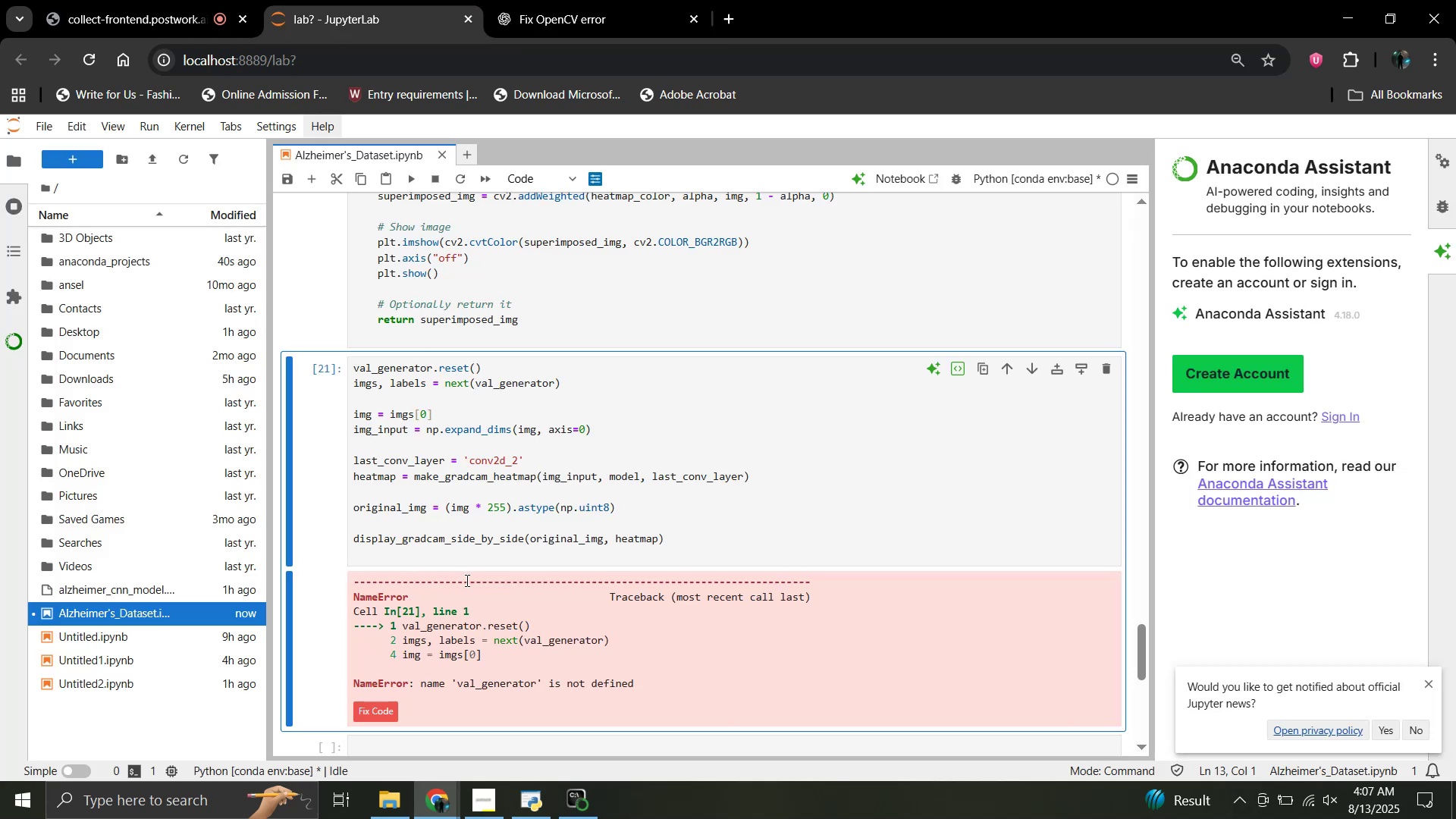 
scroll: coordinate [487, 513], scroll_direction: none, amount: 0.0
 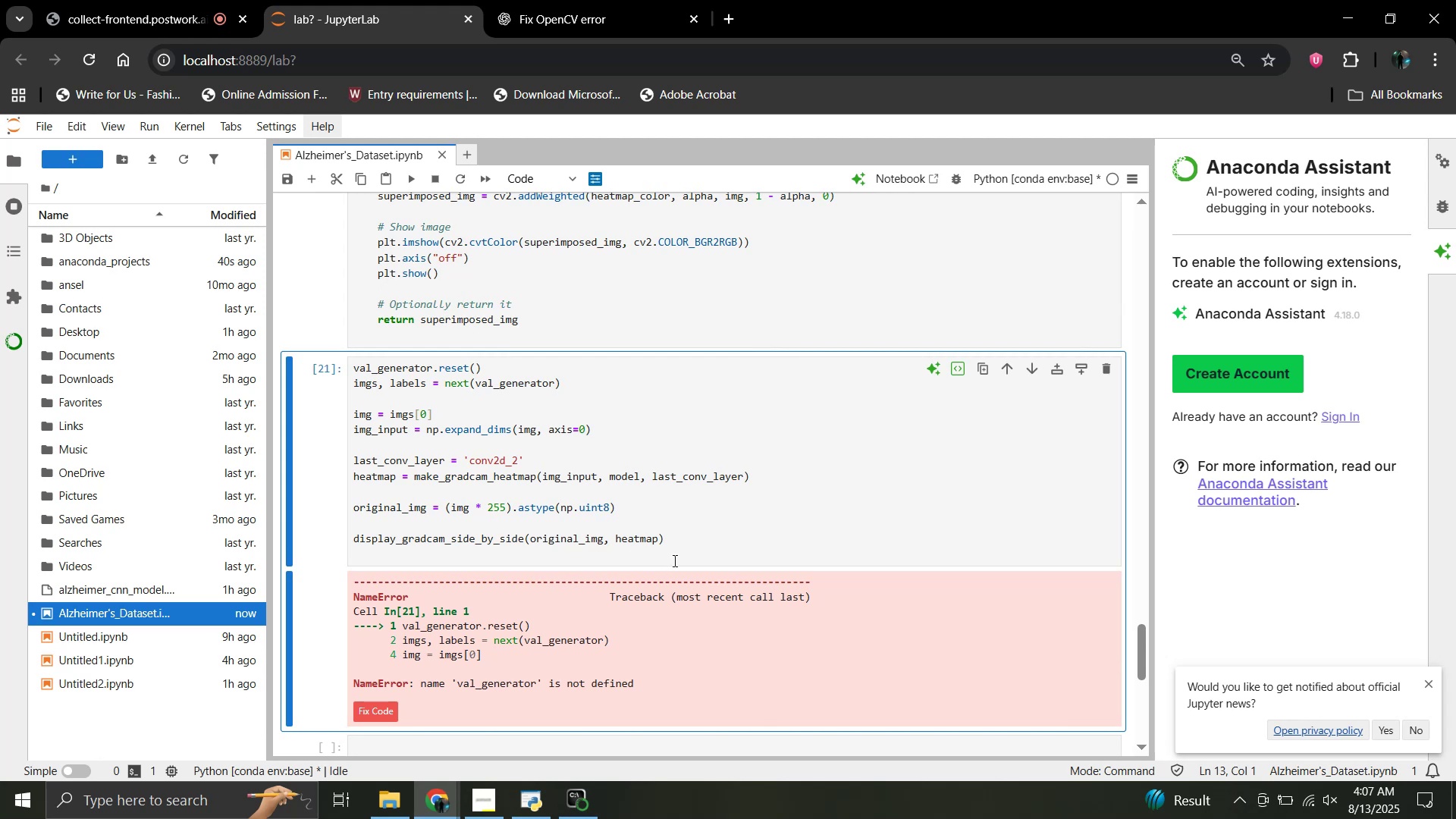 
left_click([677, 546])
 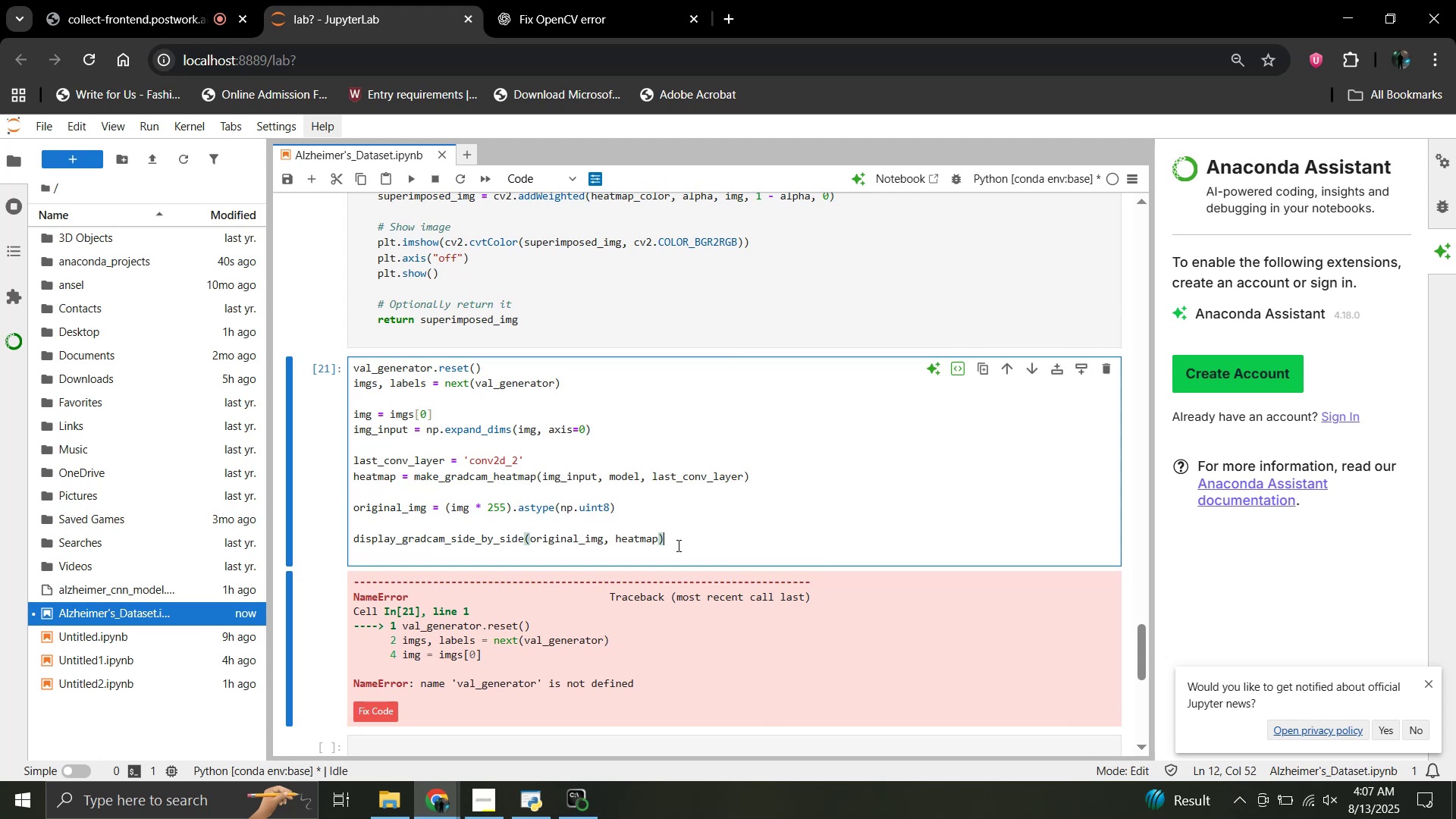 
left_click_drag(start_coordinate=[677, 546], to_coordinate=[360, 373])
 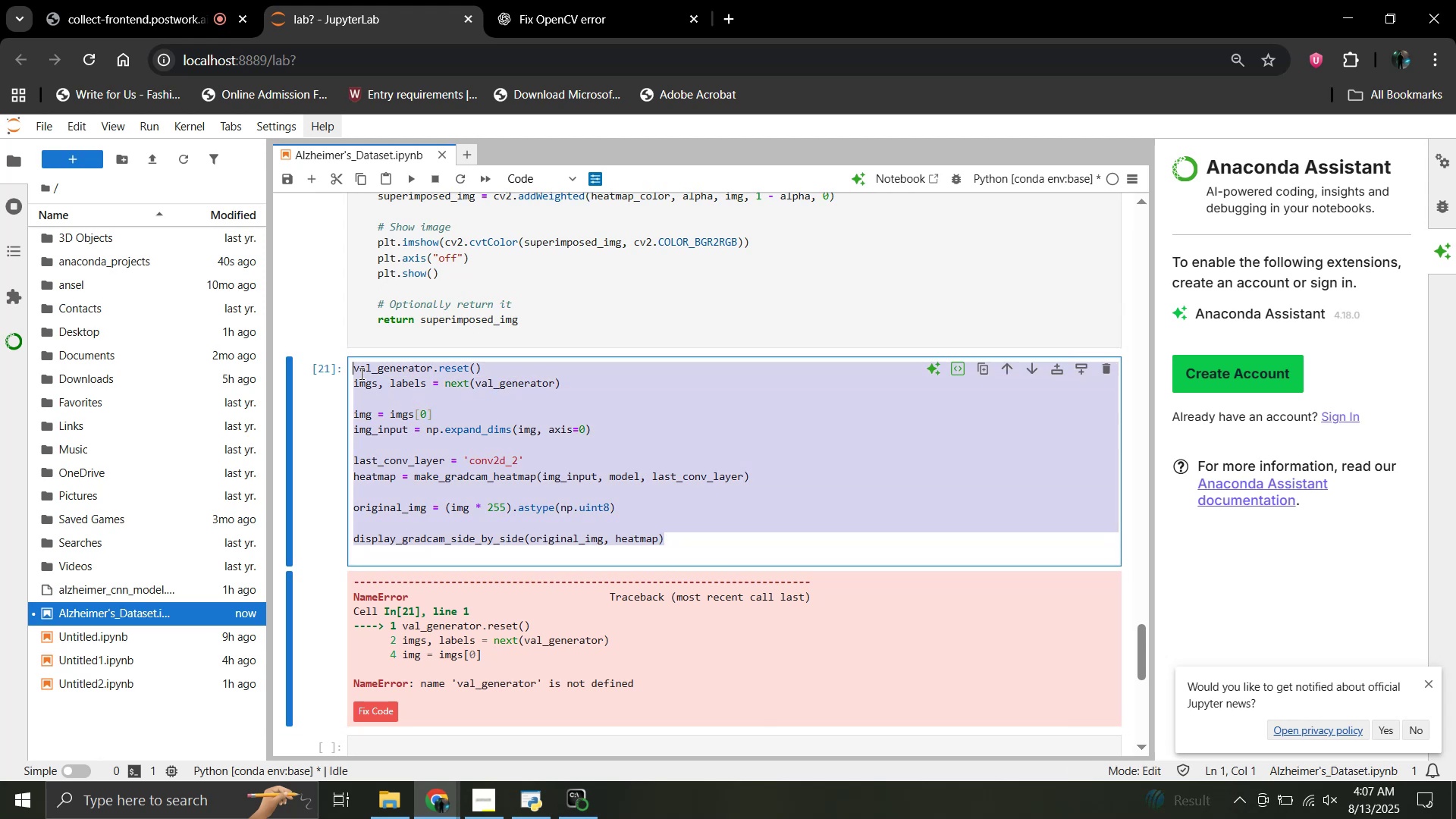 
key(Control+V)
 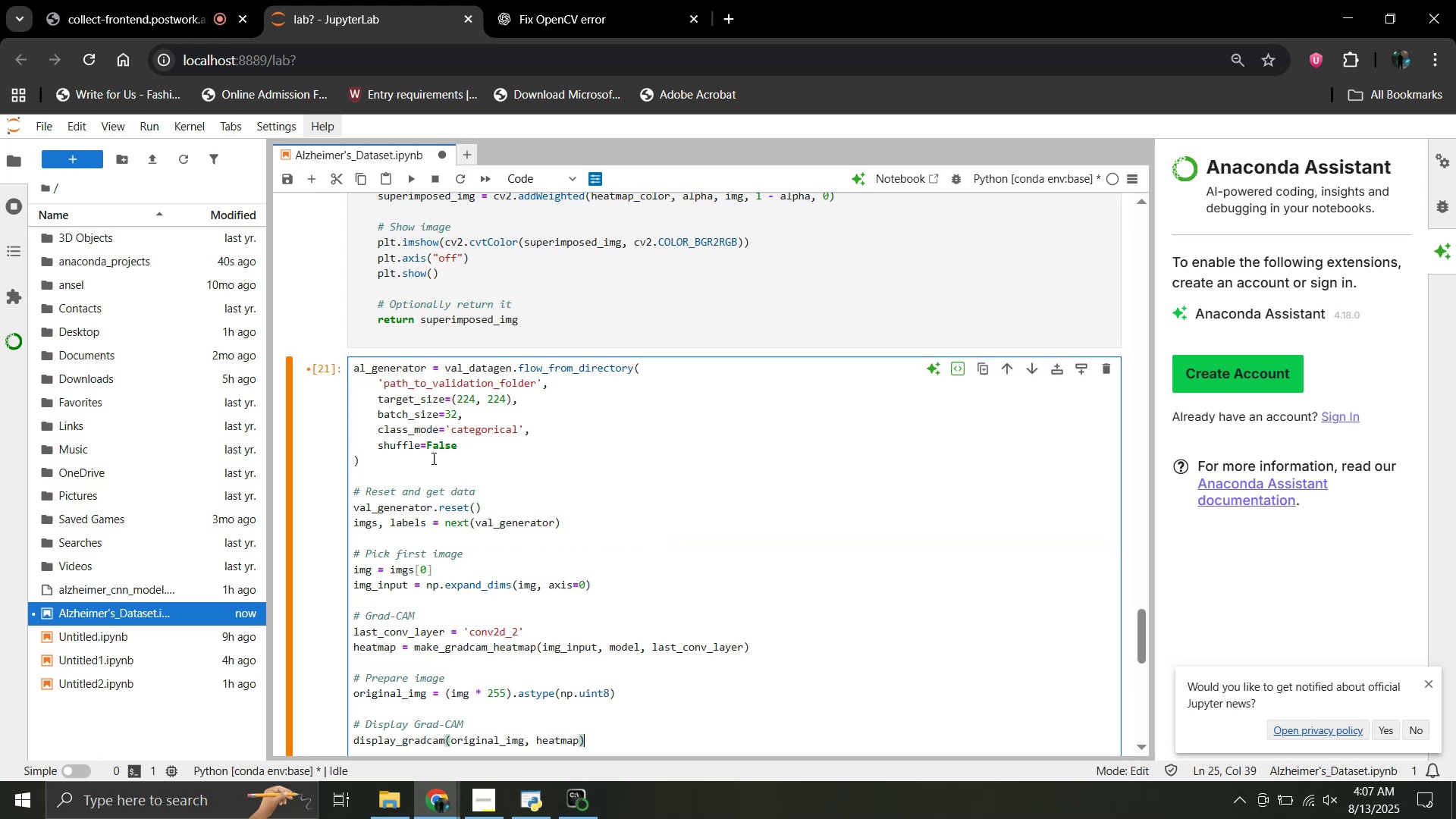 
scroll: coordinate [432, 459], scroll_direction: down, amount: 4.0
 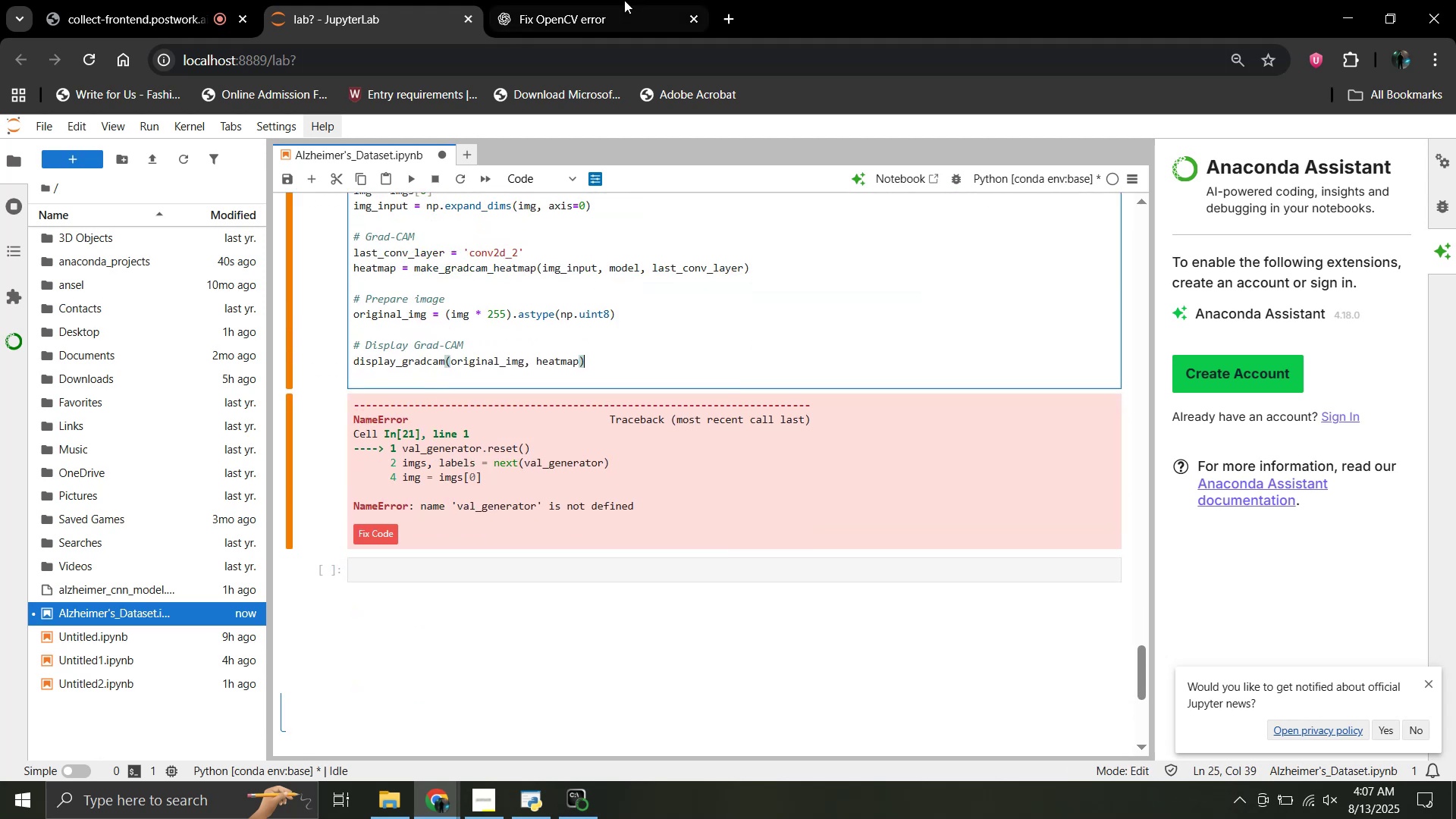 
left_click([623, 0])
 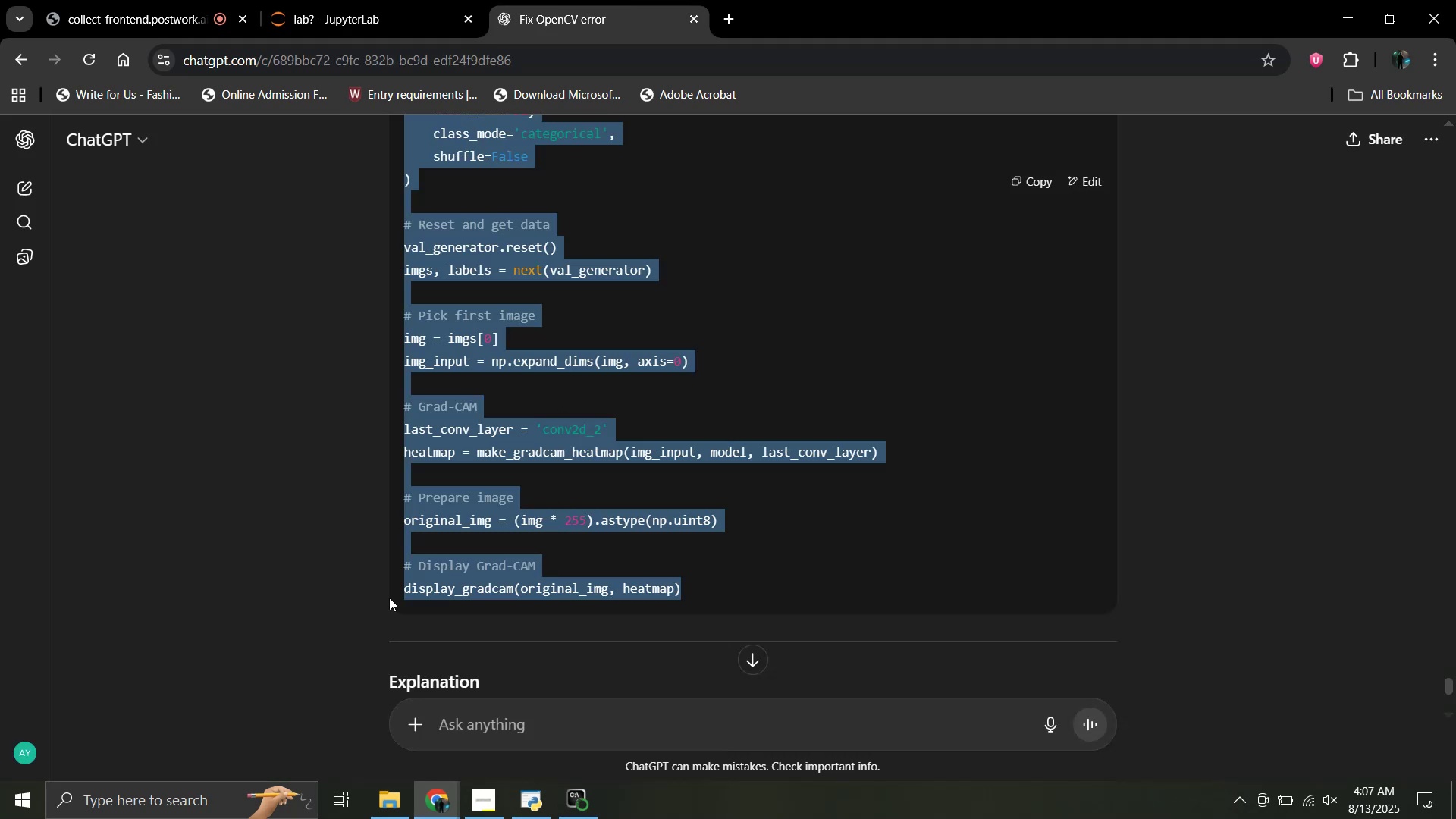 
left_click([318, 576])
 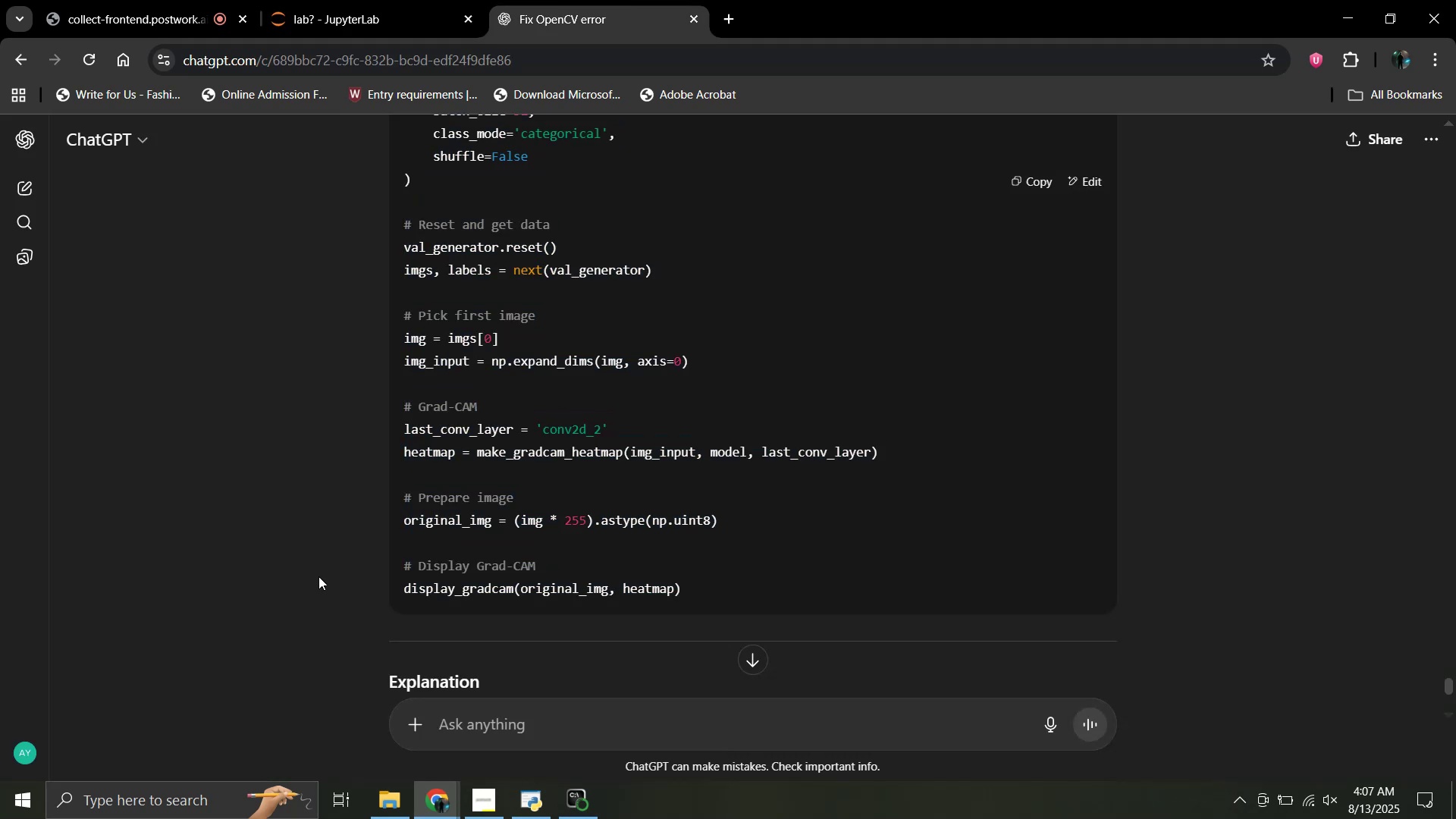 
scroll: coordinate [318, 576], scroll_direction: down, amount: 3.0
 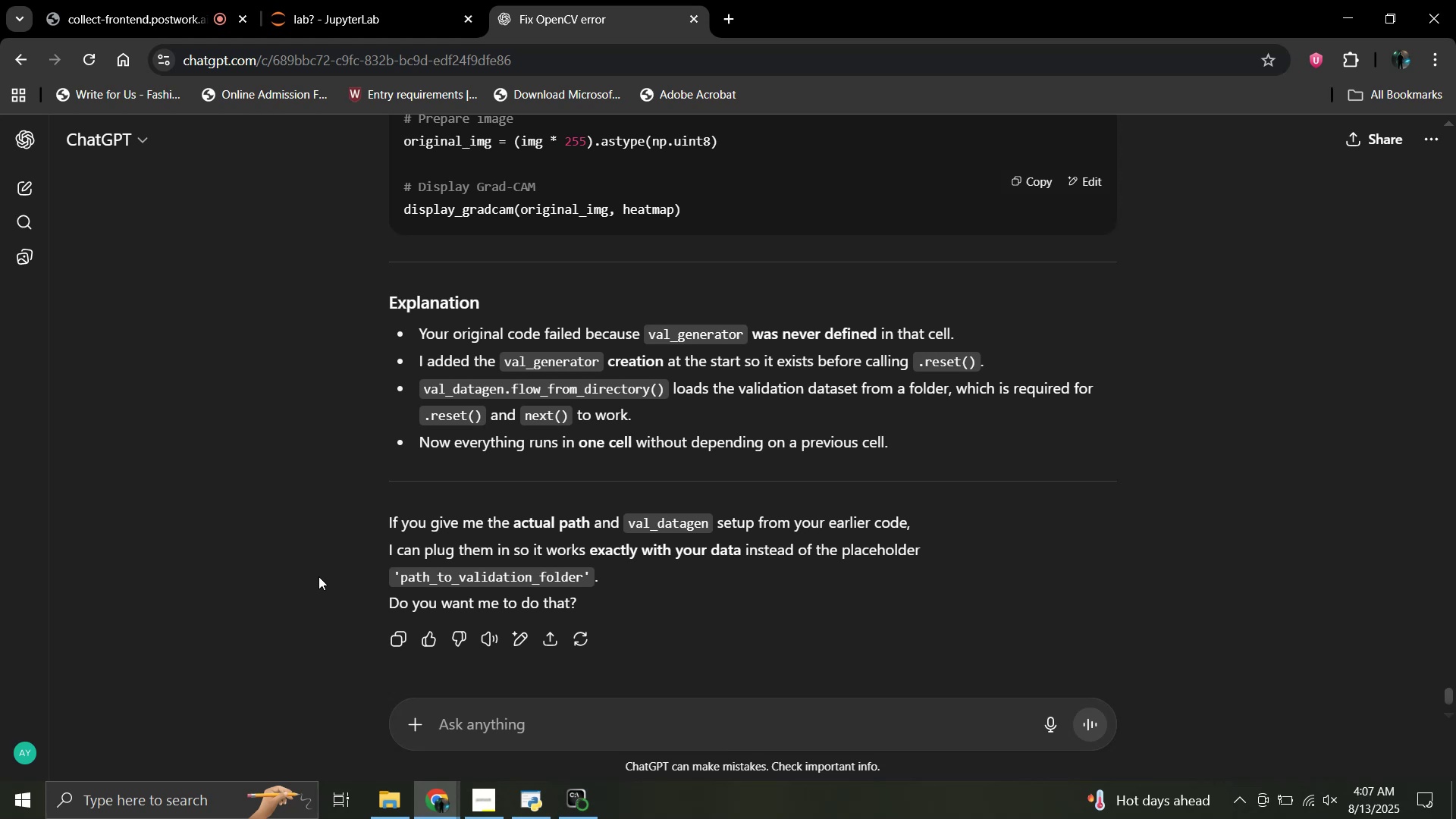 
wait(7.52)
 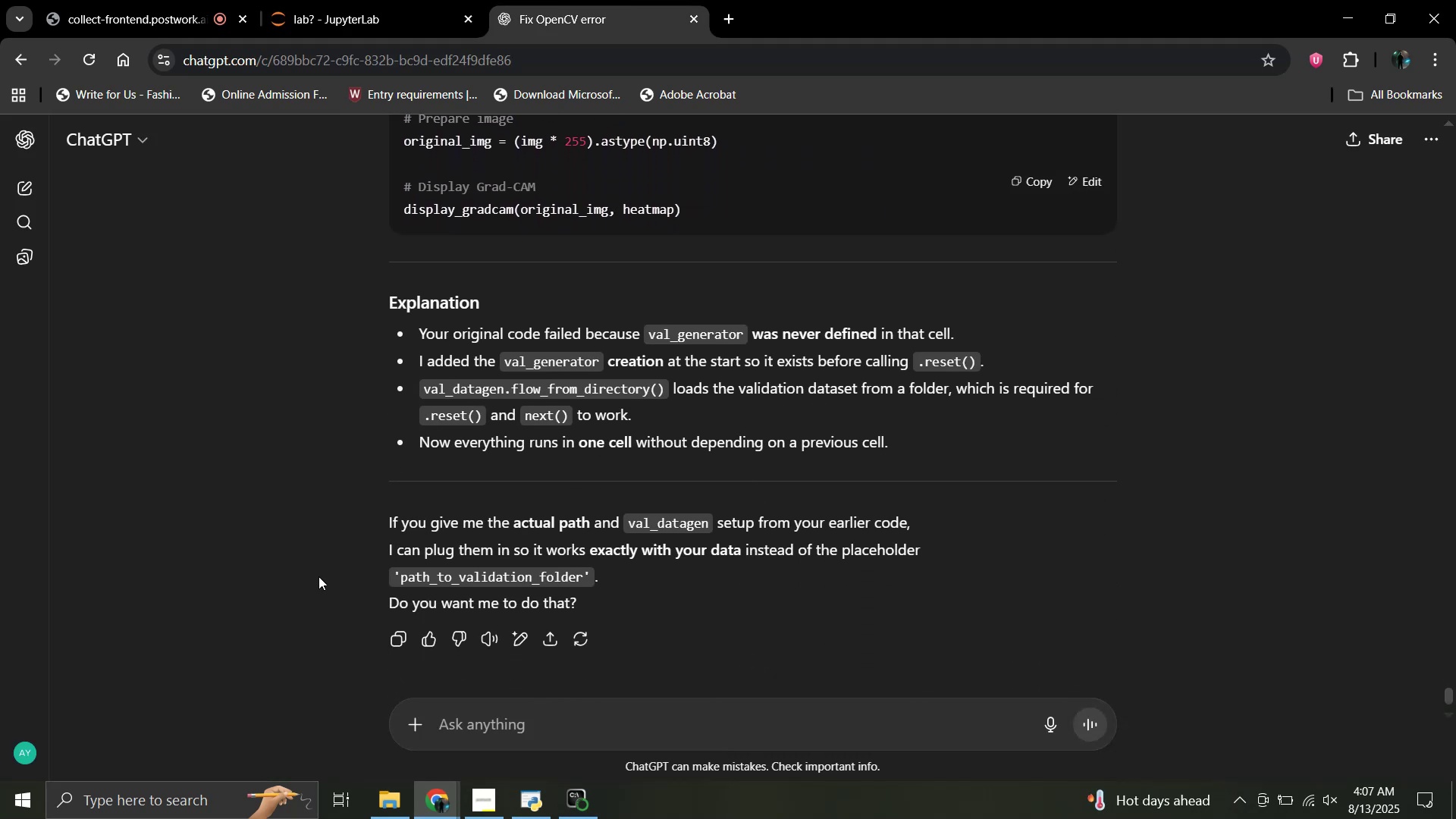 
scroll: coordinate [322, 559], scroll_direction: up, amount: 6.0
 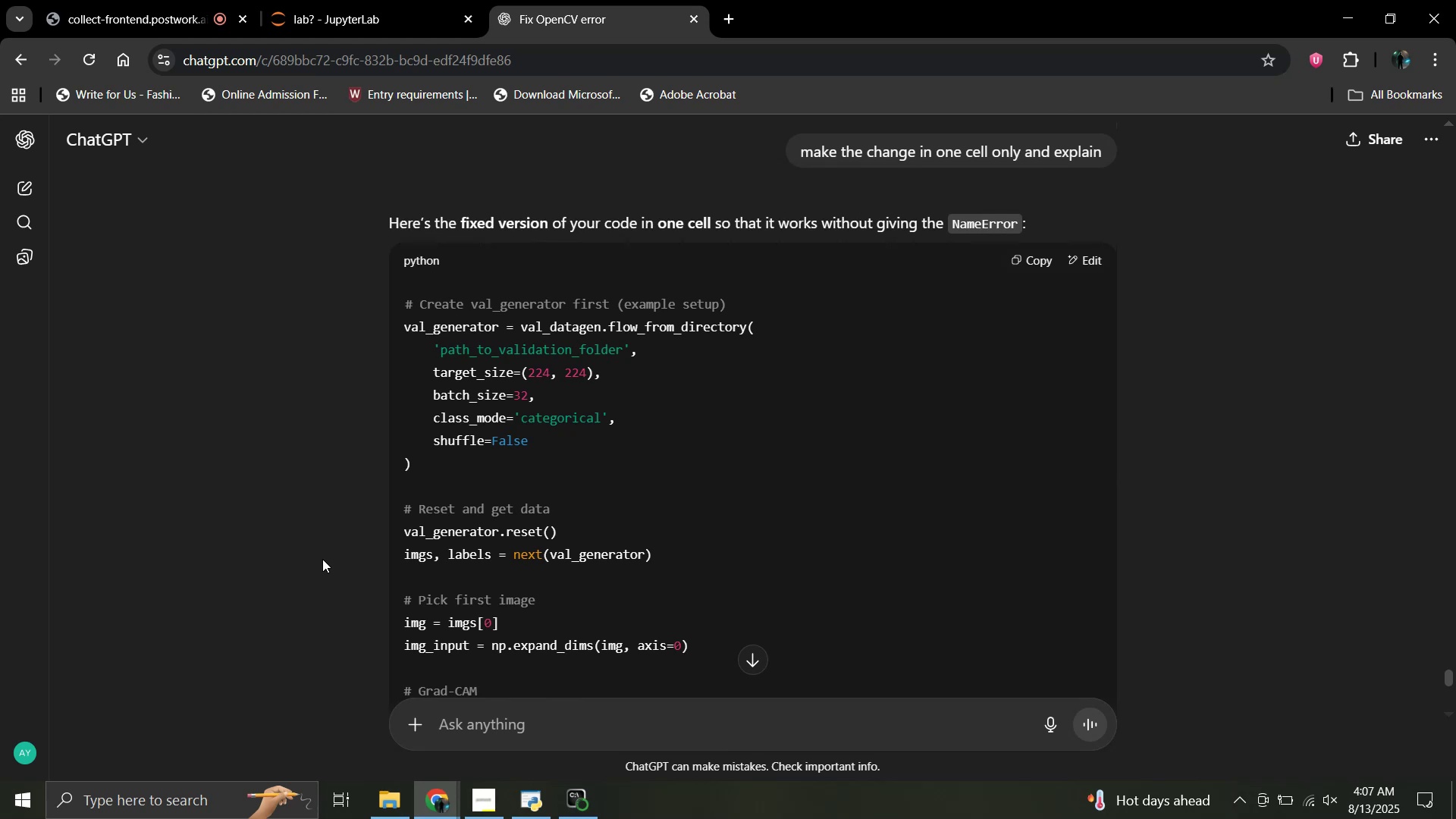 
wait(11.06)
 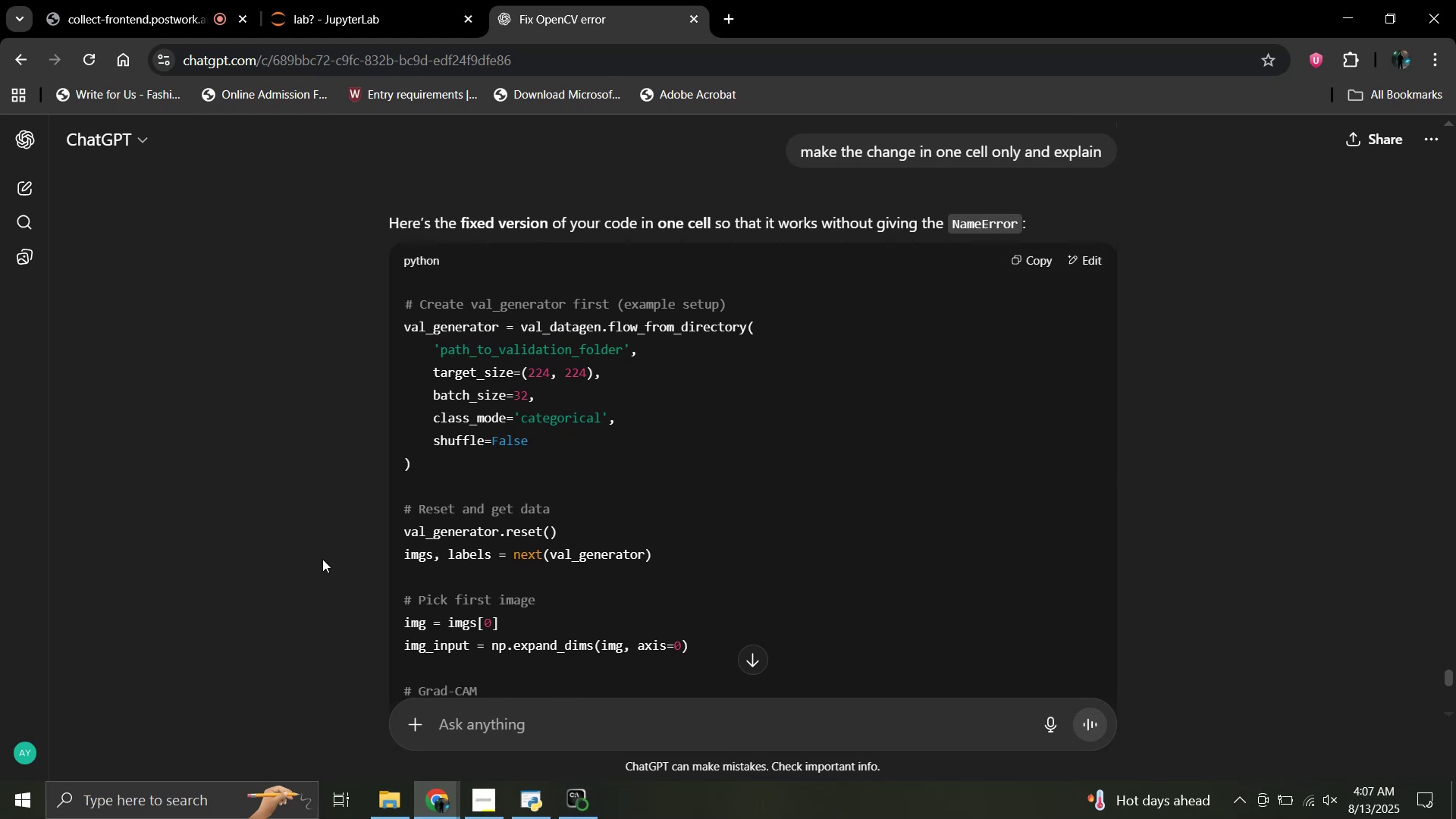 
left_click([540, 733])
 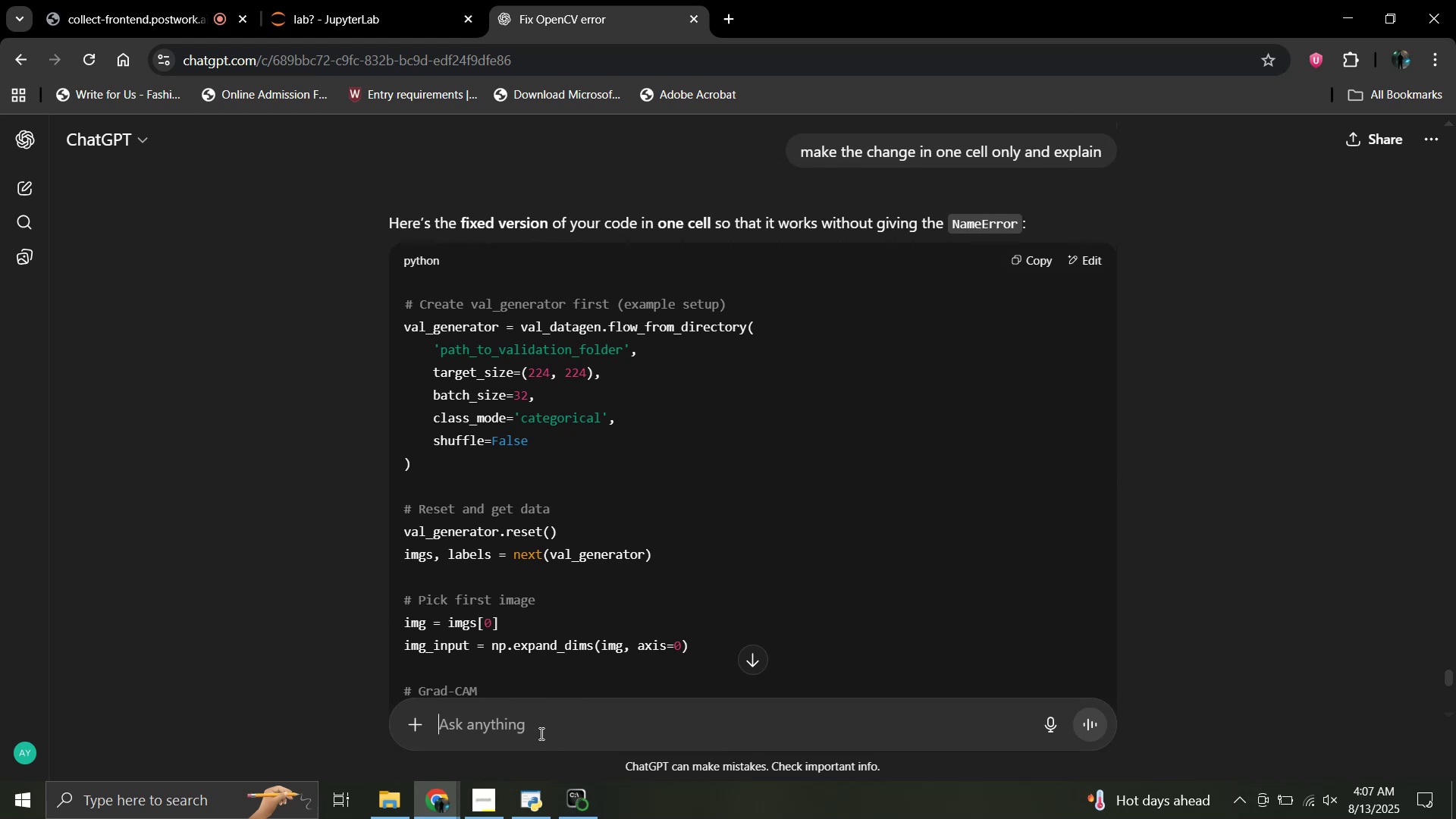 
type(there is no validation forlder)
 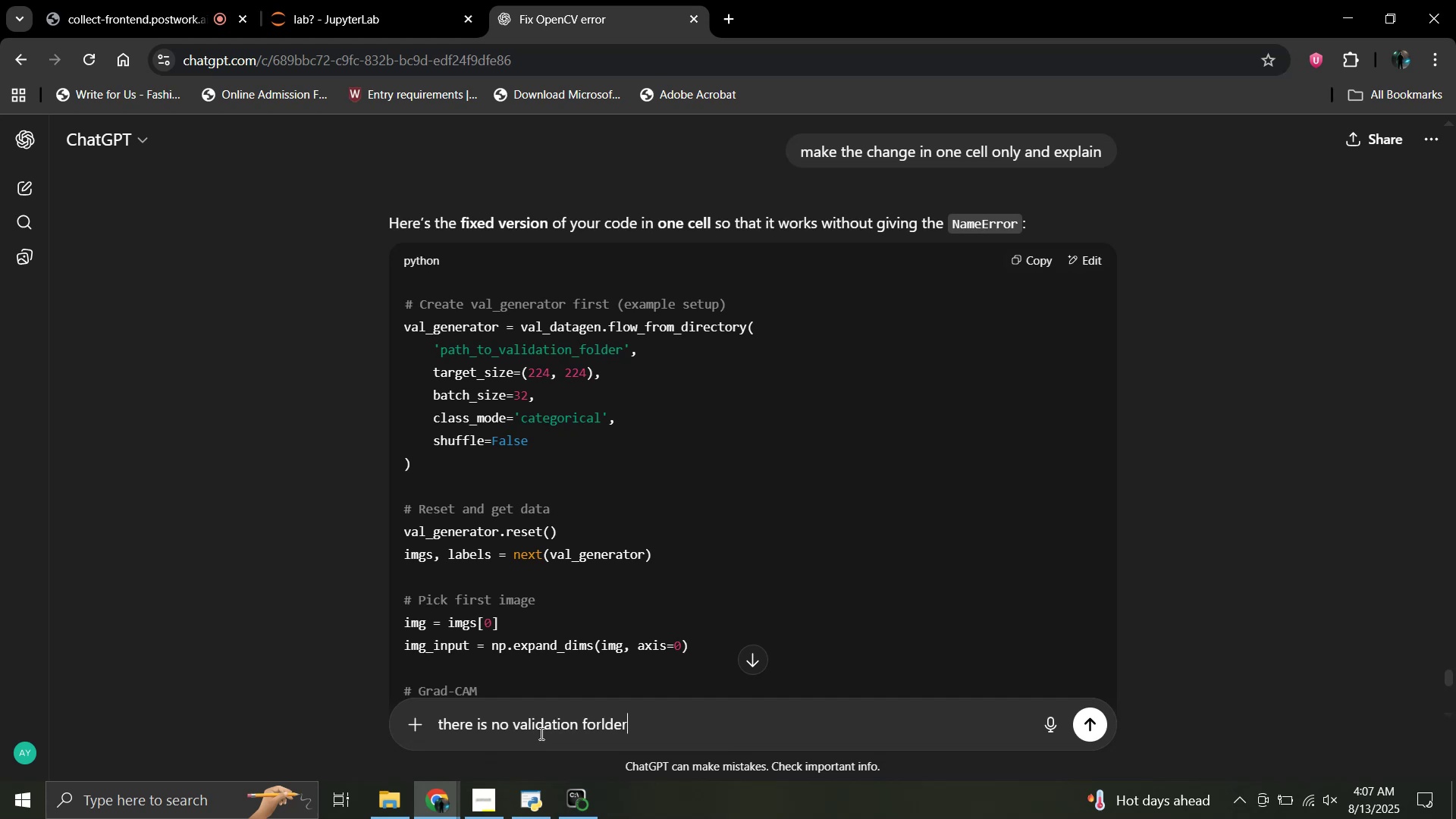 
key(Enter)
 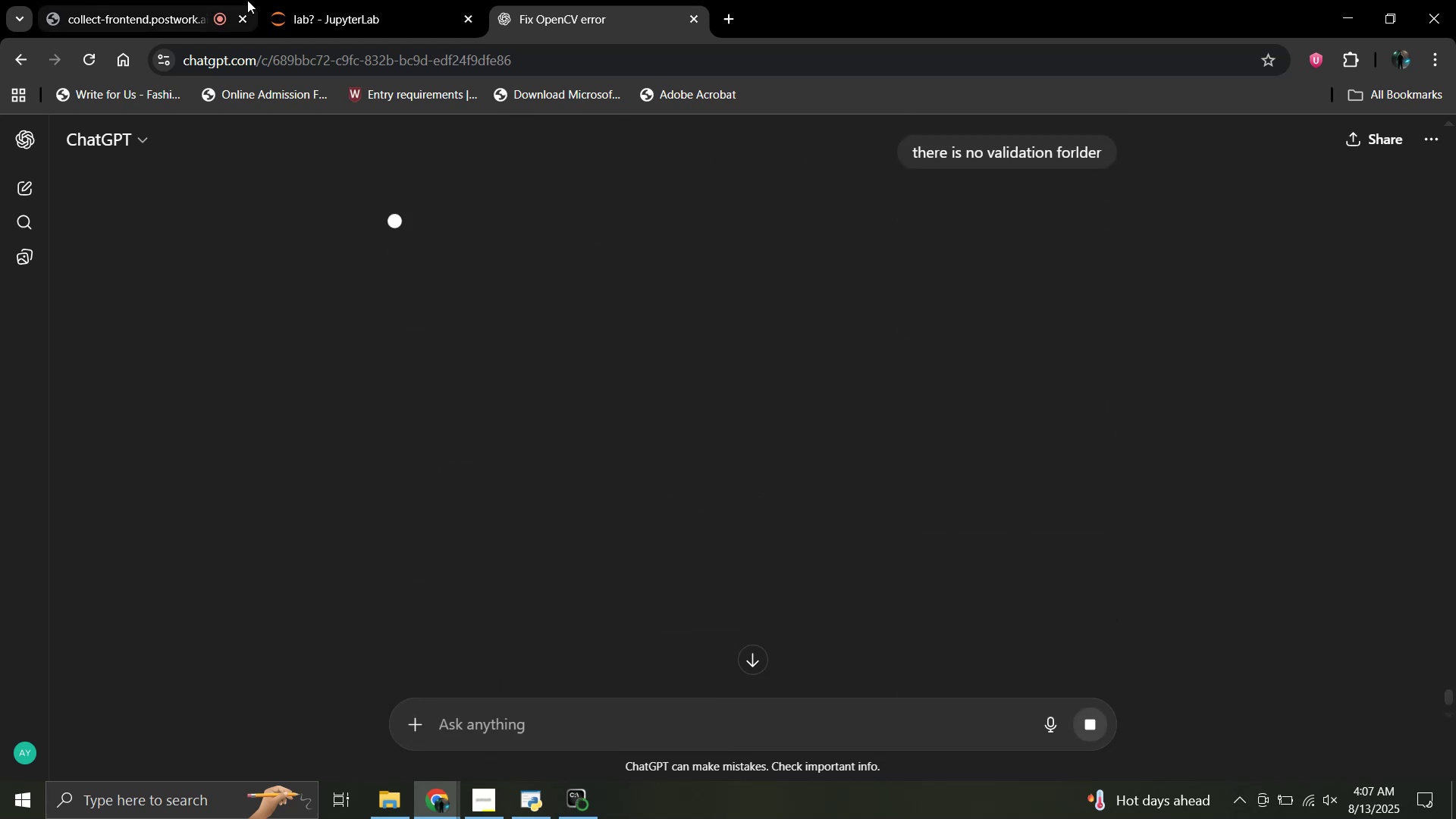 
left_click([340, 0])
 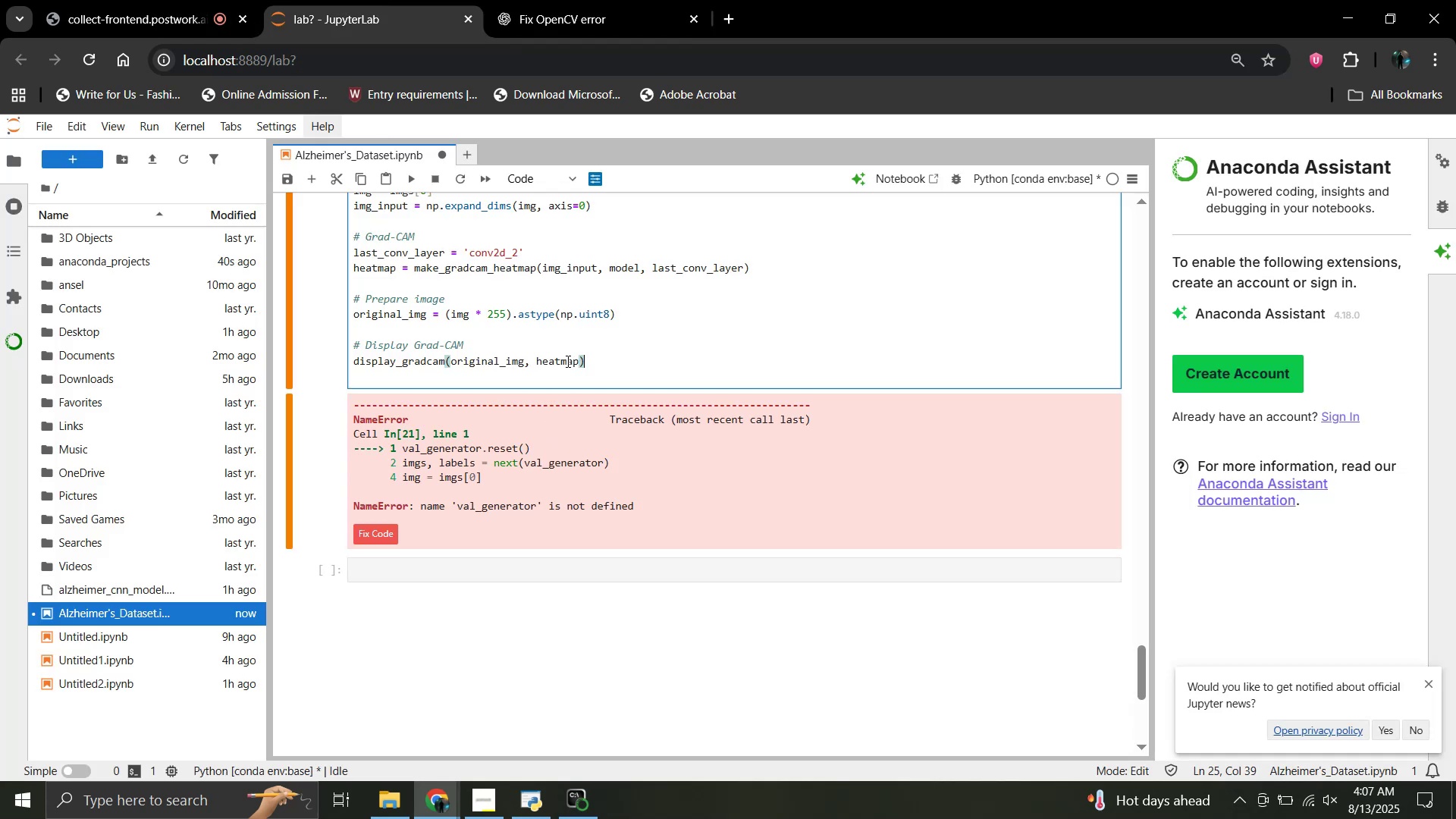 
key(Control+ControlLeft)
 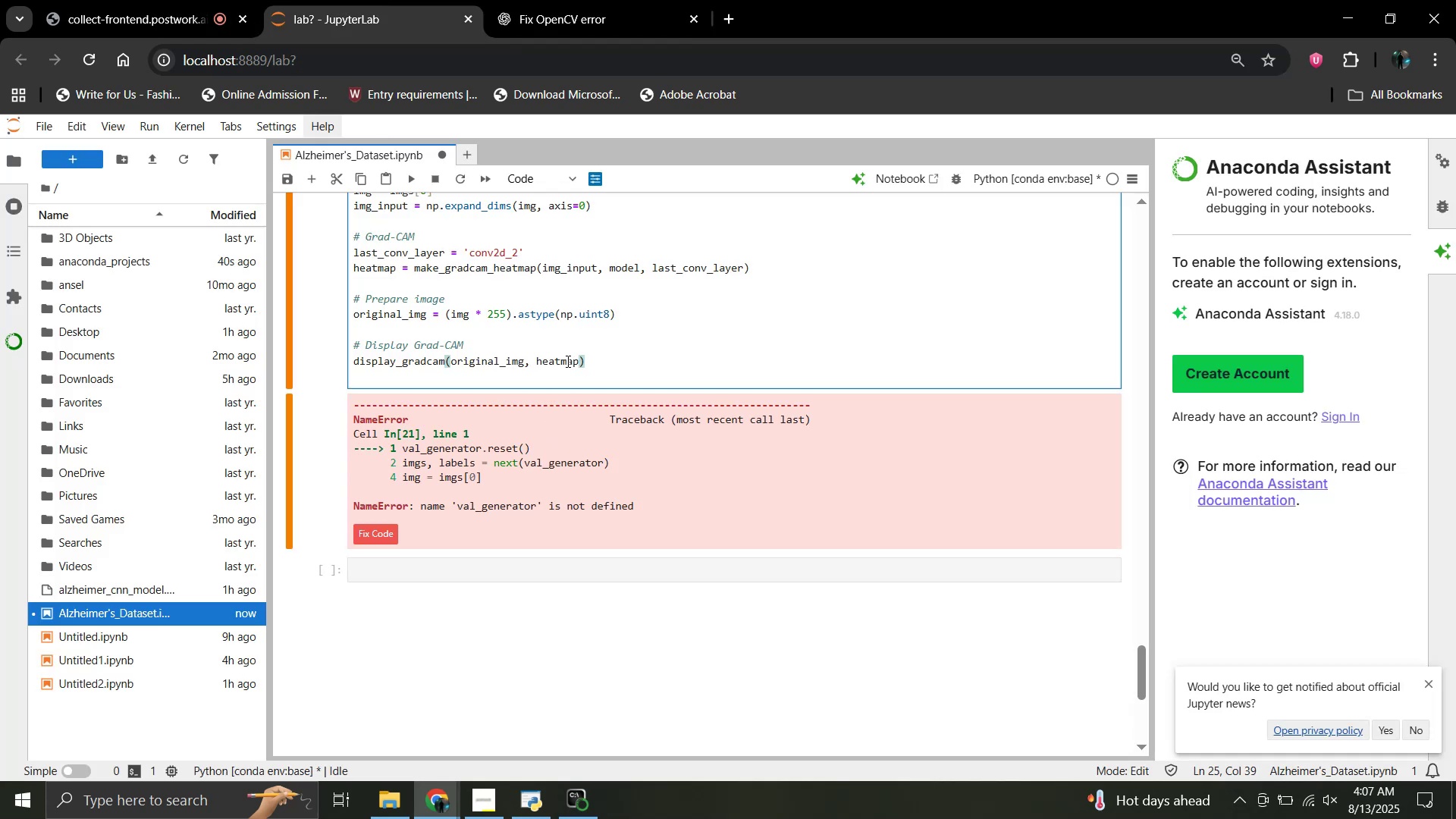 
key(Shift+Enter)
 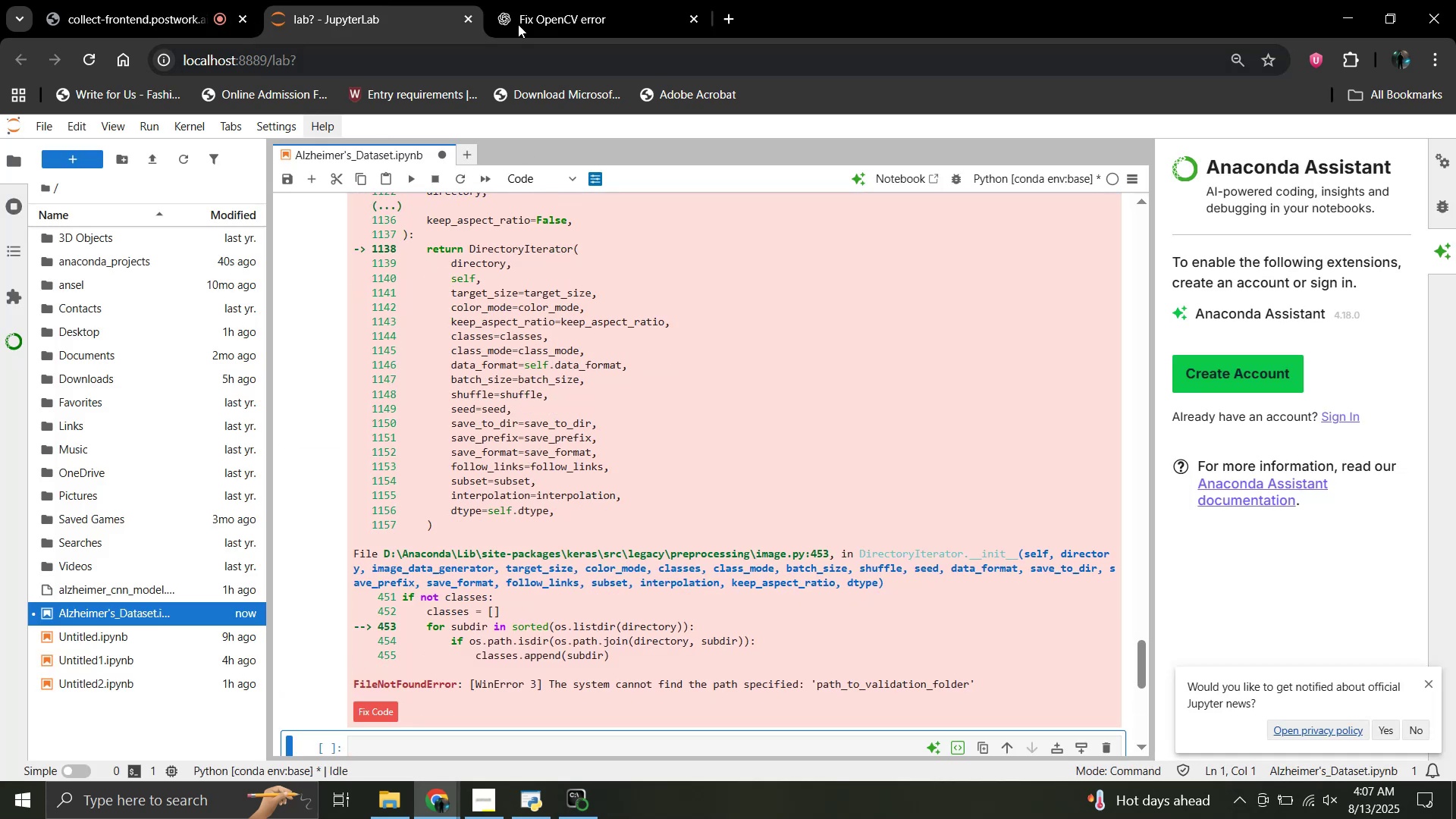 
left_click([564, 0])
 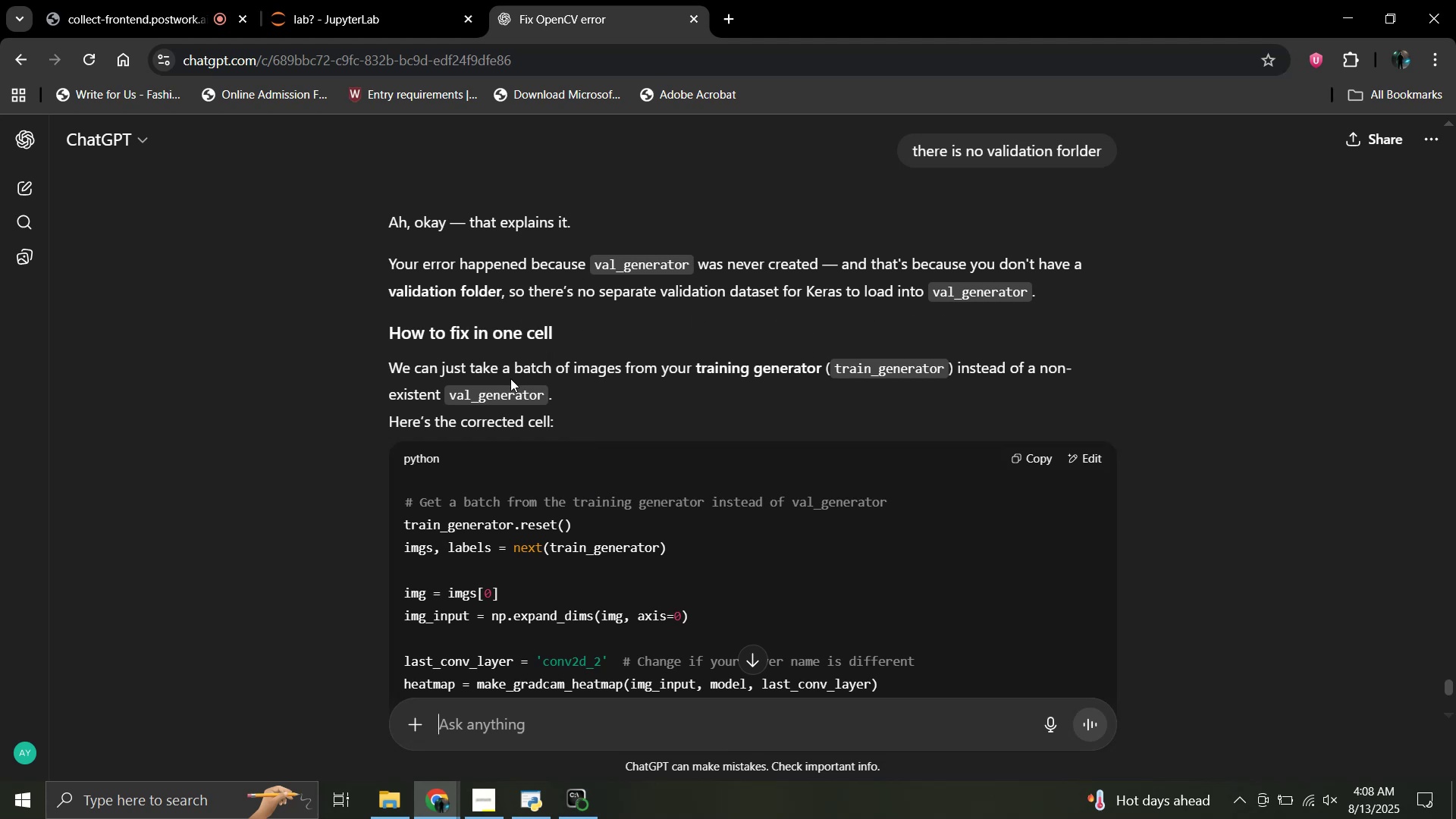 
wait(13.51)
 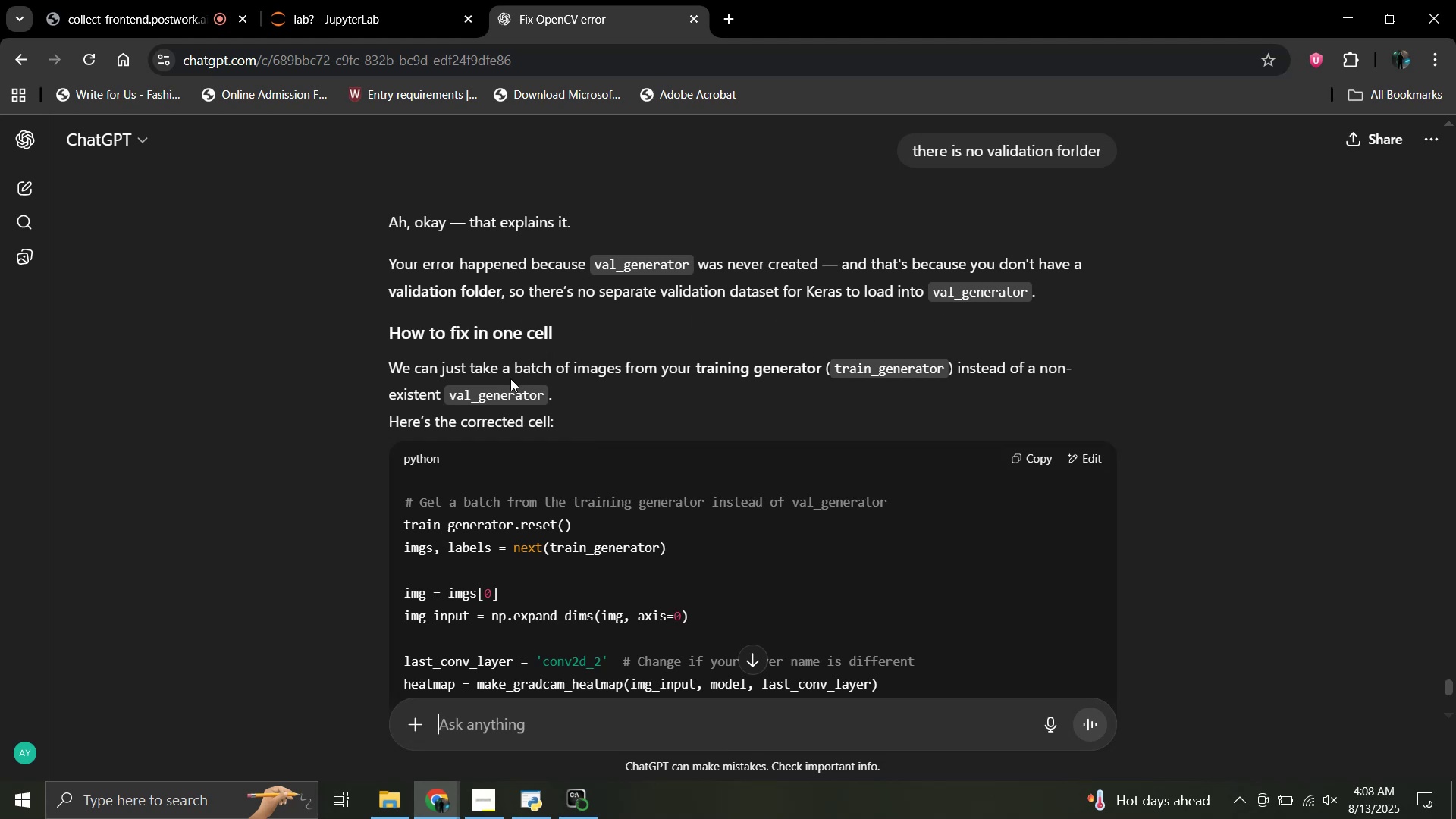 
scroll: coordinate [463, 432], scroll_direction: down, amount: 1.0
 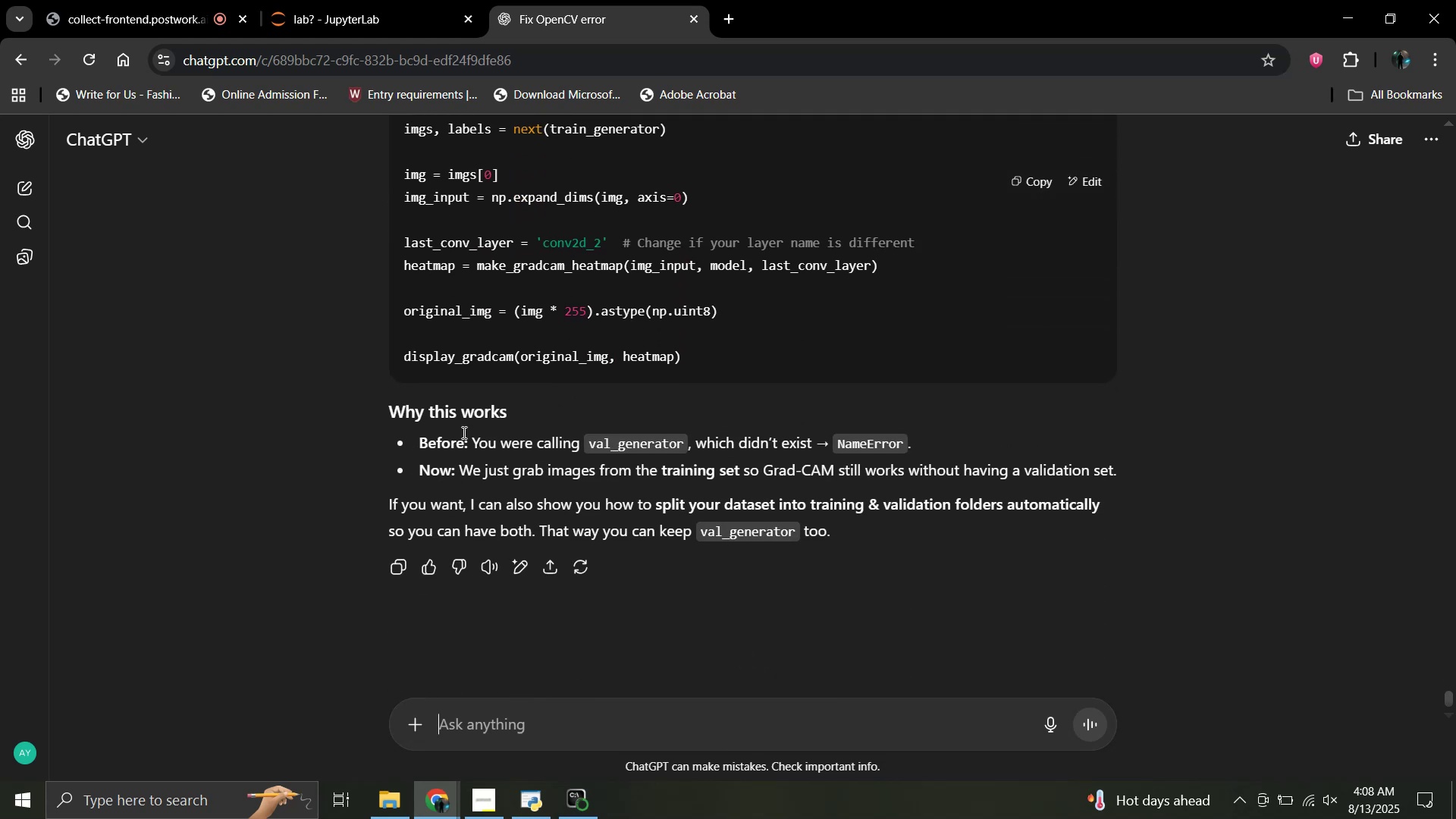 
scroll: coordinate [463, 432], scroll_direction: up, amount: 3.0
 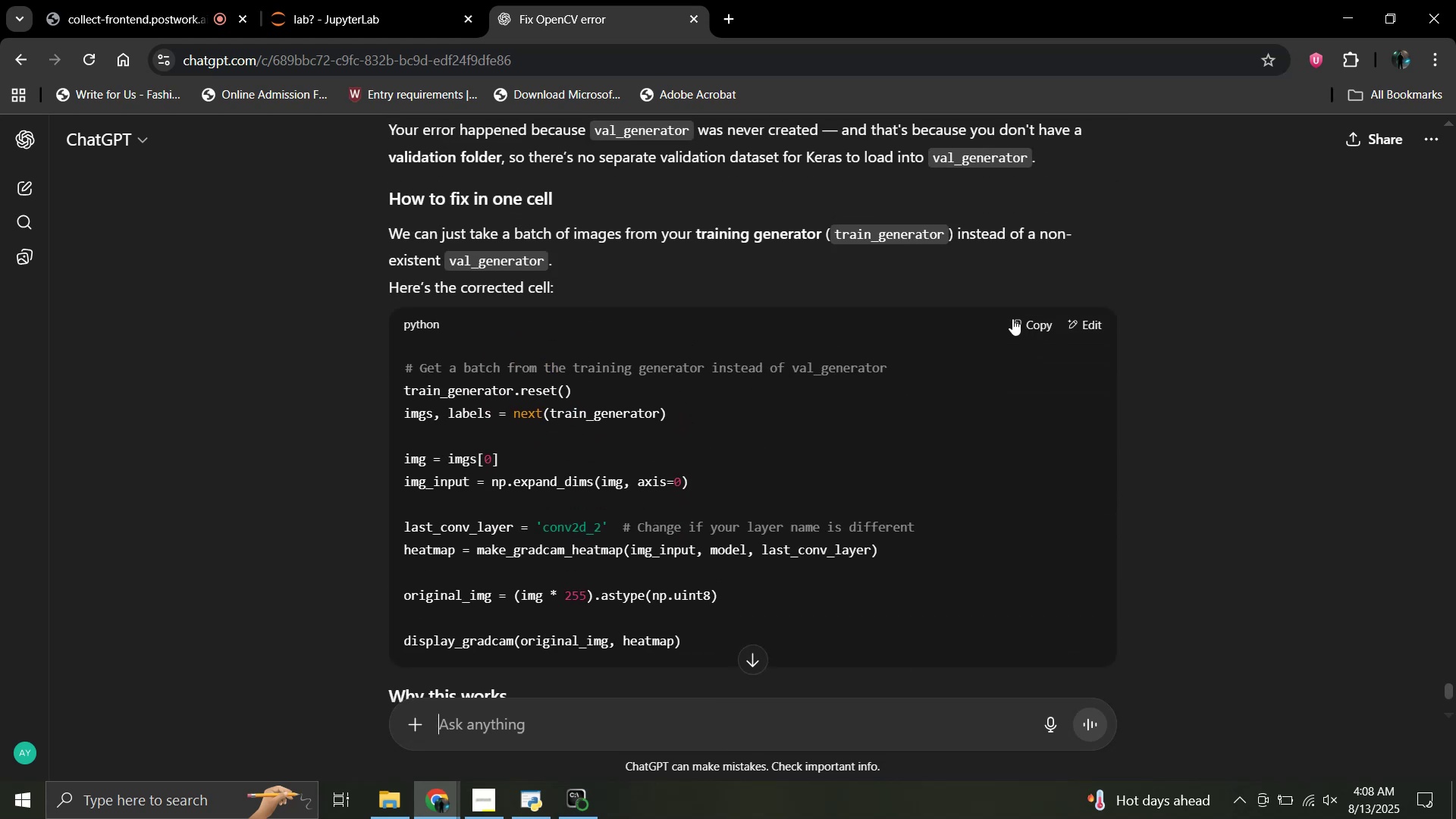 
left_click([1025, 320])
 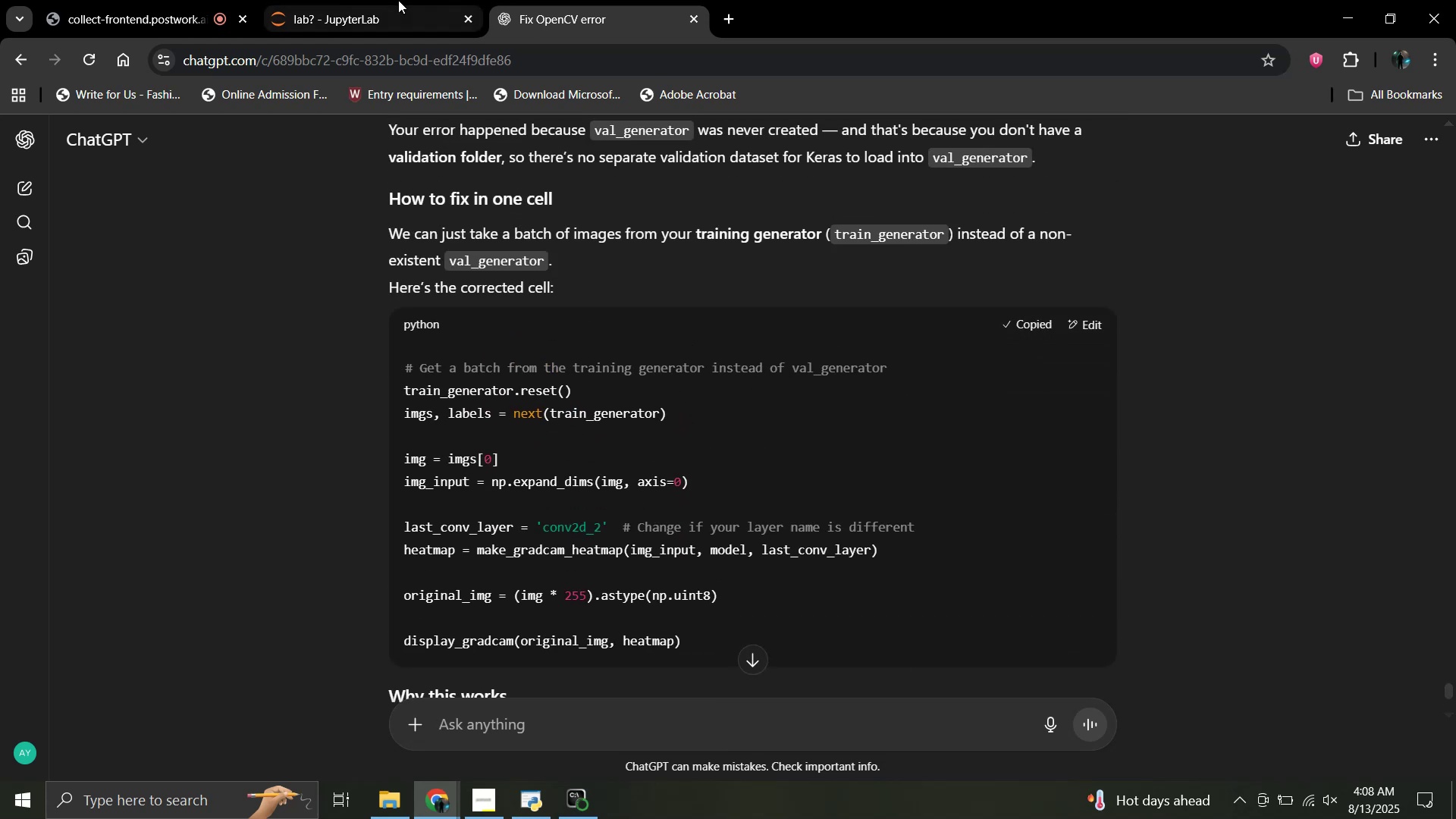 
left_click([375, 0])
 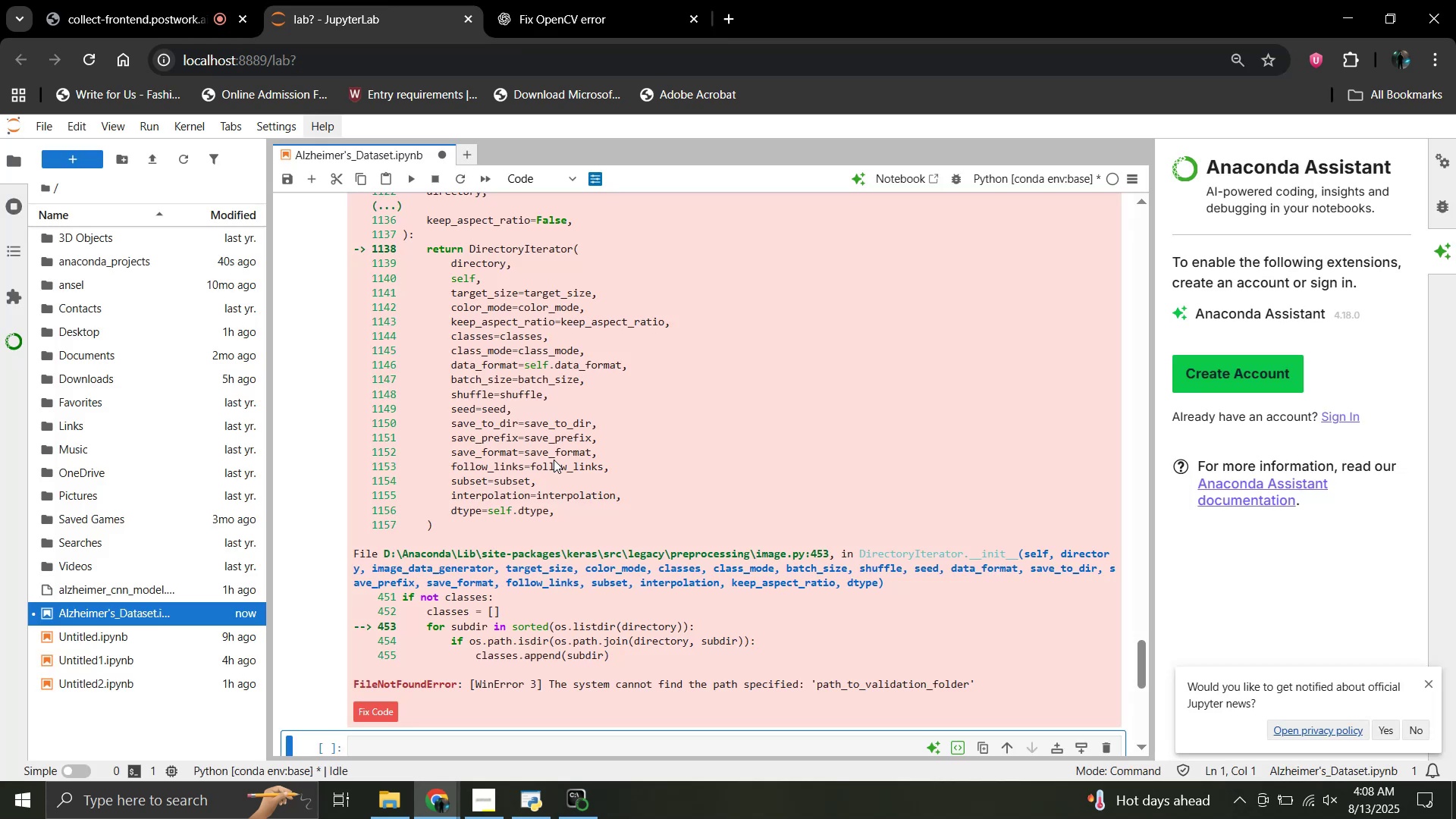 
scroll: coordinate [604, 544], scroll_direction: up, amount: 10.0
 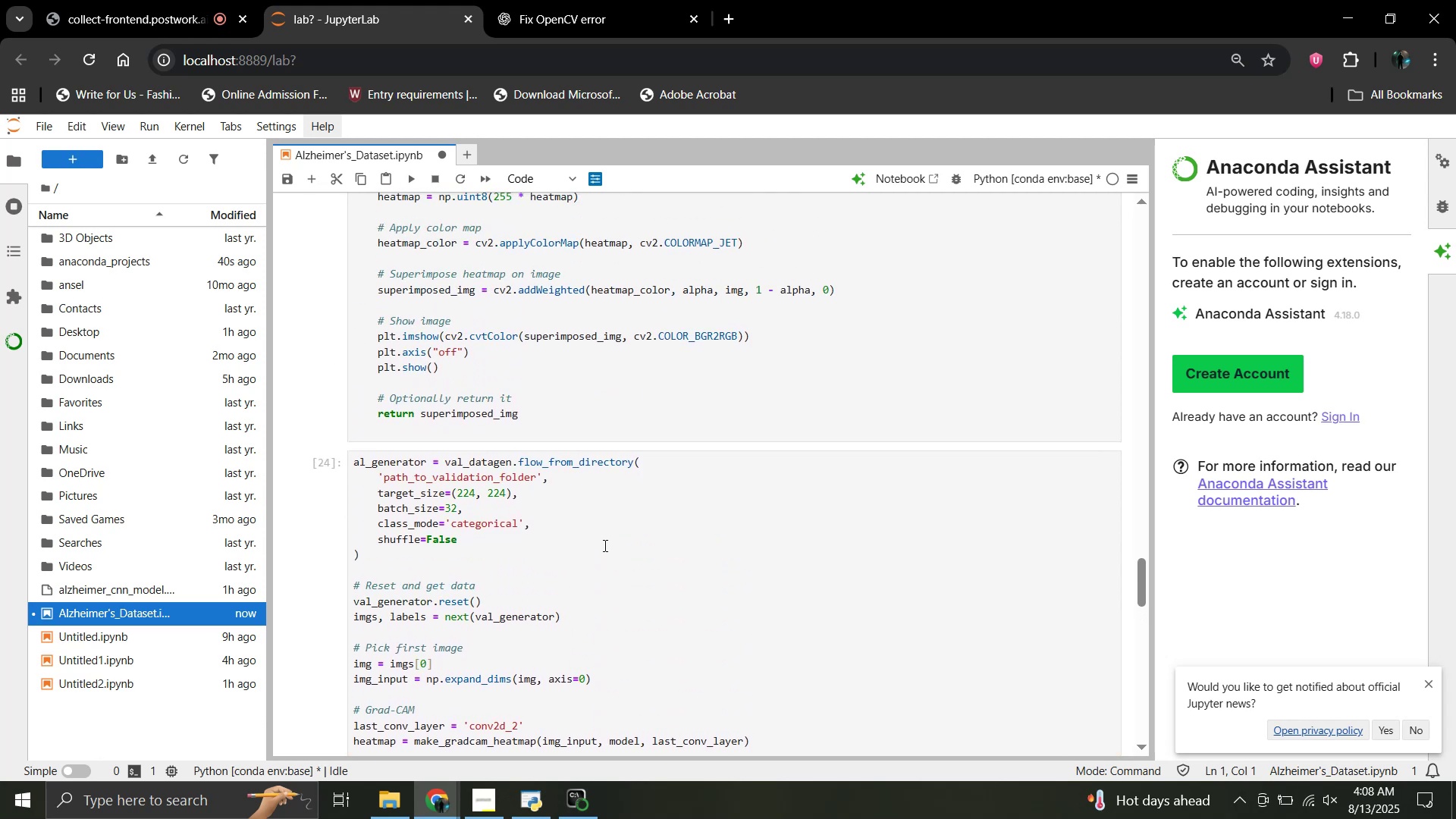 
scroll: coordinate [597, 546], scroll_direction: down, amount: 2.0
 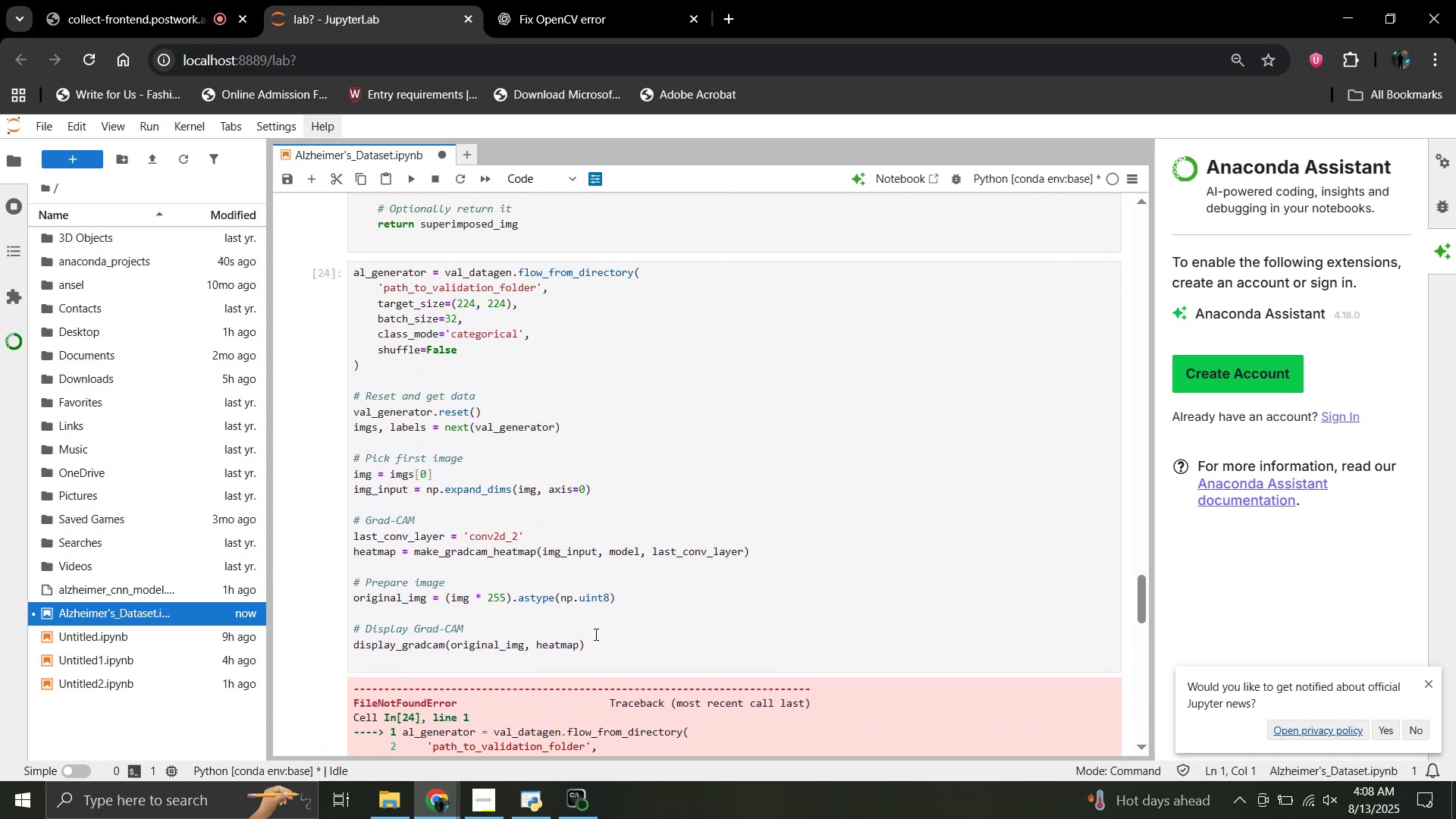 
left_click_drag(start_coordinate=[594, 657], to_coordinate=[352, 276])
 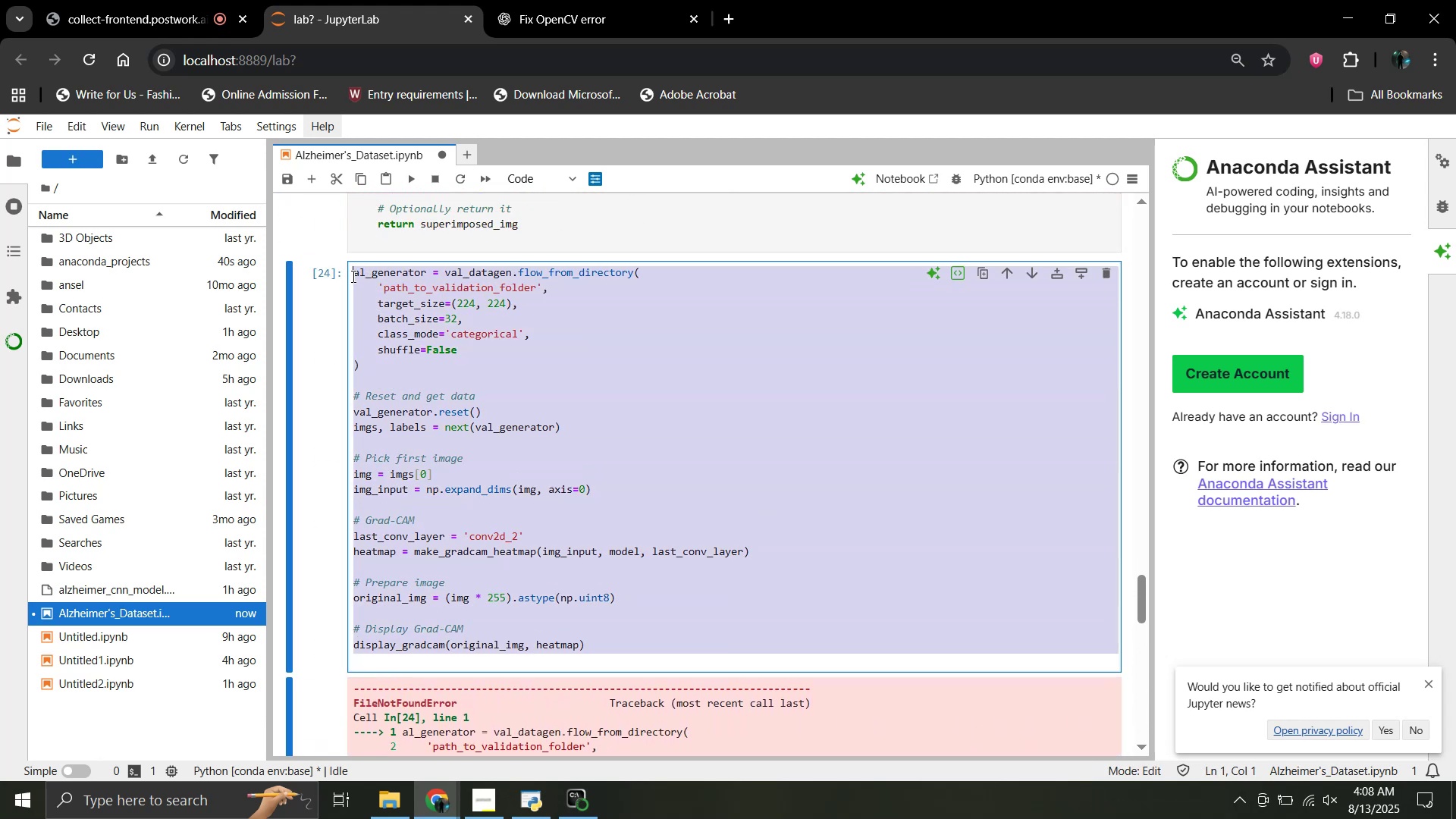 
key(Control+V)
 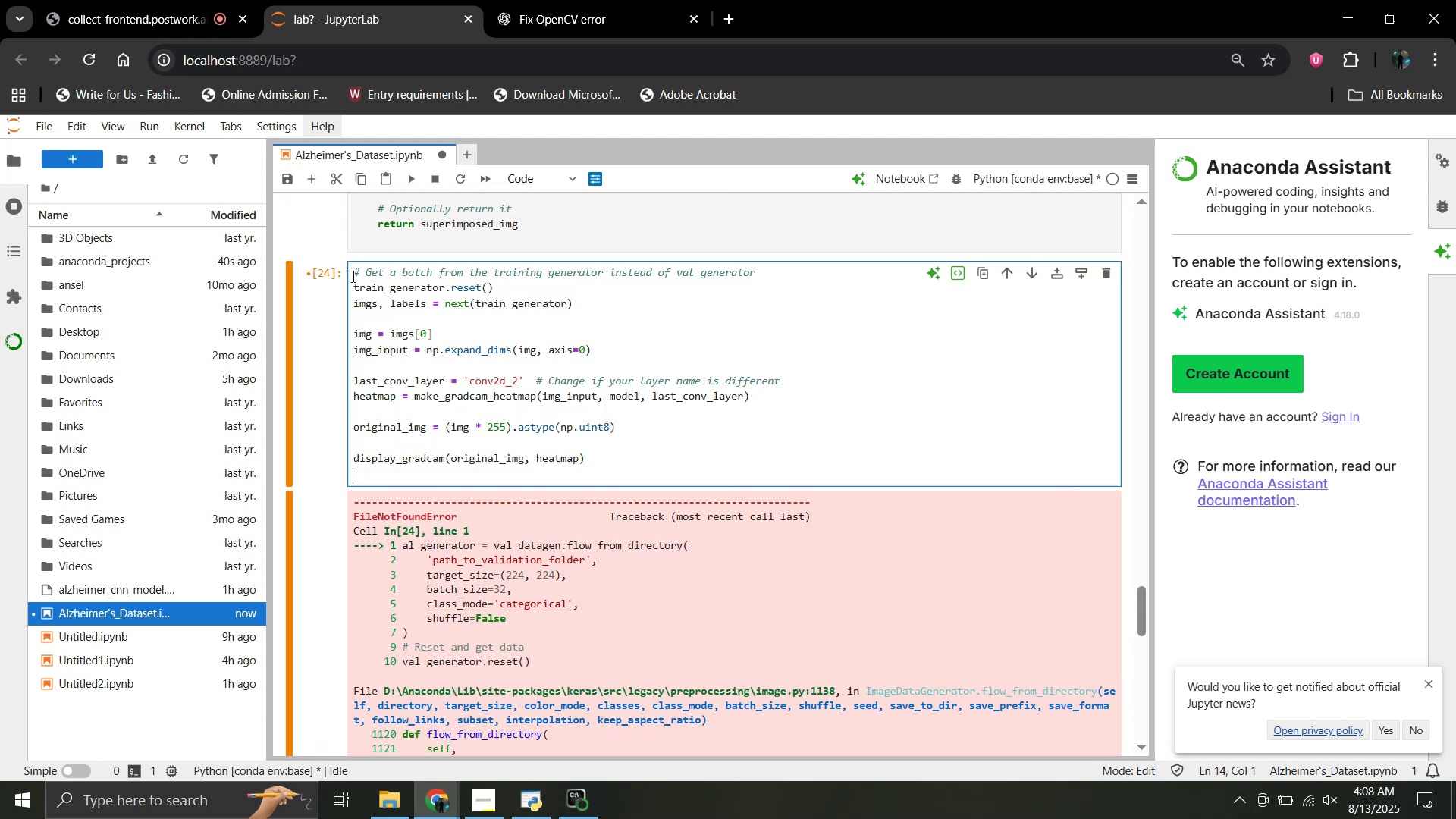 
key(Enter)
 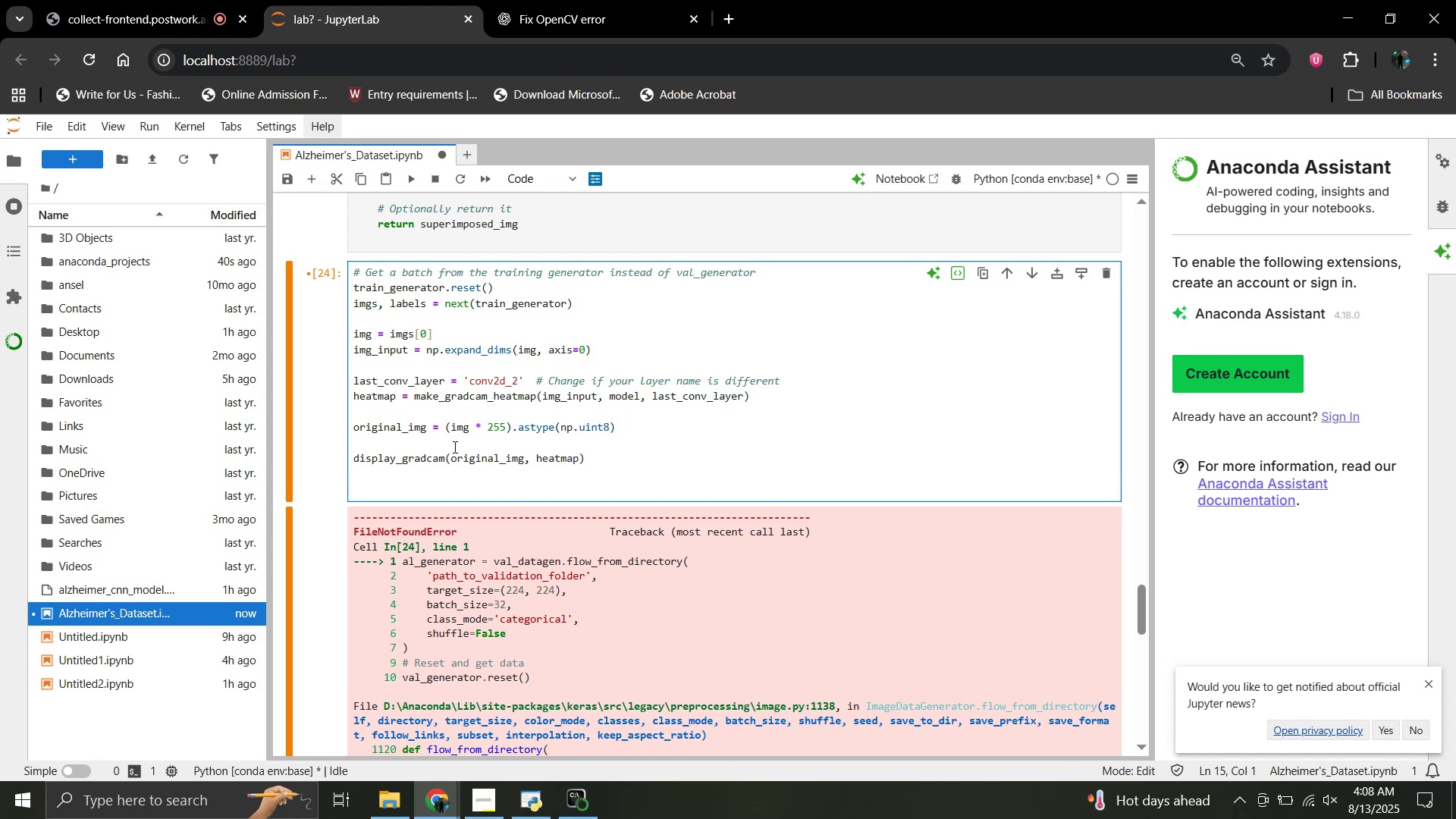 
key(Shift+Enter)
 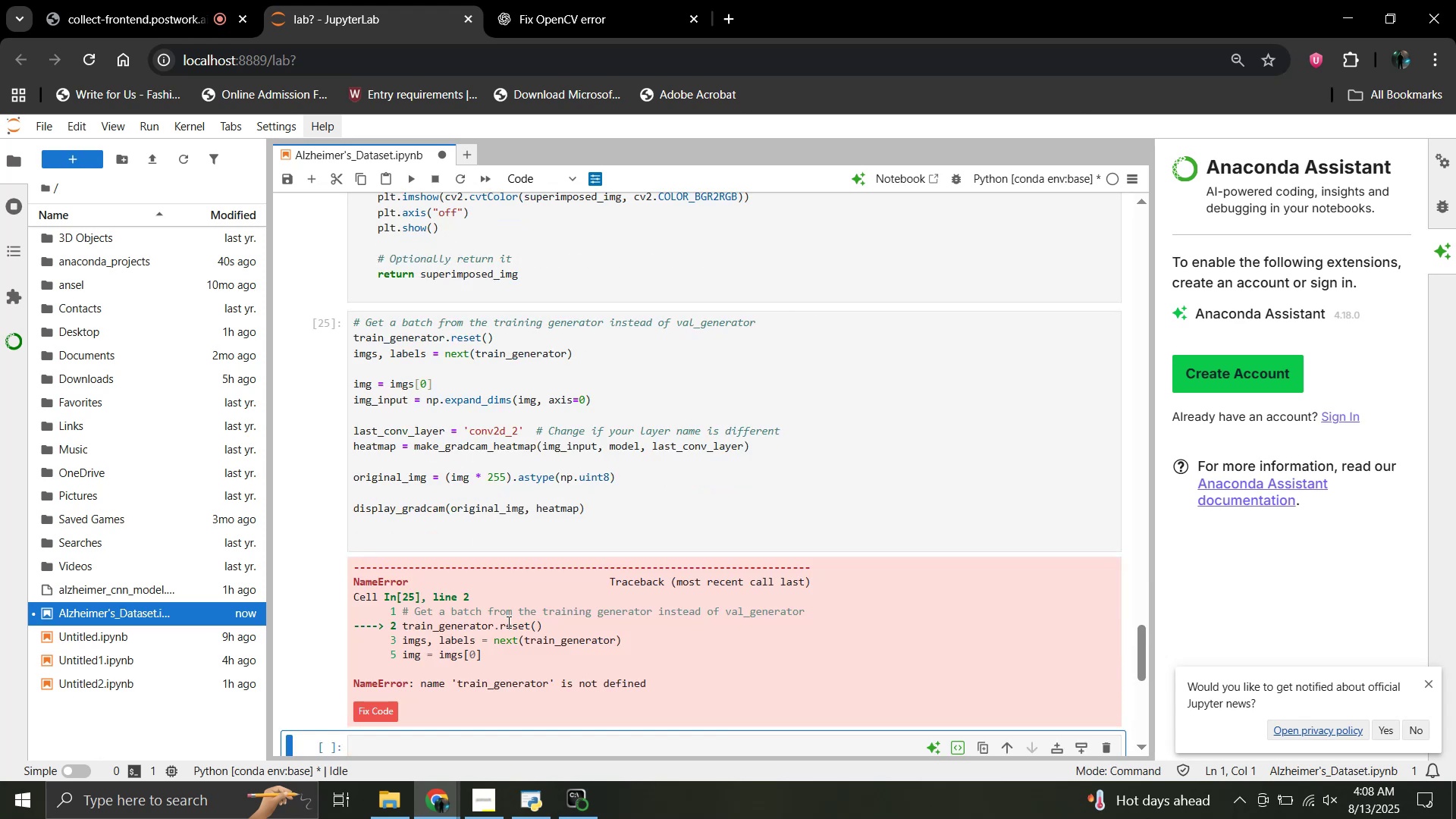 
scroll: coordinate [507, 622], scroll_direction: down, amount: 1.0
 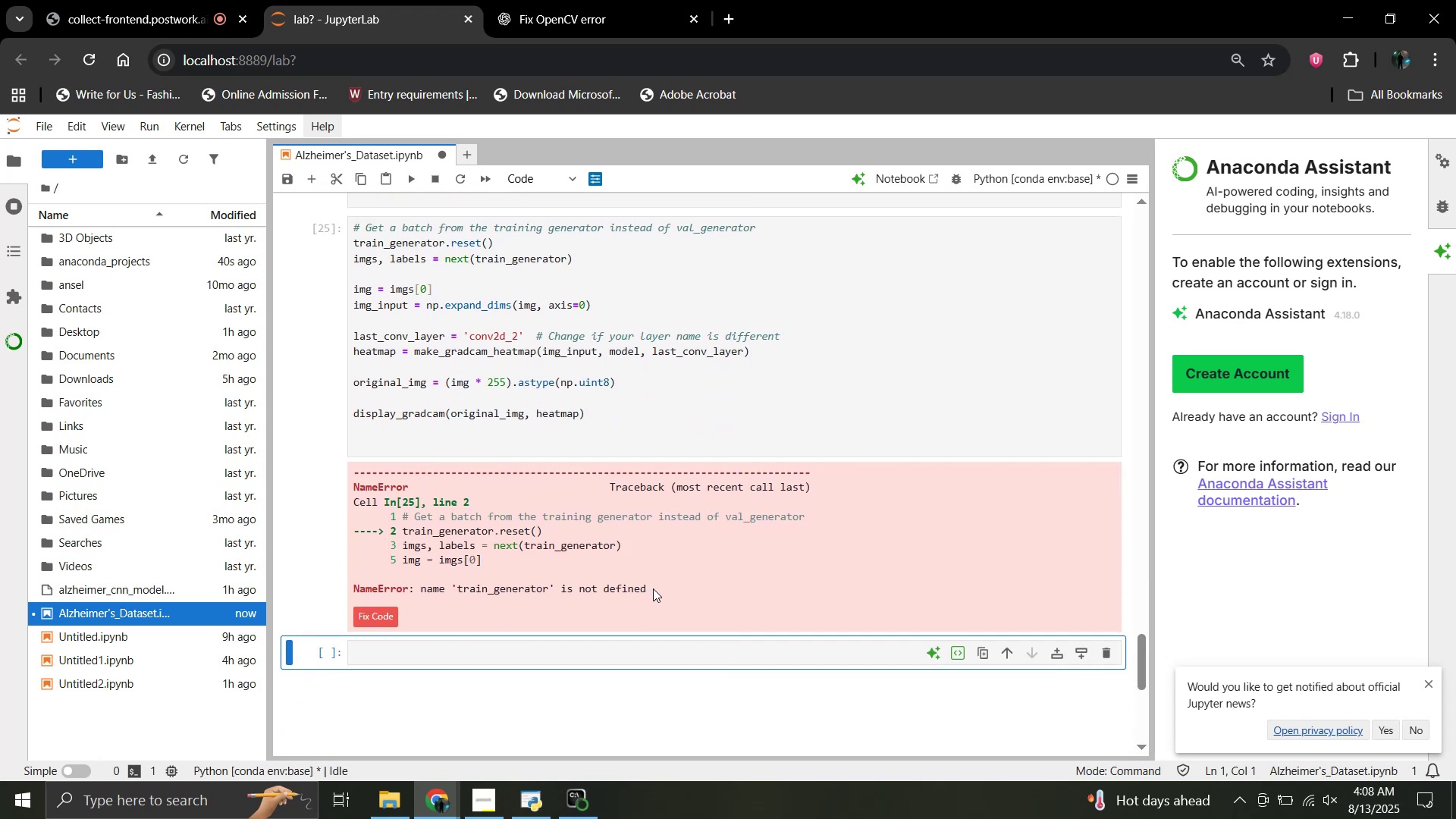 
left_click_drag(start_coordinate=[647, 589], to_coordinate=[352, 476])
 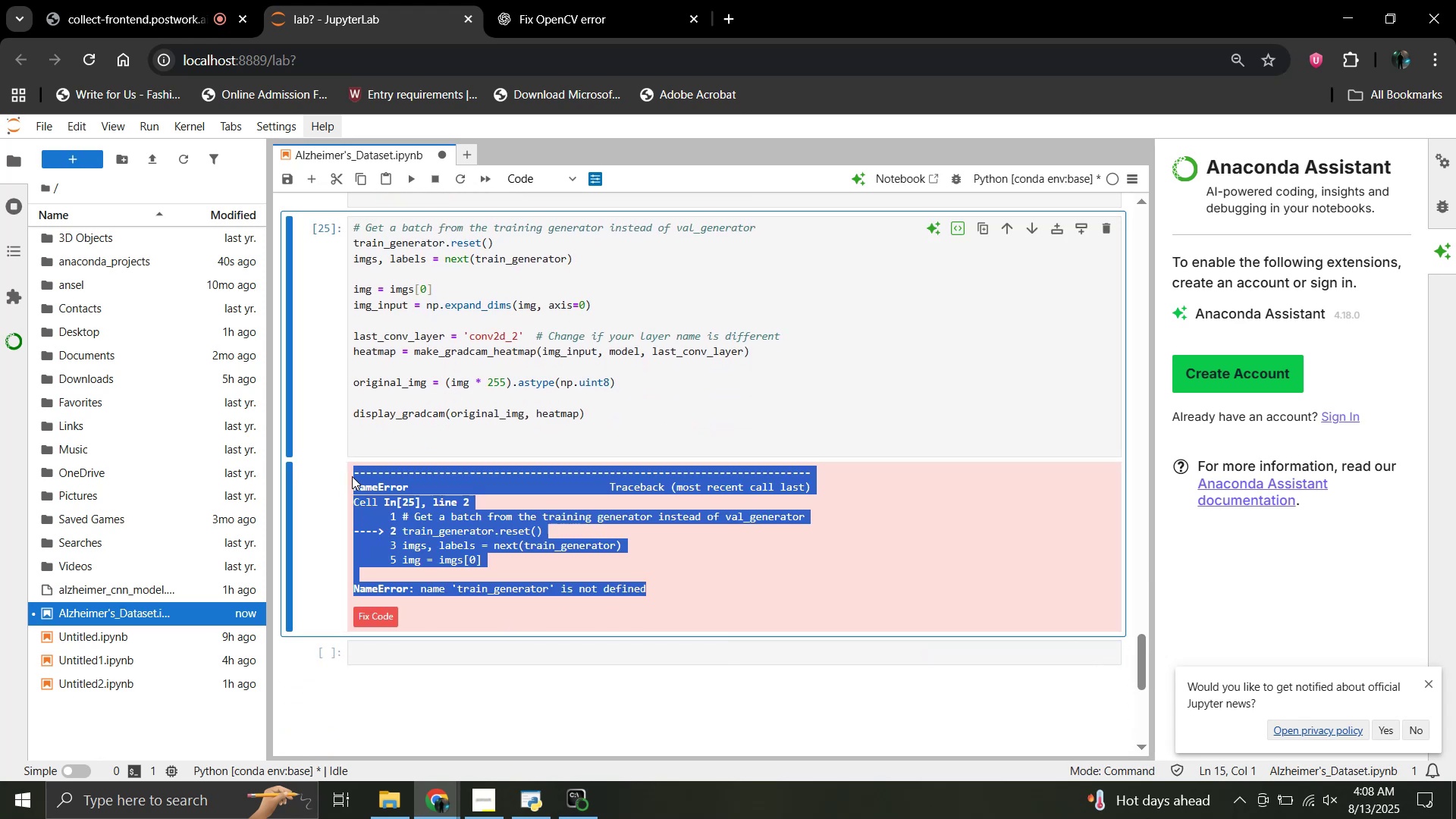 
key(Control+C)
 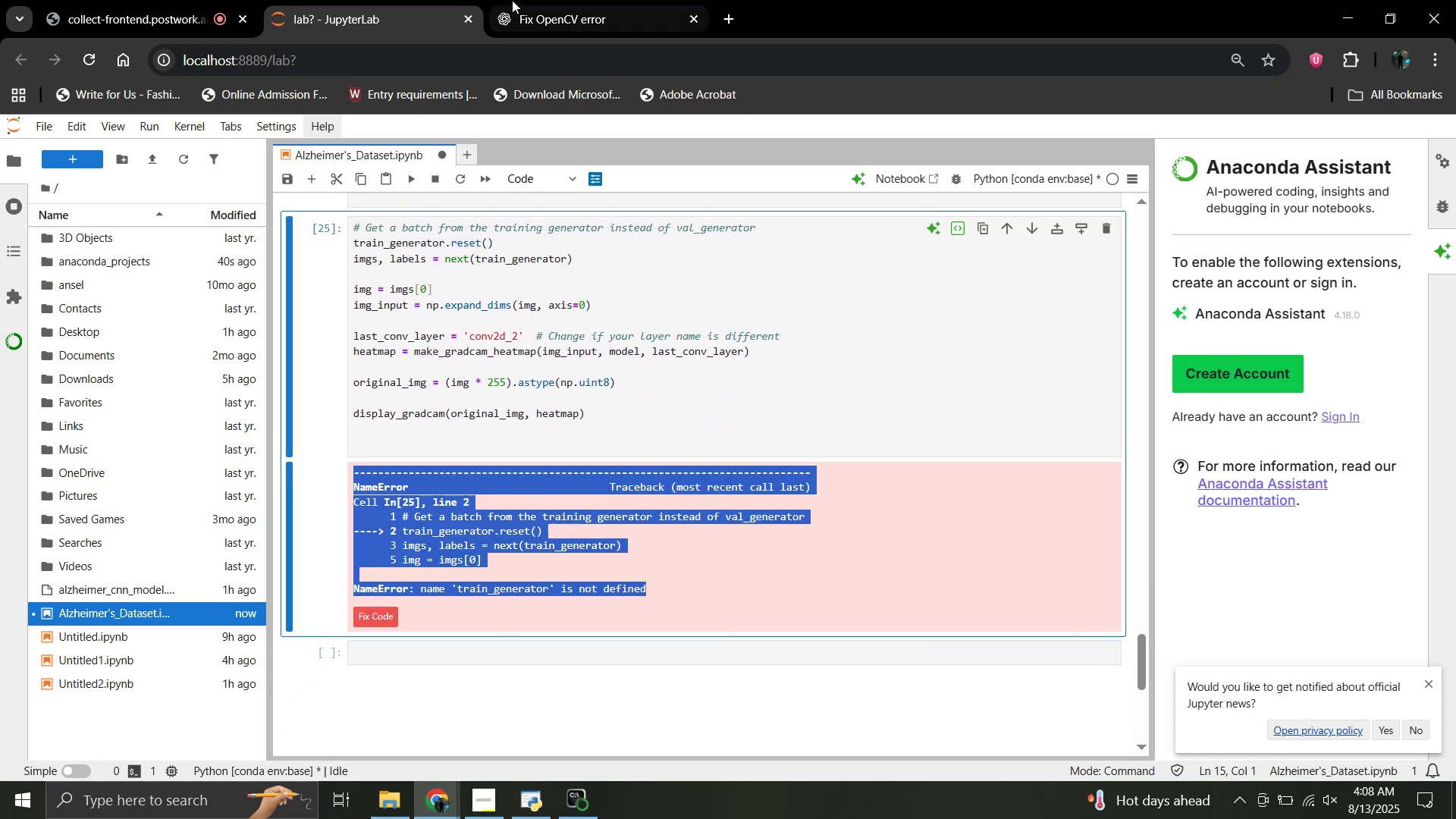 
left_click([521, 0])
 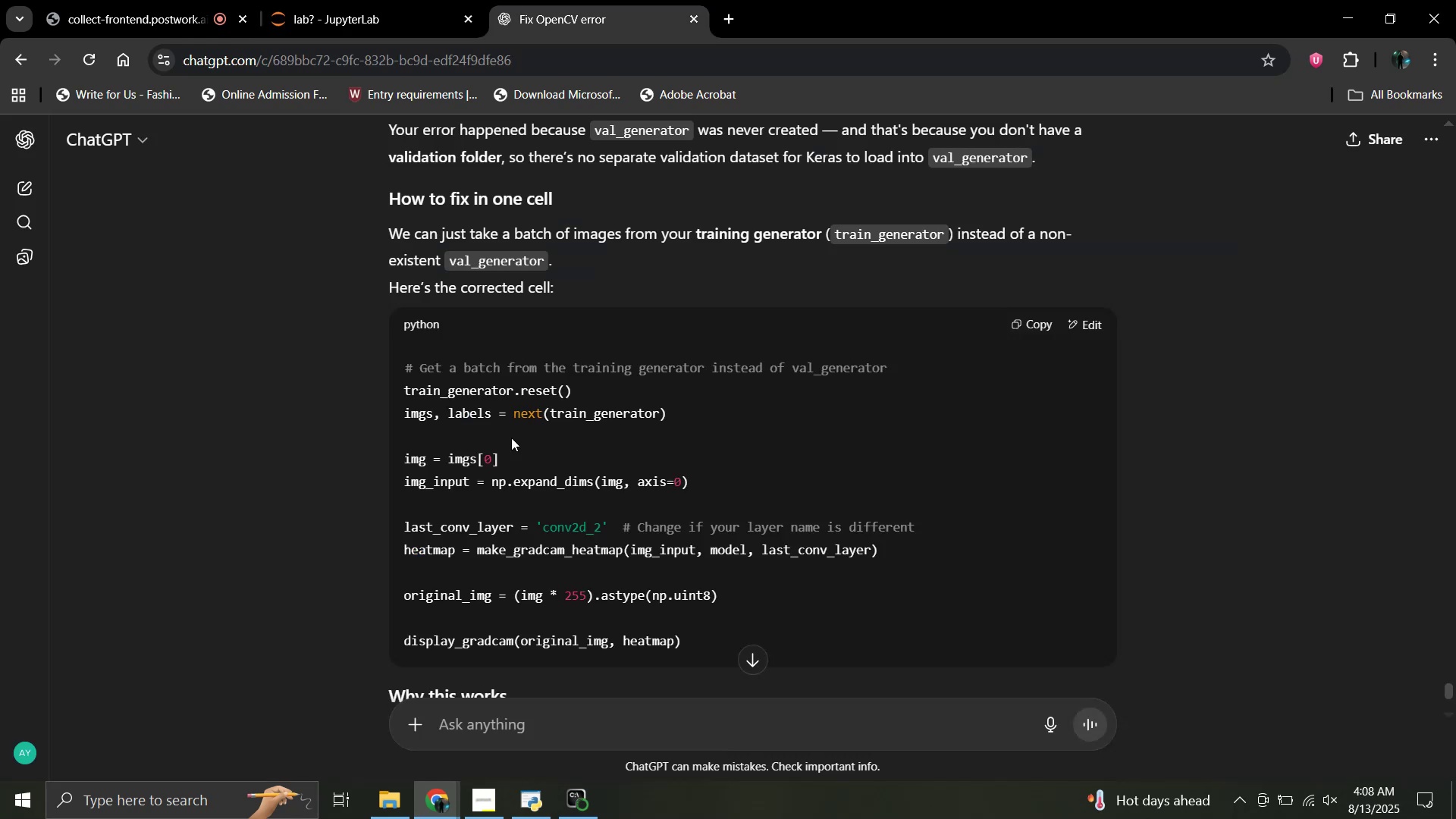 
scroll: coordinate [511, 444], scroll_direction: down, amount: 4.0
 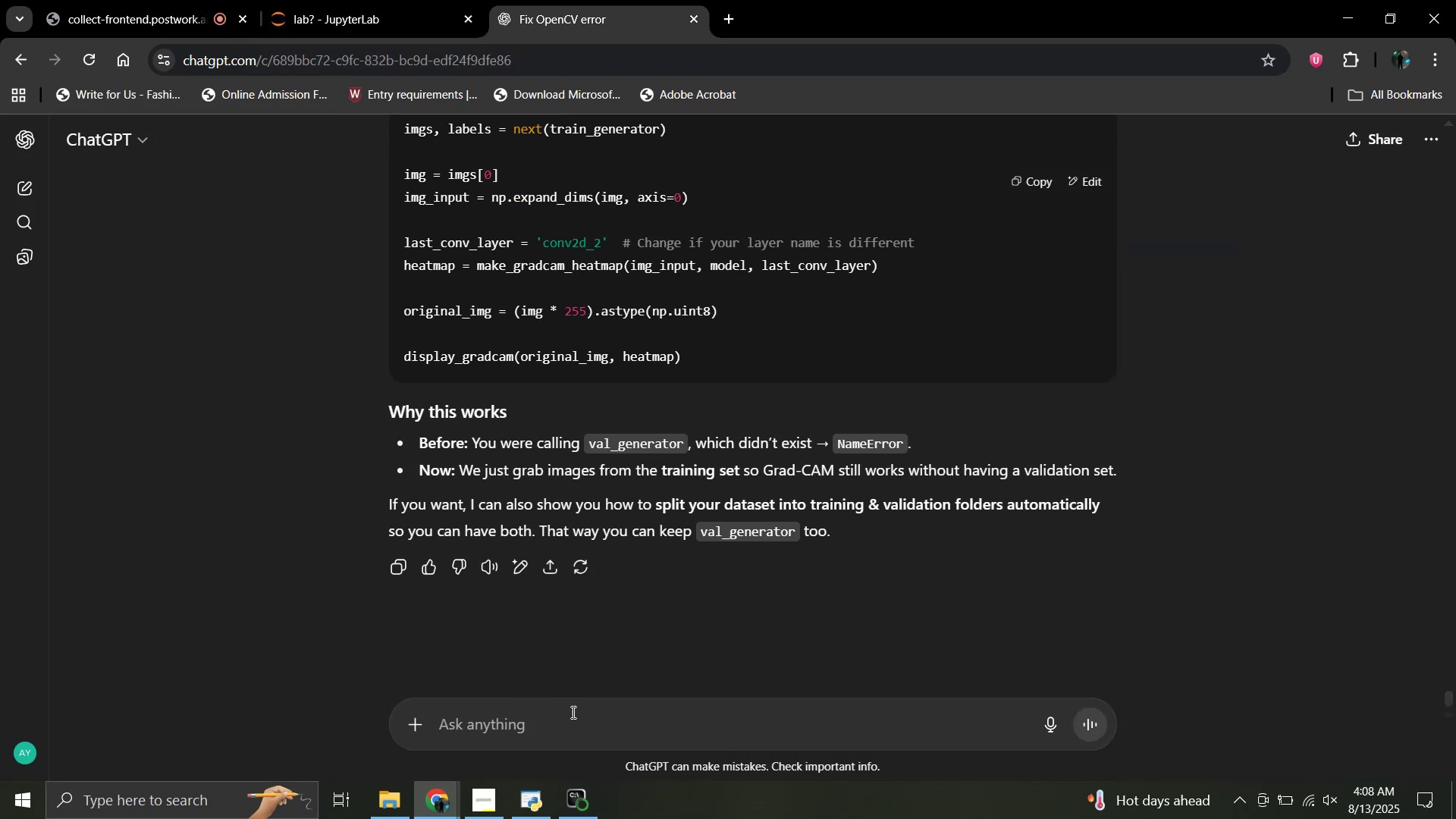 
left_click([579, 722])
 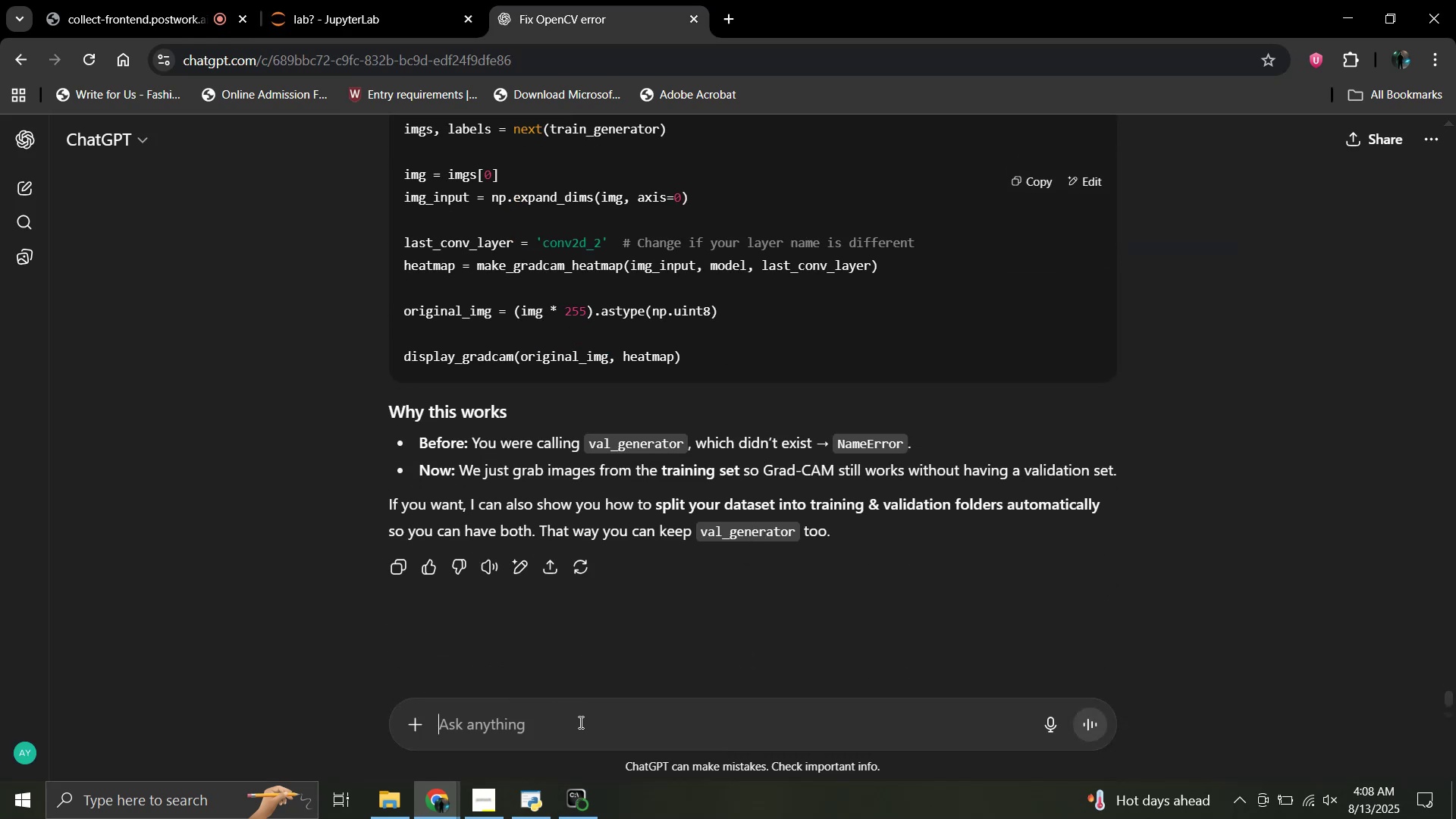 
key(Control+V)
 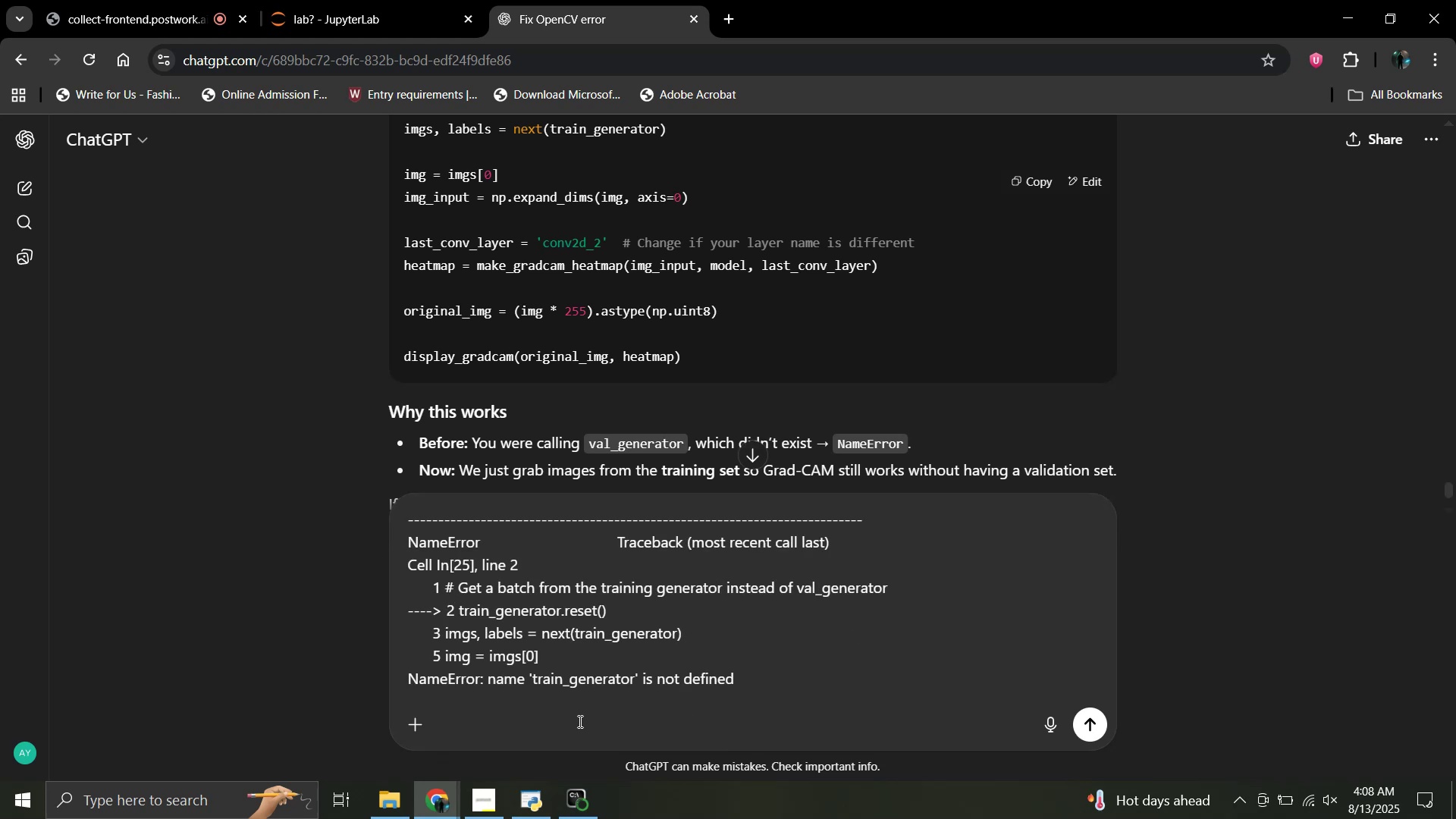 
key(Enter)
 